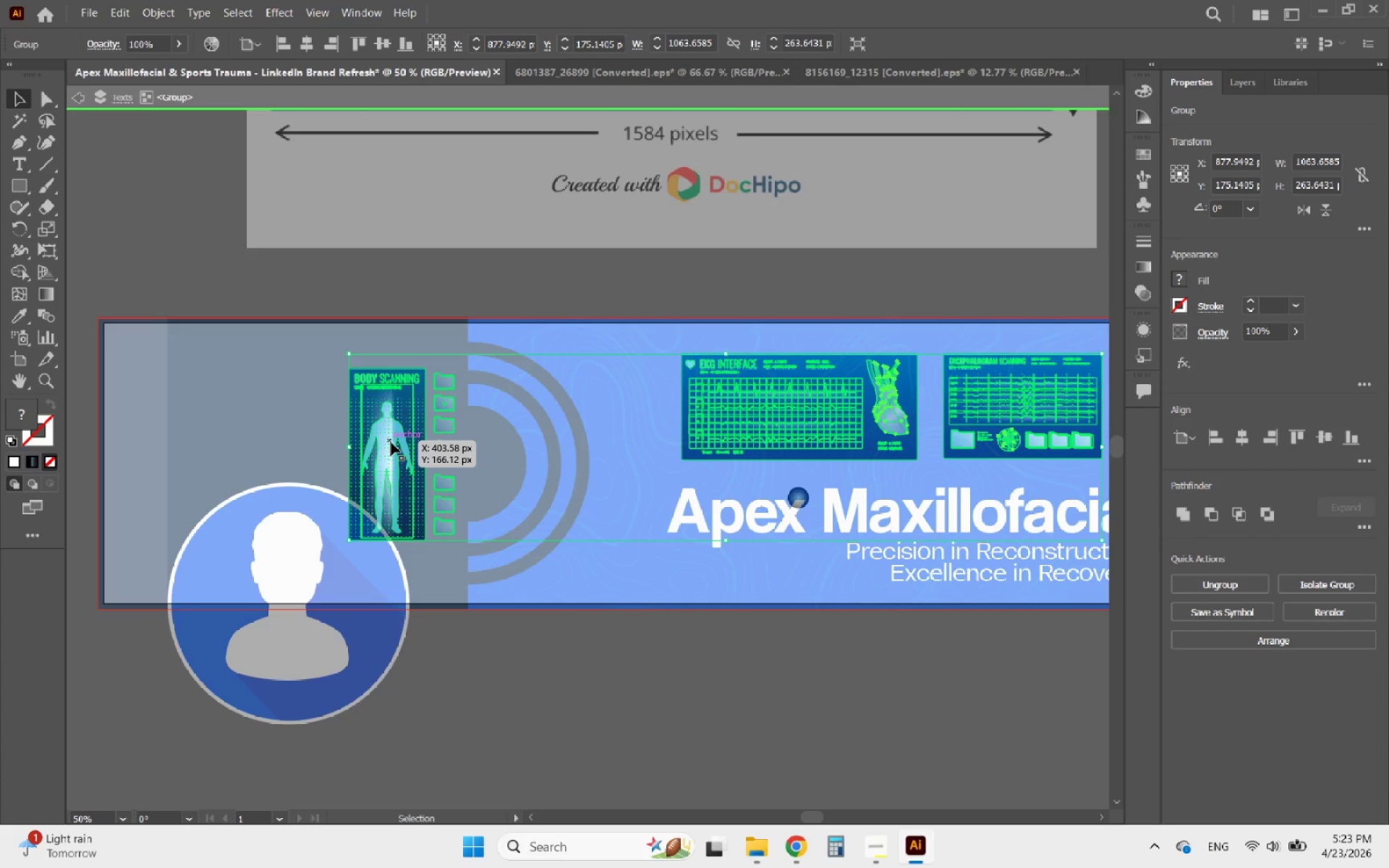 
double_click([391, 442])
 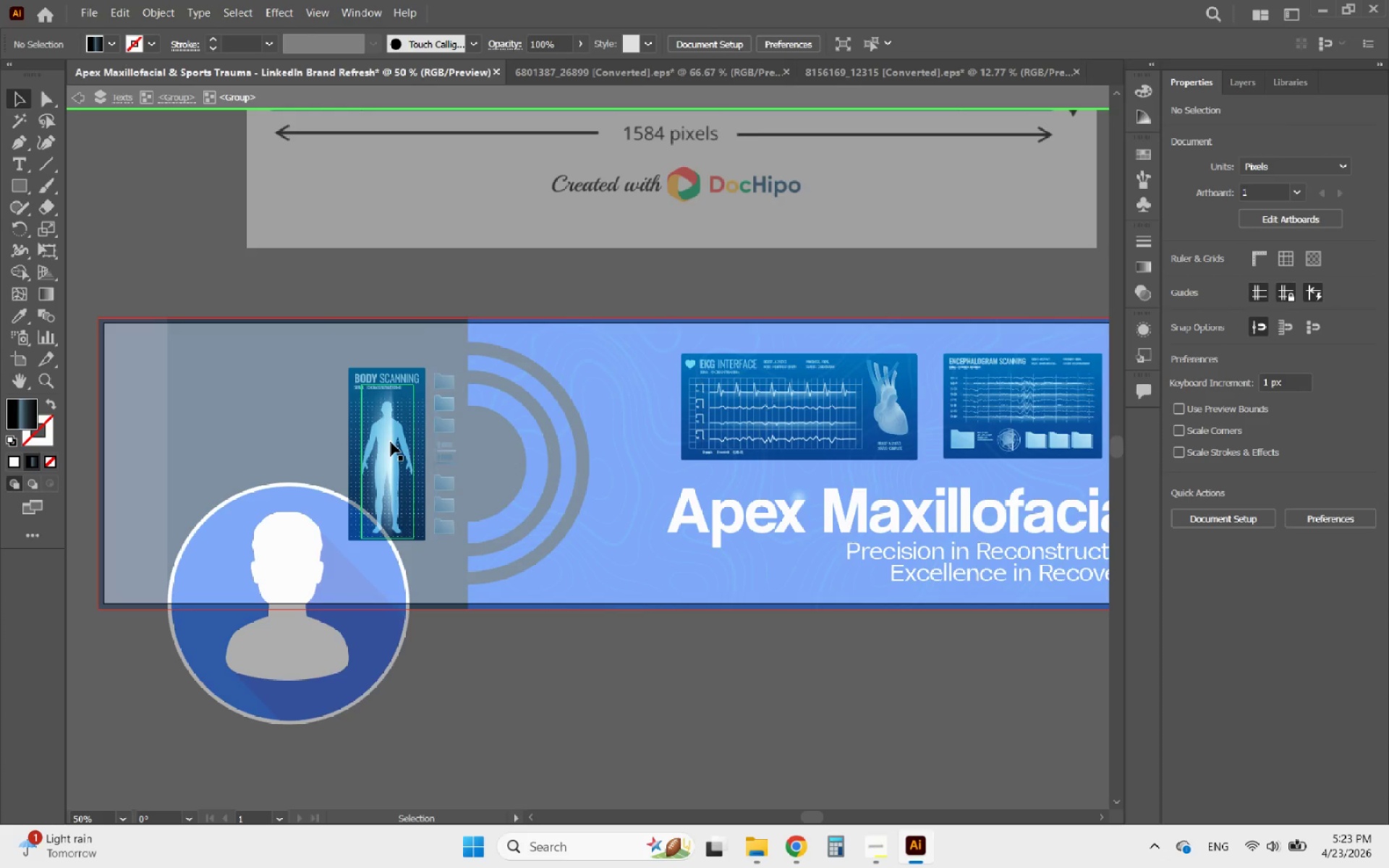 
triple_click([391, 442])
 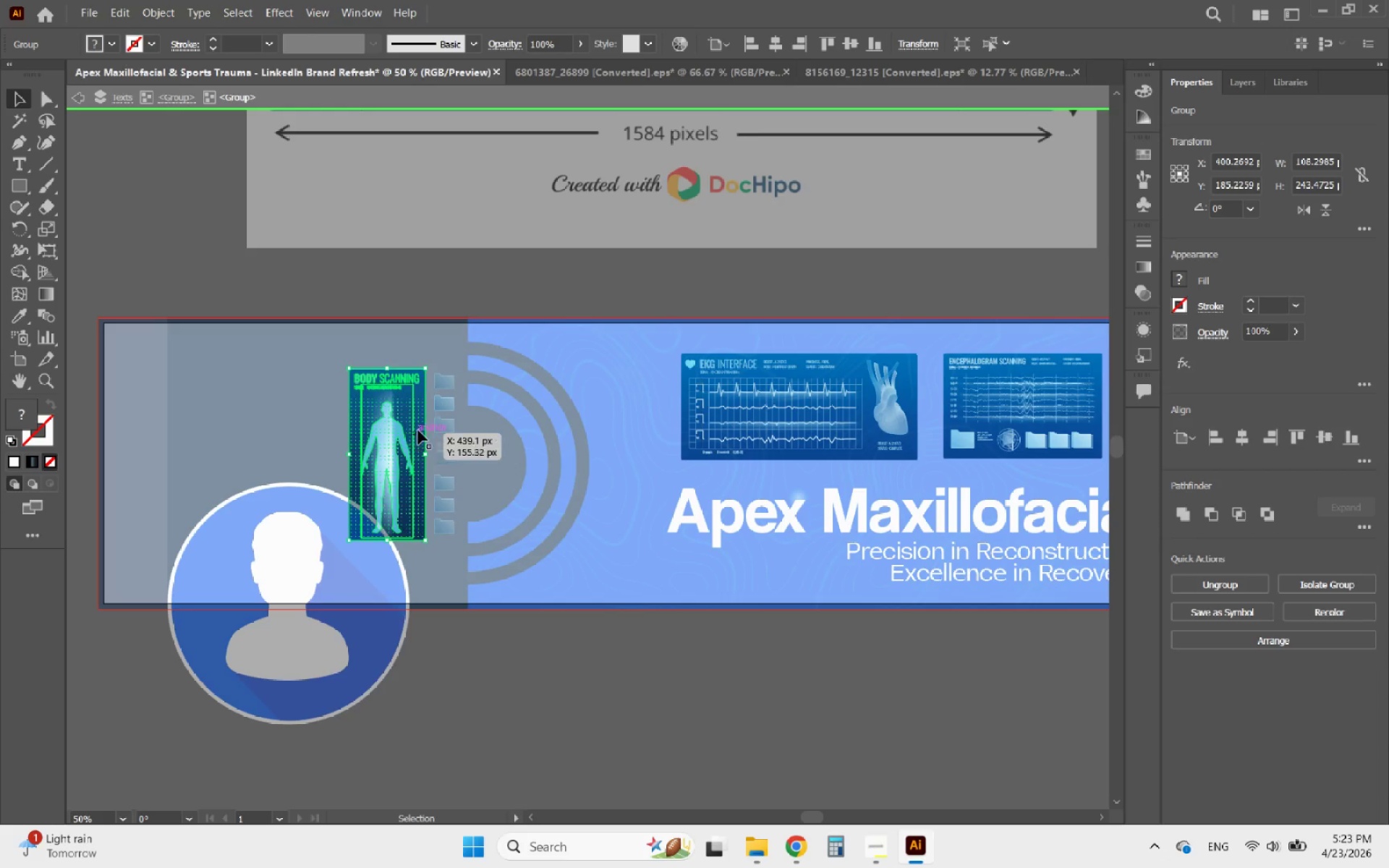 
hold_key(key=ShiftLeft, duration=0.33)
 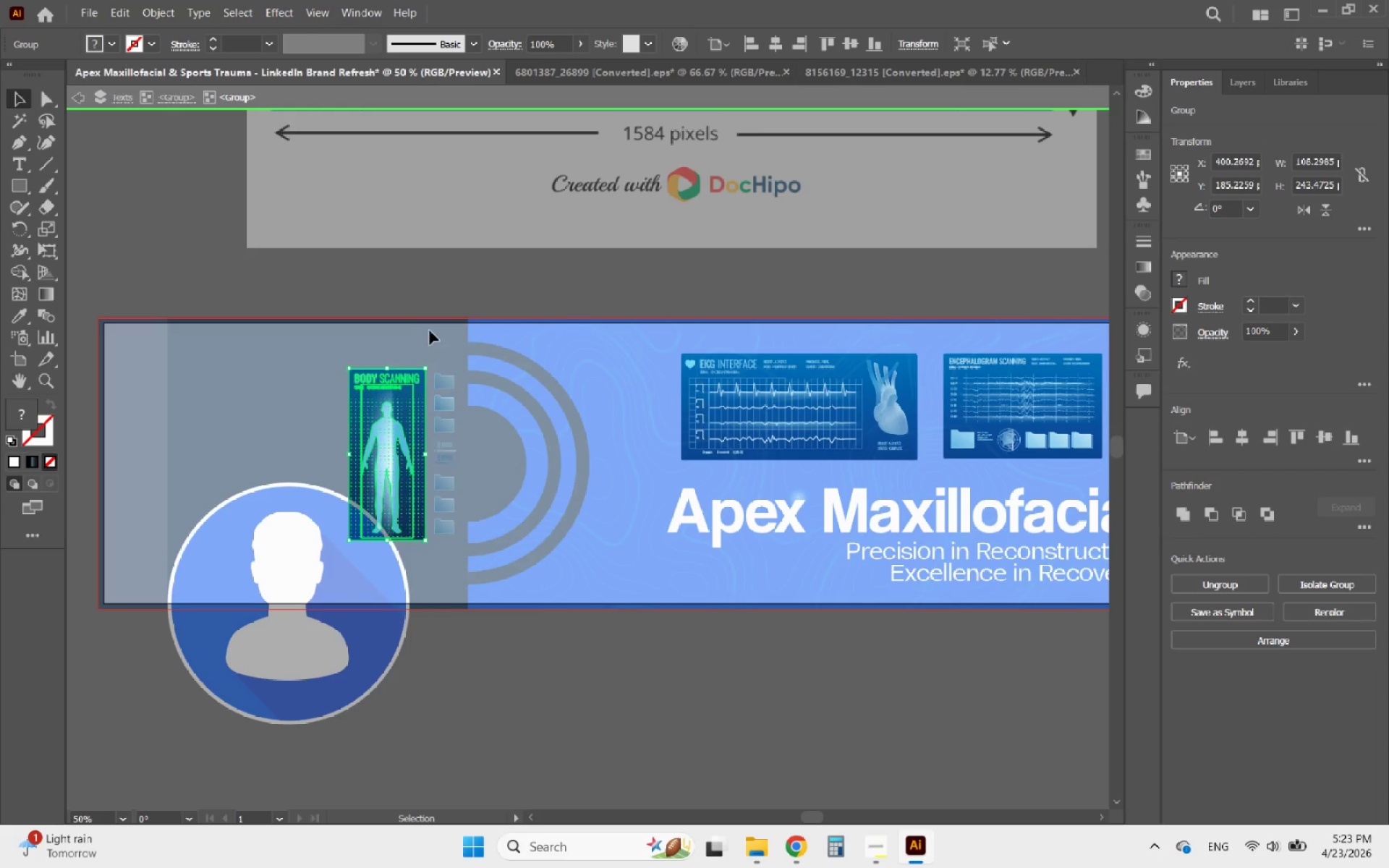 
key(Shift+ShiftLeft)
 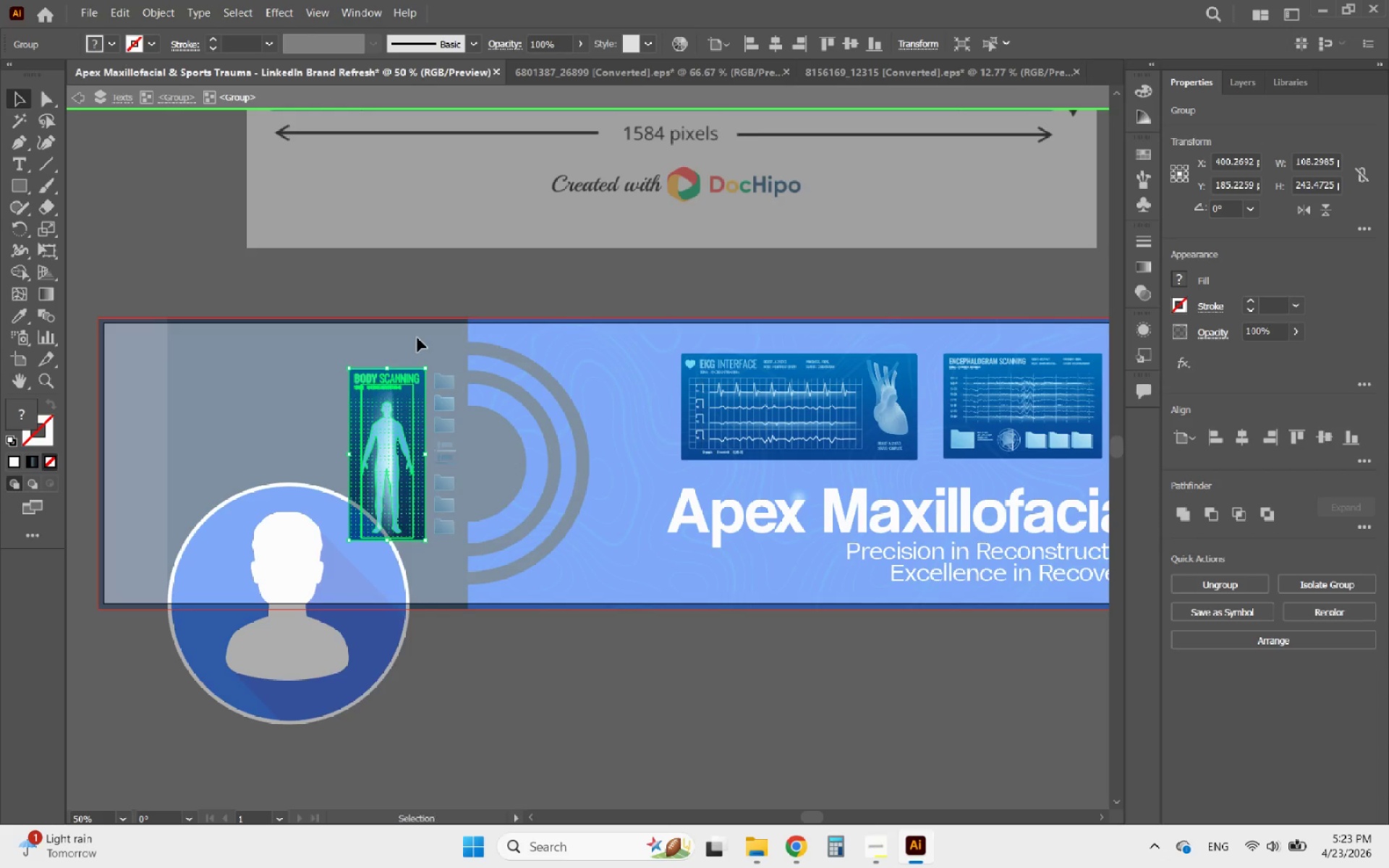 
left_click_drag(start_coordinate=[417, 338], to_coordinate=[470, 555])
 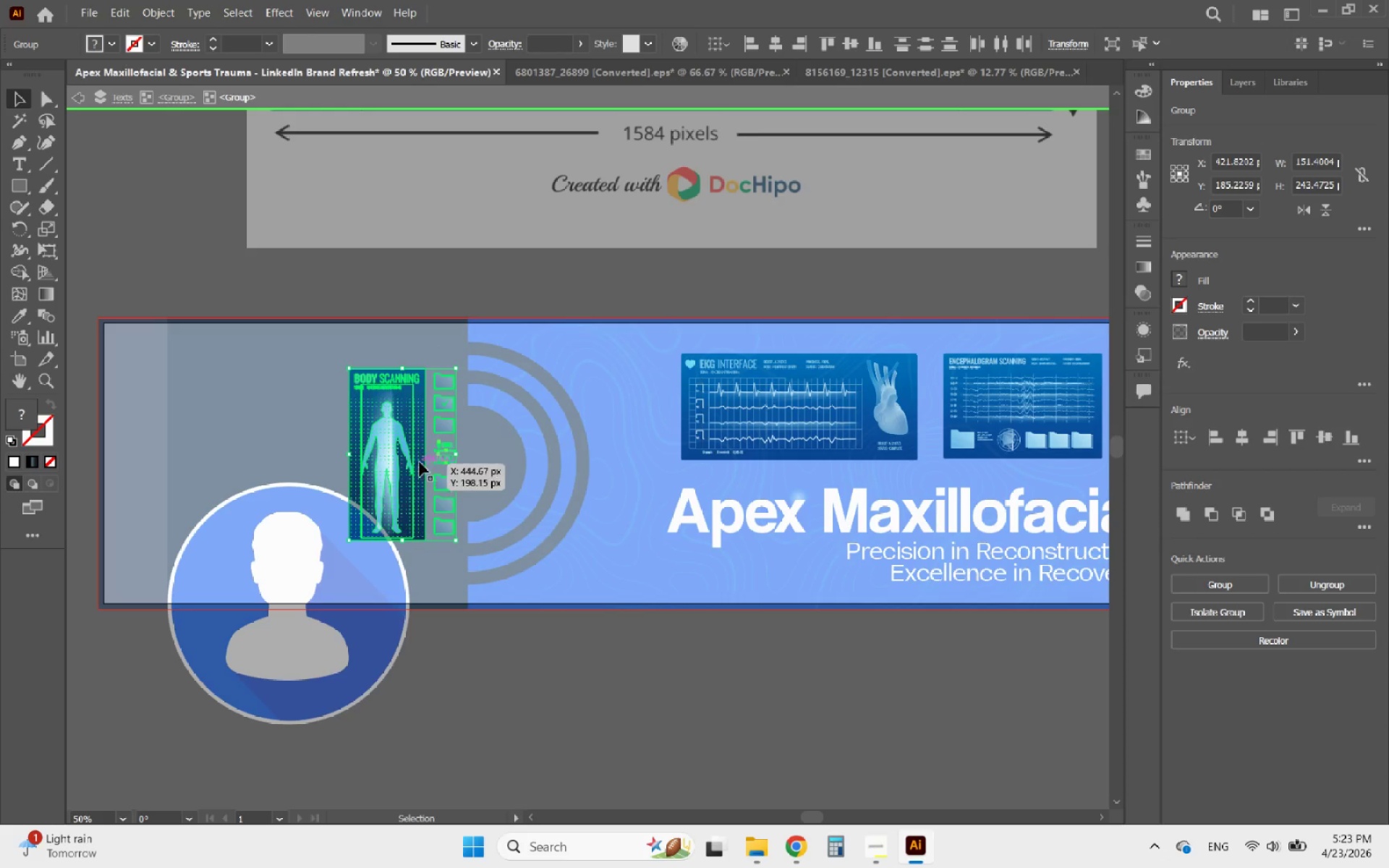 
left_click_drag(start_coordinate=[419, 461], to_coordinate=[637, 445])
 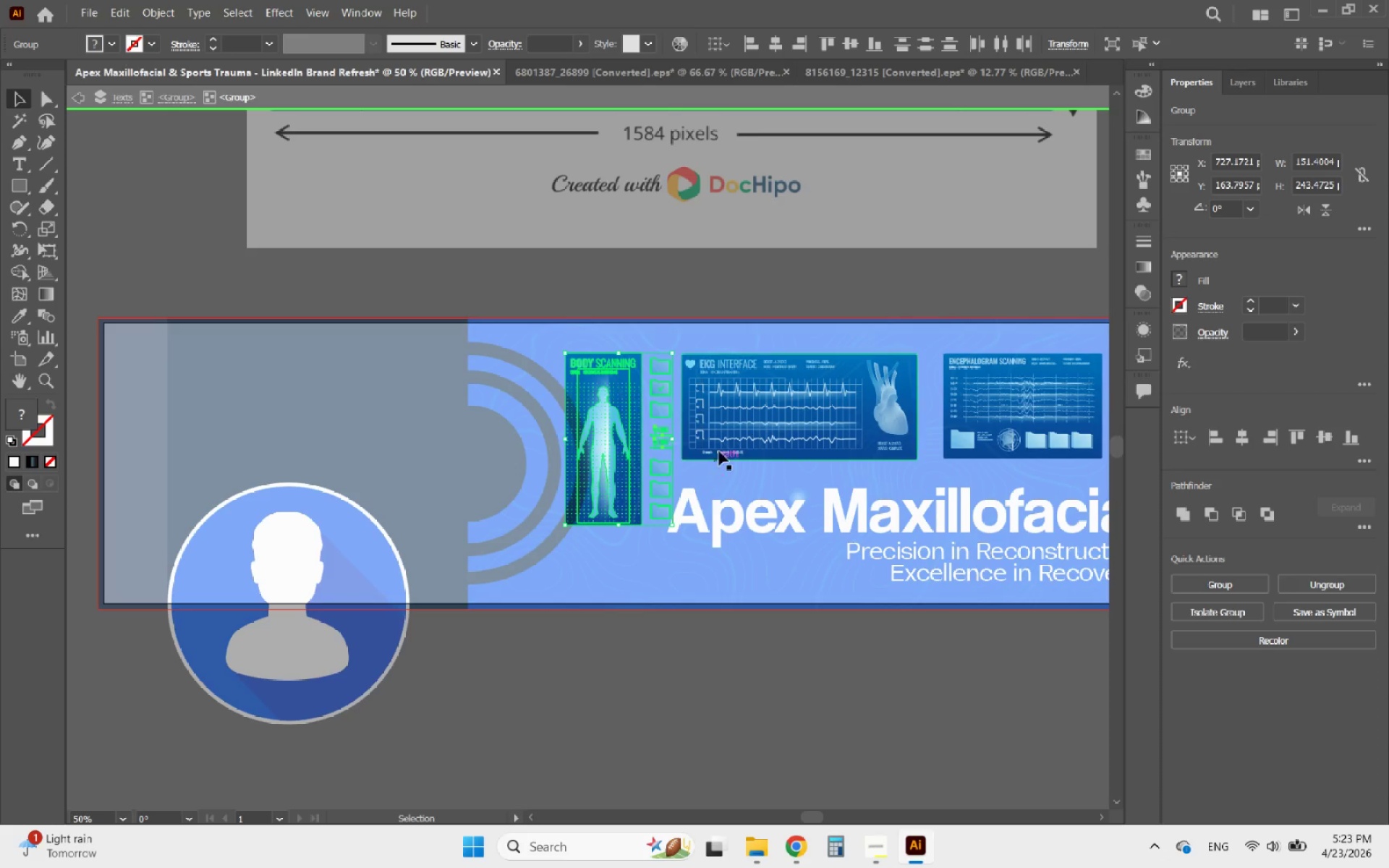 
hold_key(key=AltLeft, duration=2.03)
scroll: coordinate [727, 385], scroll_direction: up, amount: 3.0
 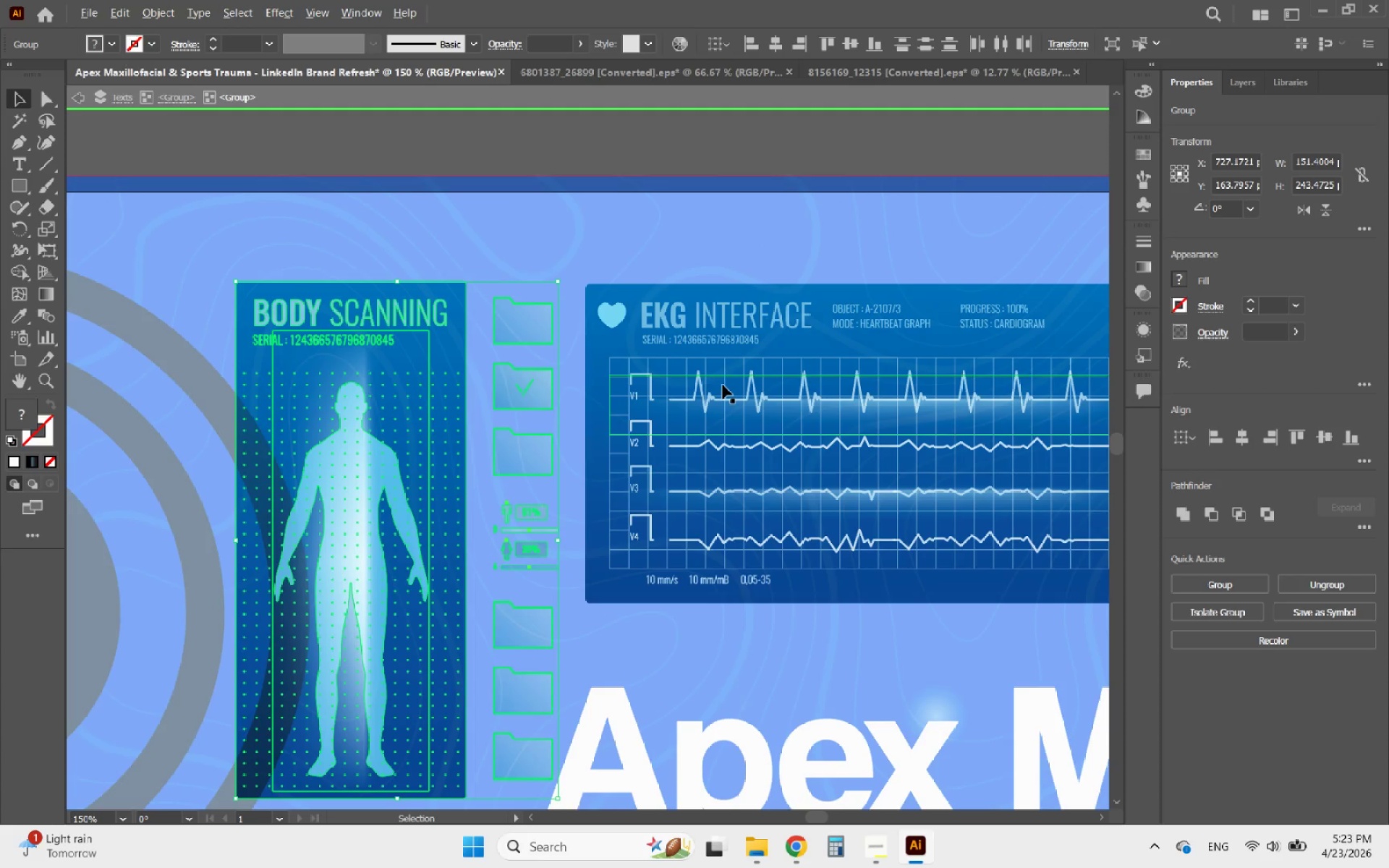 
scroll: coordinate [723, 385], scroll_direction: down, amount: 1.0
 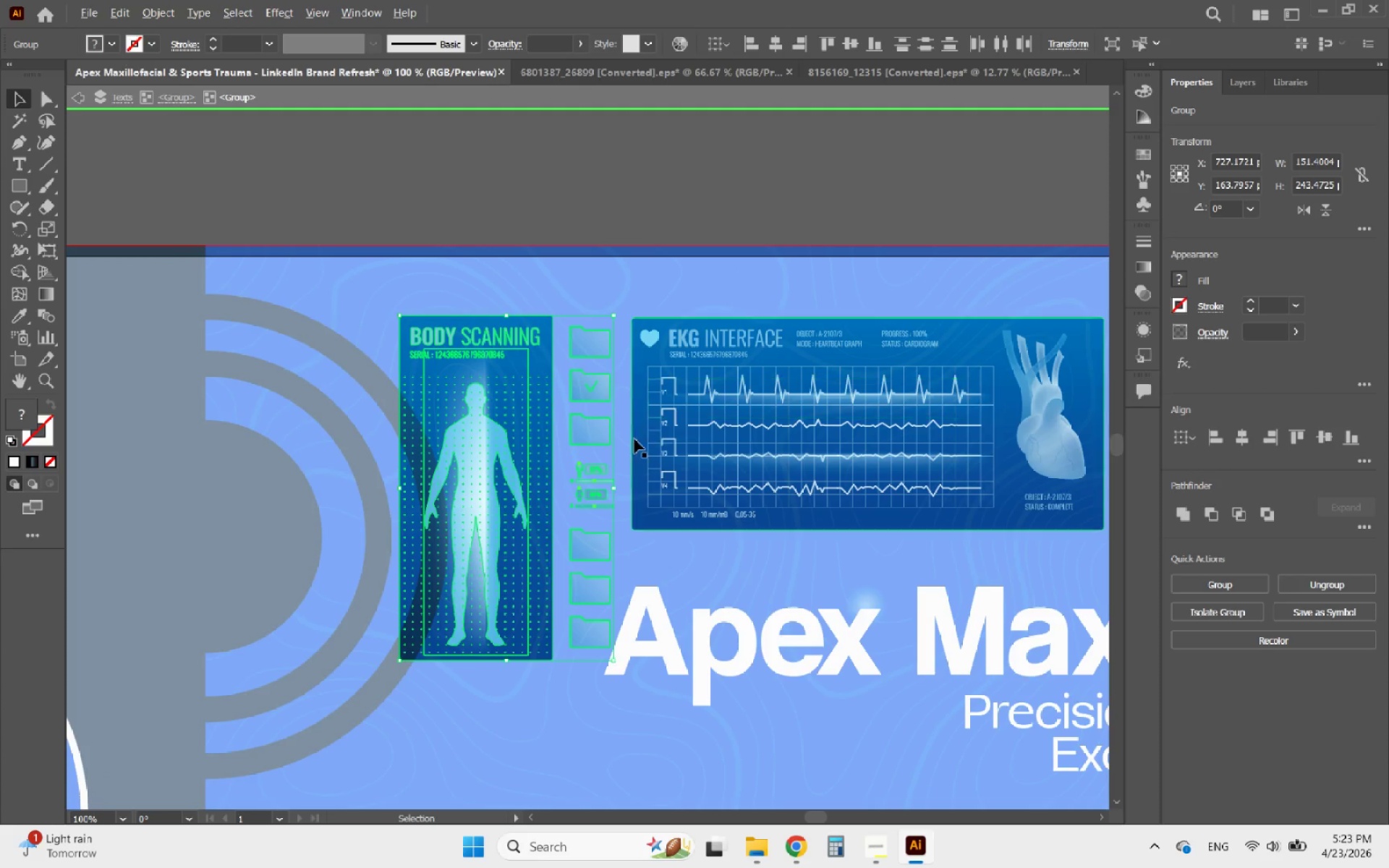 
hold_key(key=ShiftLeft, duration=2.5)
left_click_drag(start_coordinate=[504, 660], to_coordinate=[490, 643])
 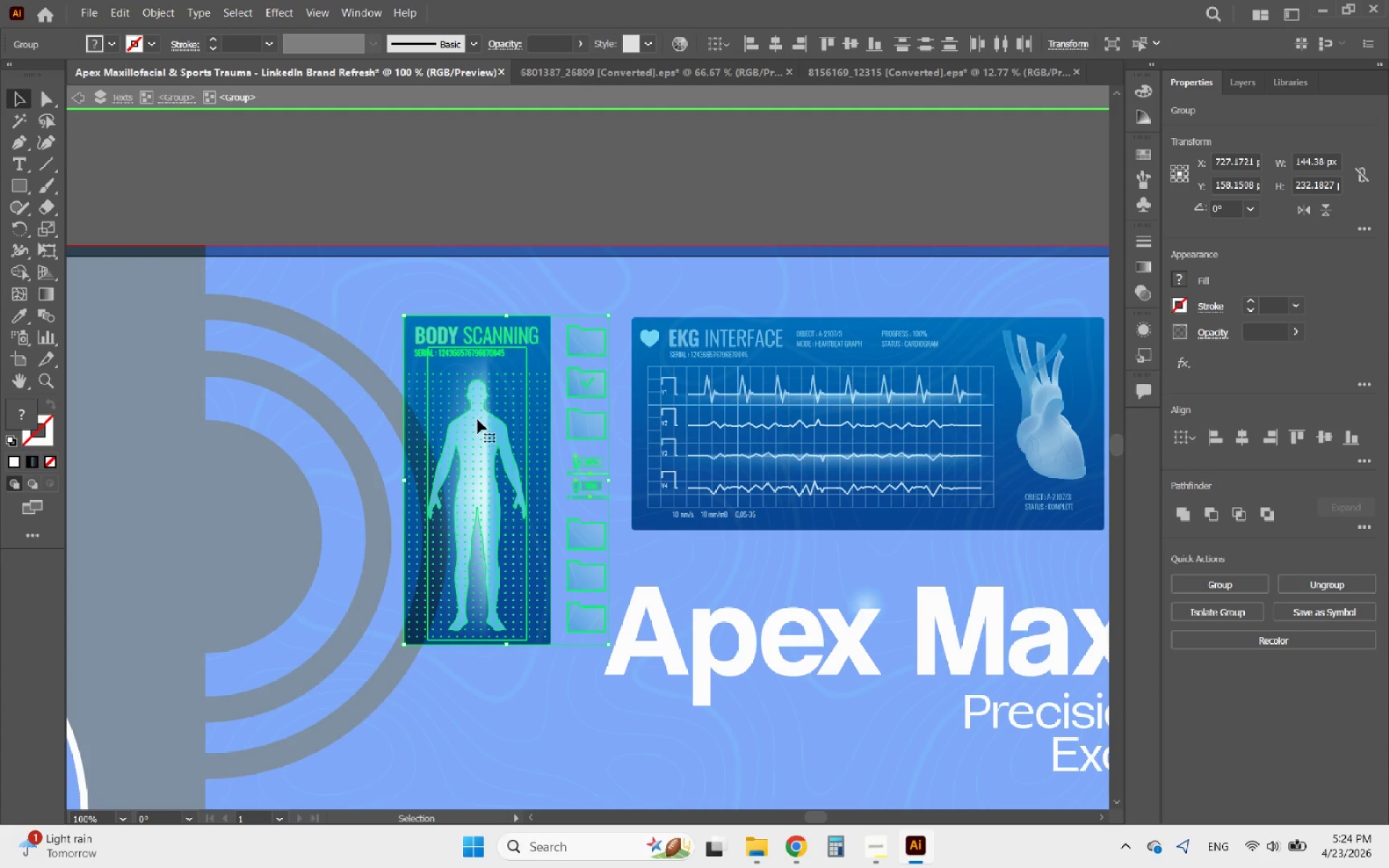 
left_click_drag(start_coordinate=[477, 419], to_coordinate=[491, 422])
 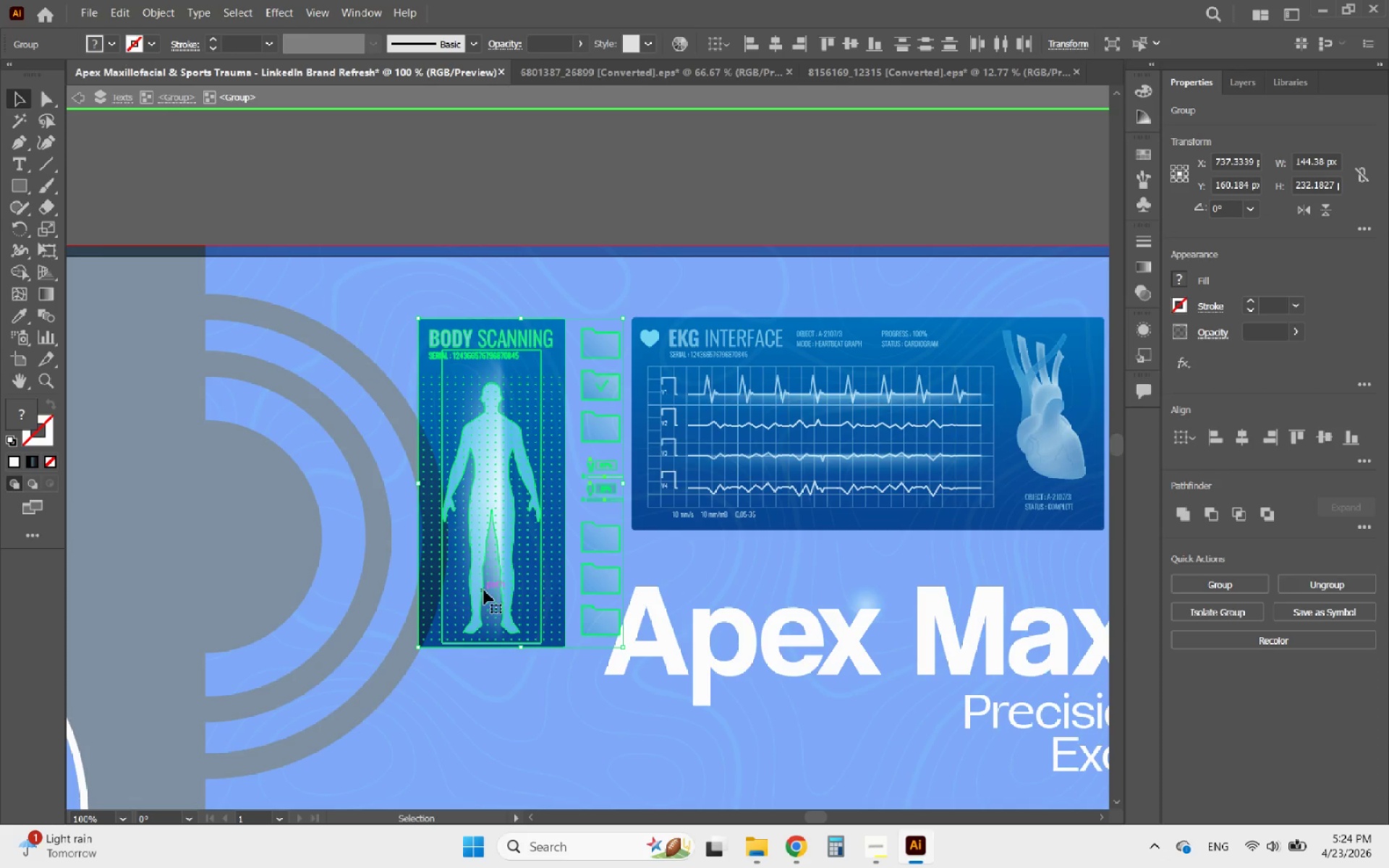 
hold_key(key=AltLeft, duration=0.36)
scroll: coordinate [531, 539], scroll_direction: down, amount: 2.0
 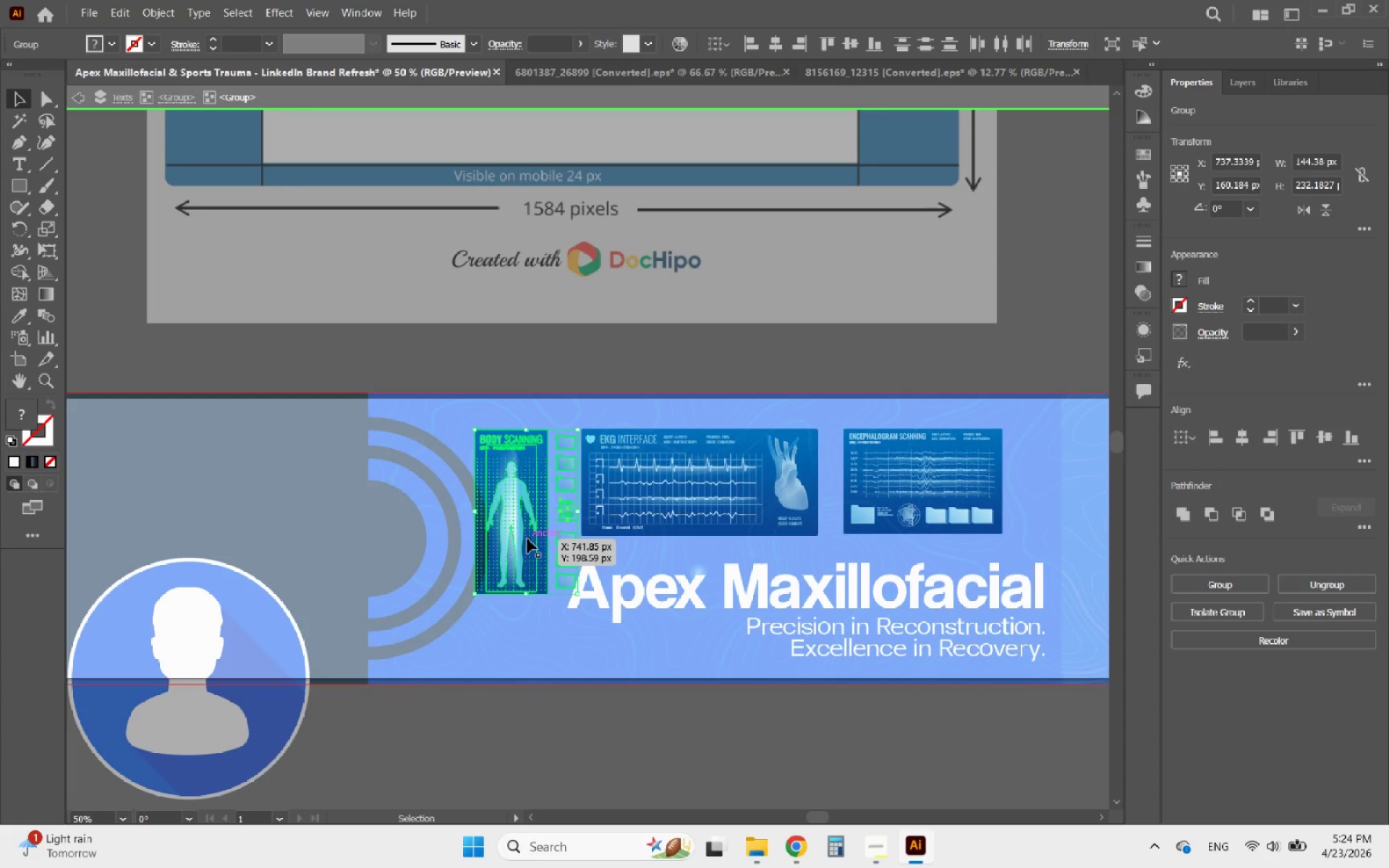 
key(ArrowLeft)
 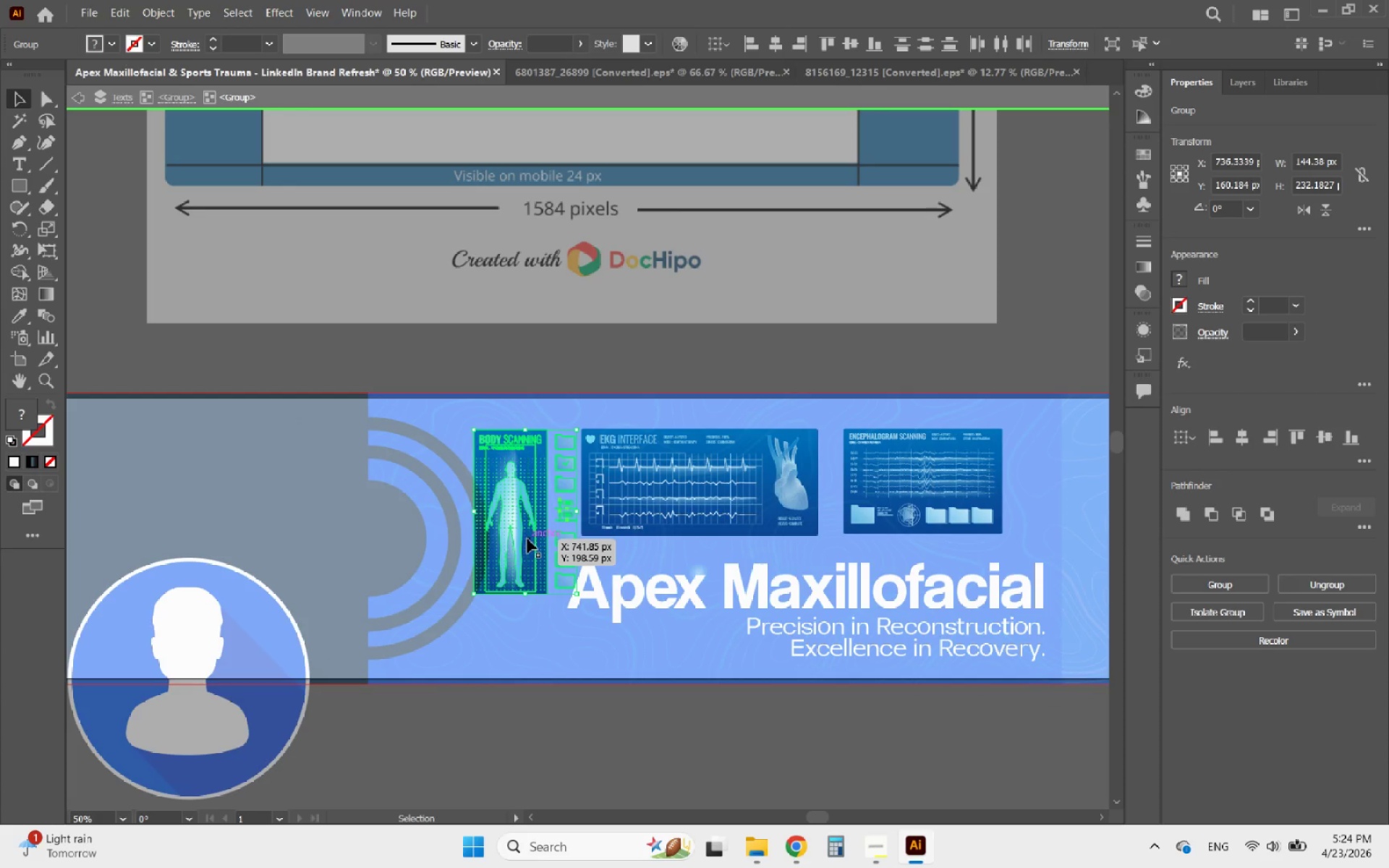 
key(ArrowLeft)
 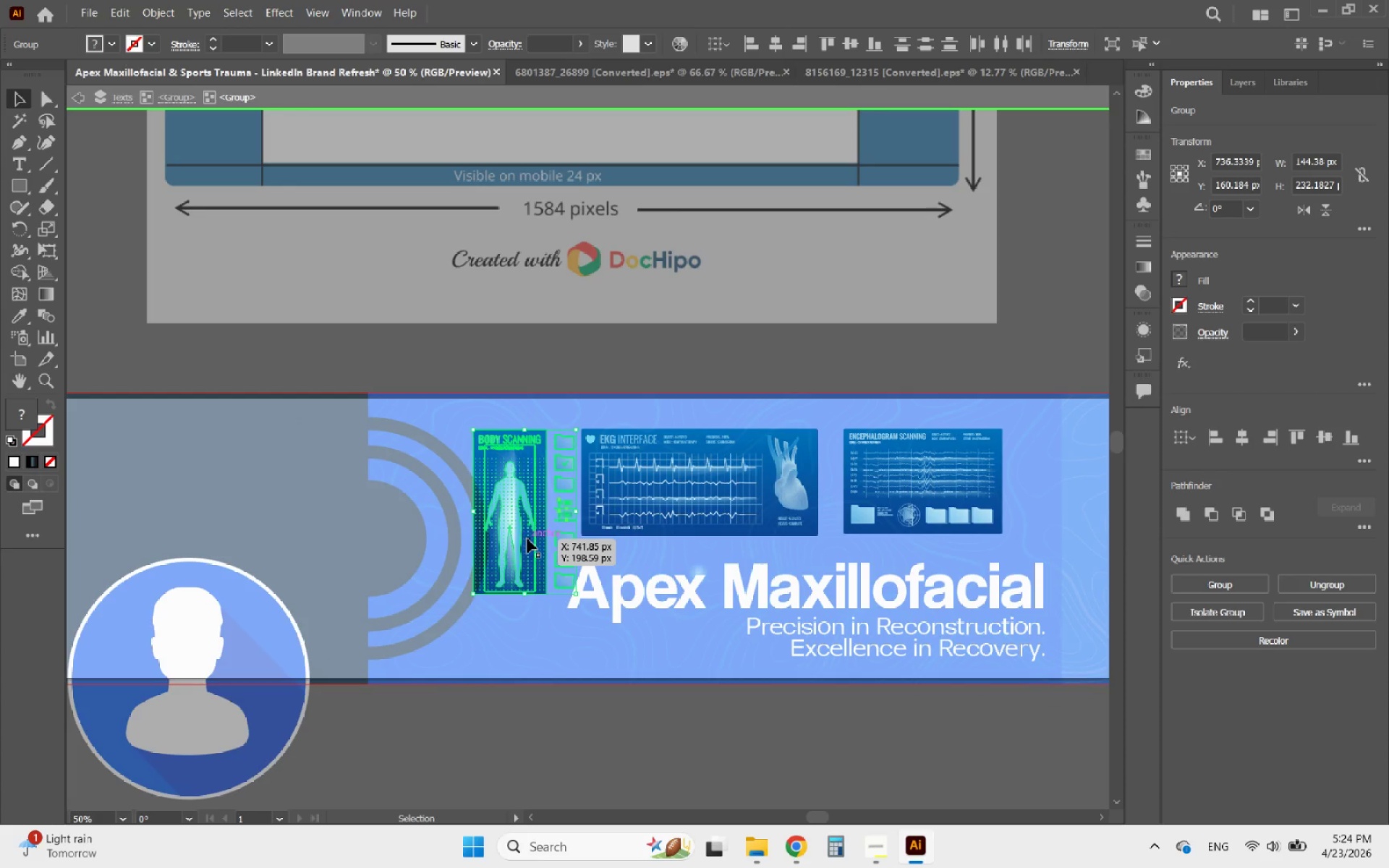 
key(ArrowLeft)
 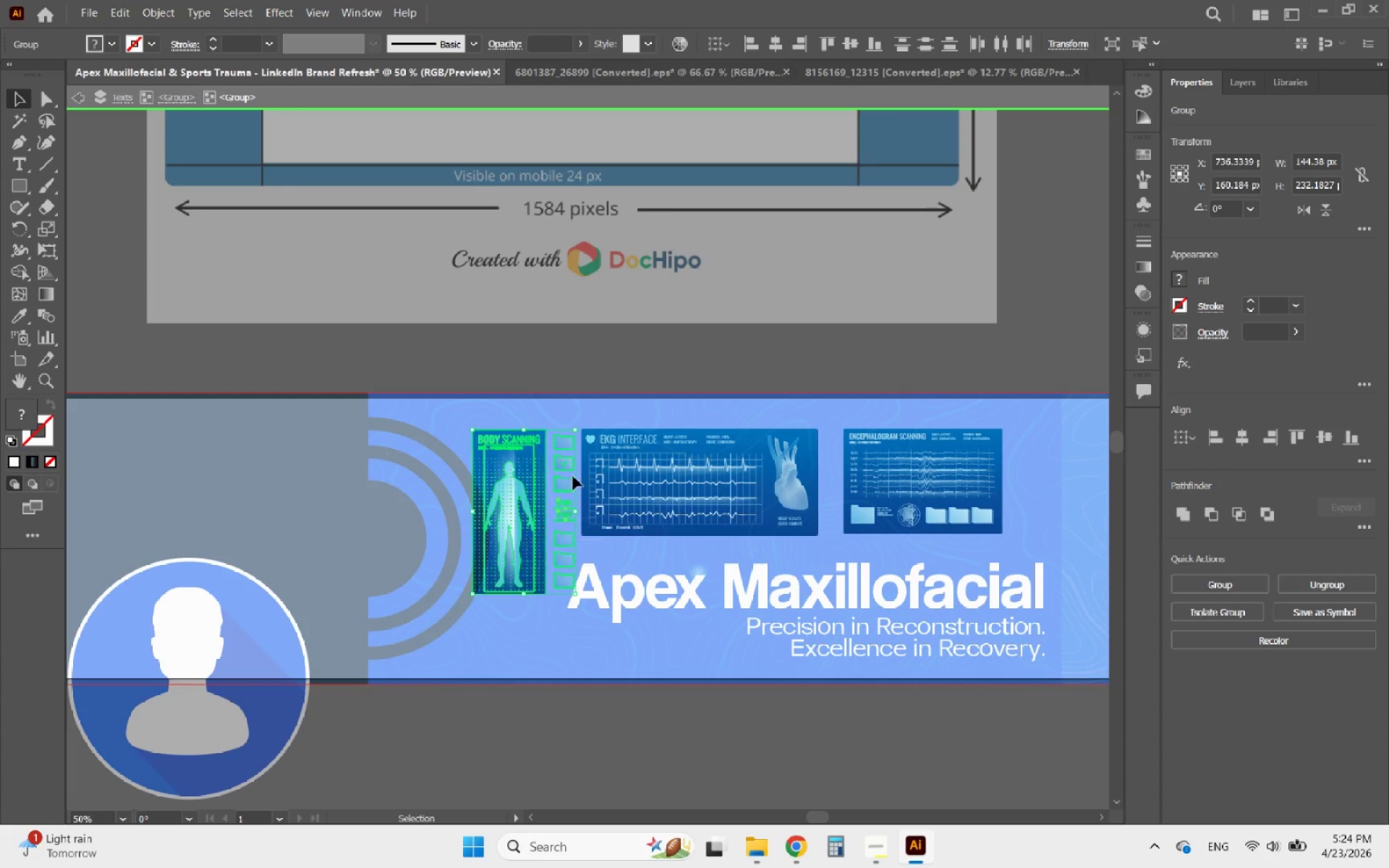 
key(ArrowLeft)
 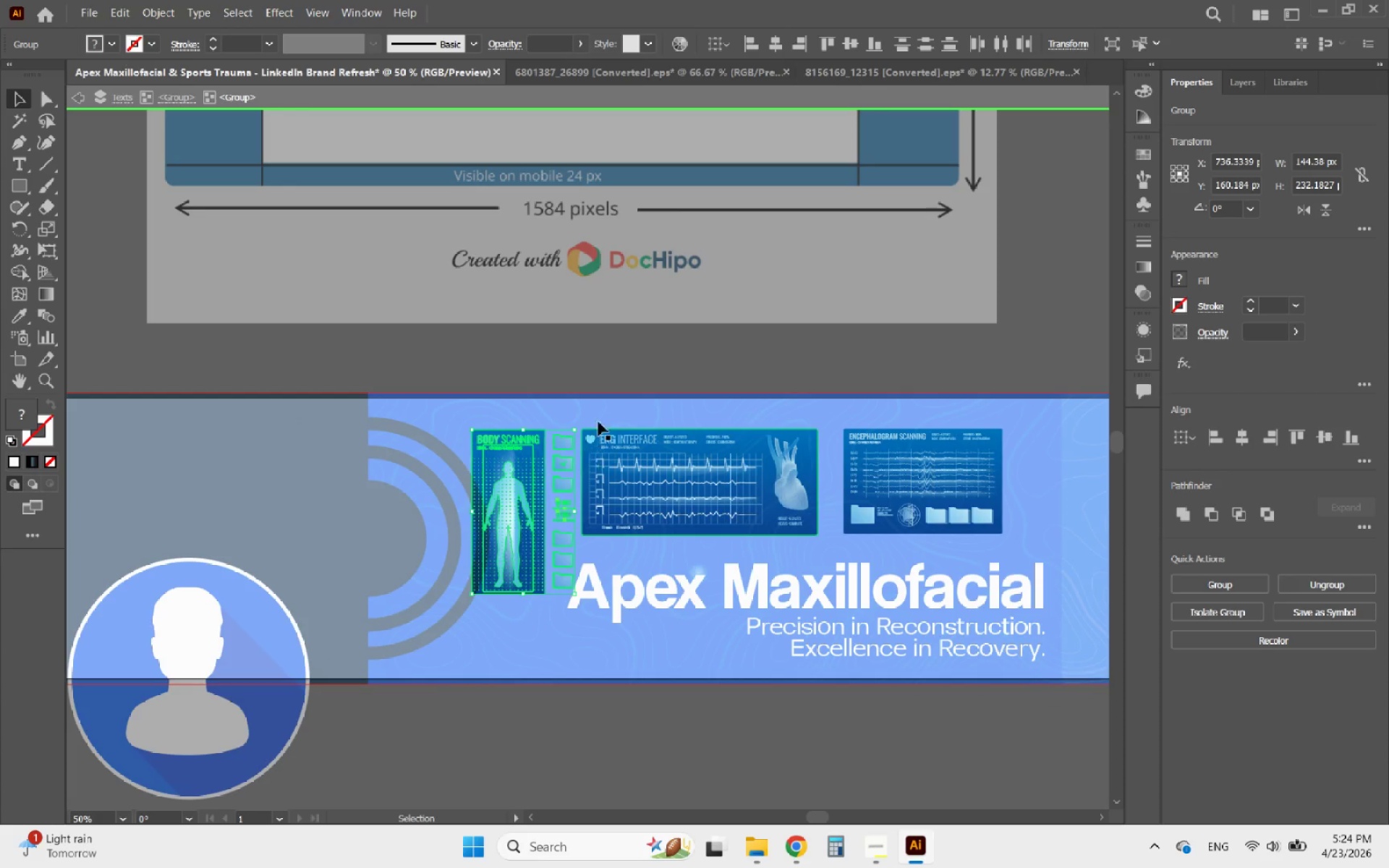 
key(ArrowLeft)
 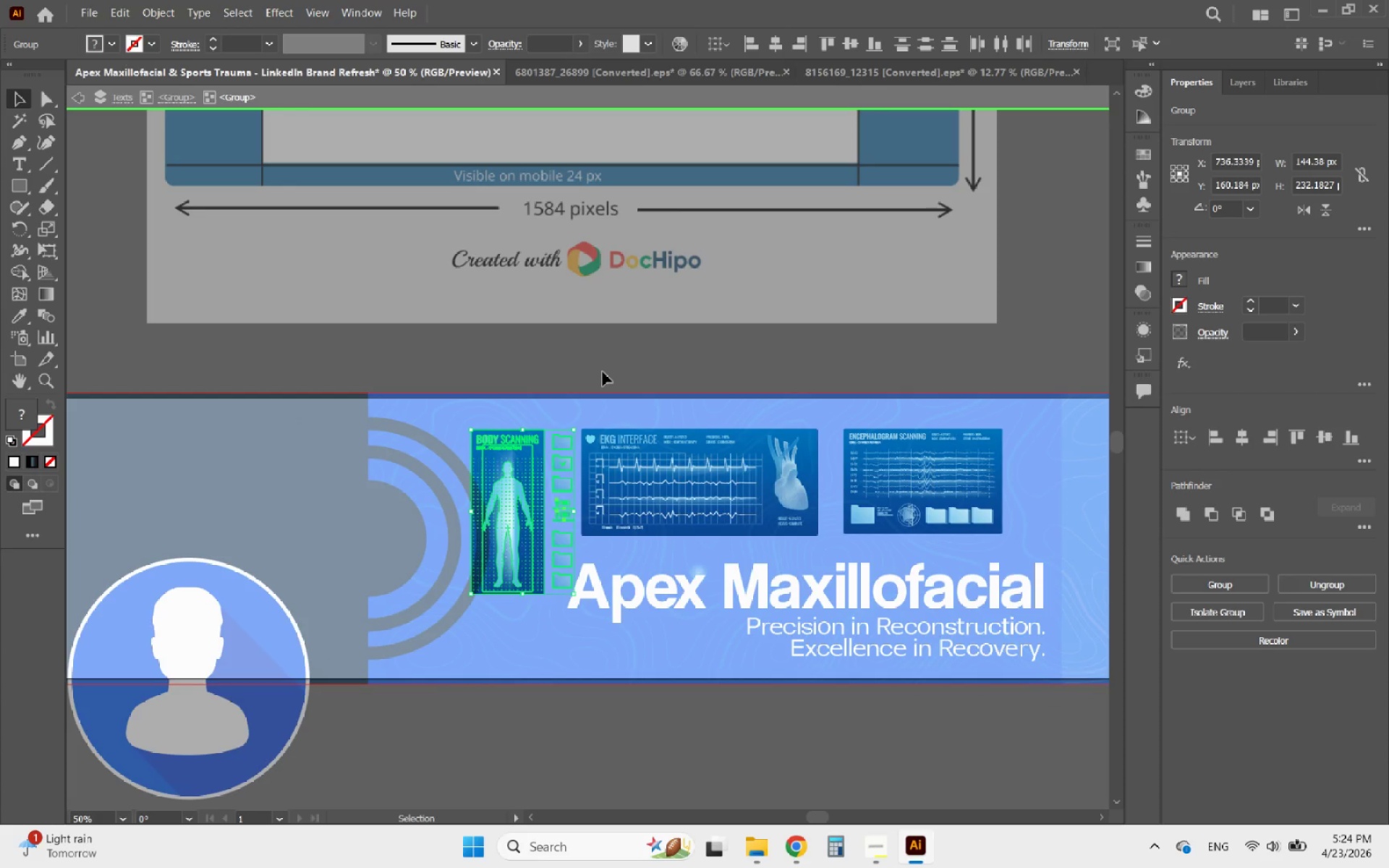 
double_click([603, 372])
 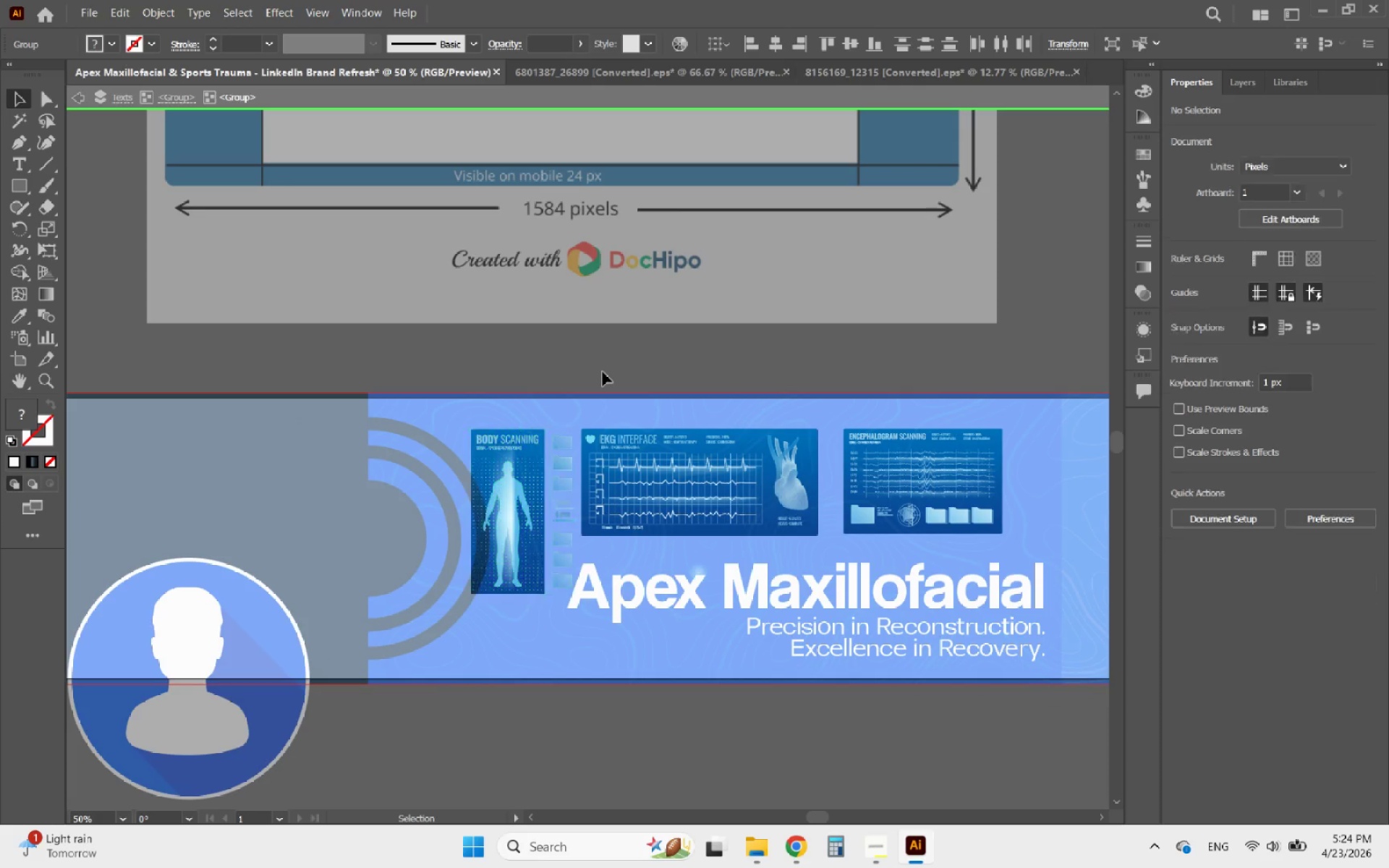 
triple_click([603, 372])
 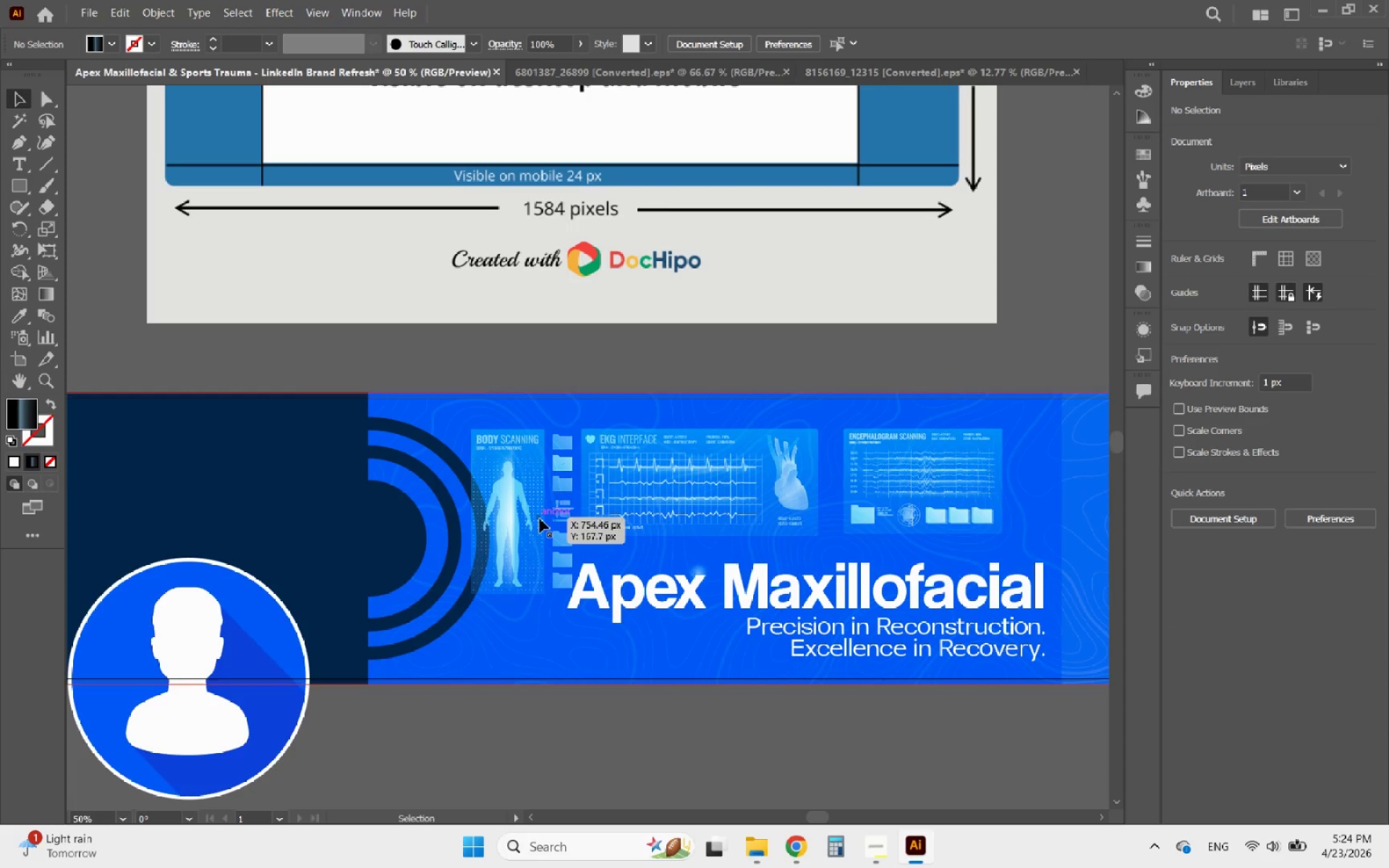 
hold_key(key=AltLeft, duration=1.83)
scroll: coordinate [533, 522], scroll_direction: down, amount: 2.0
 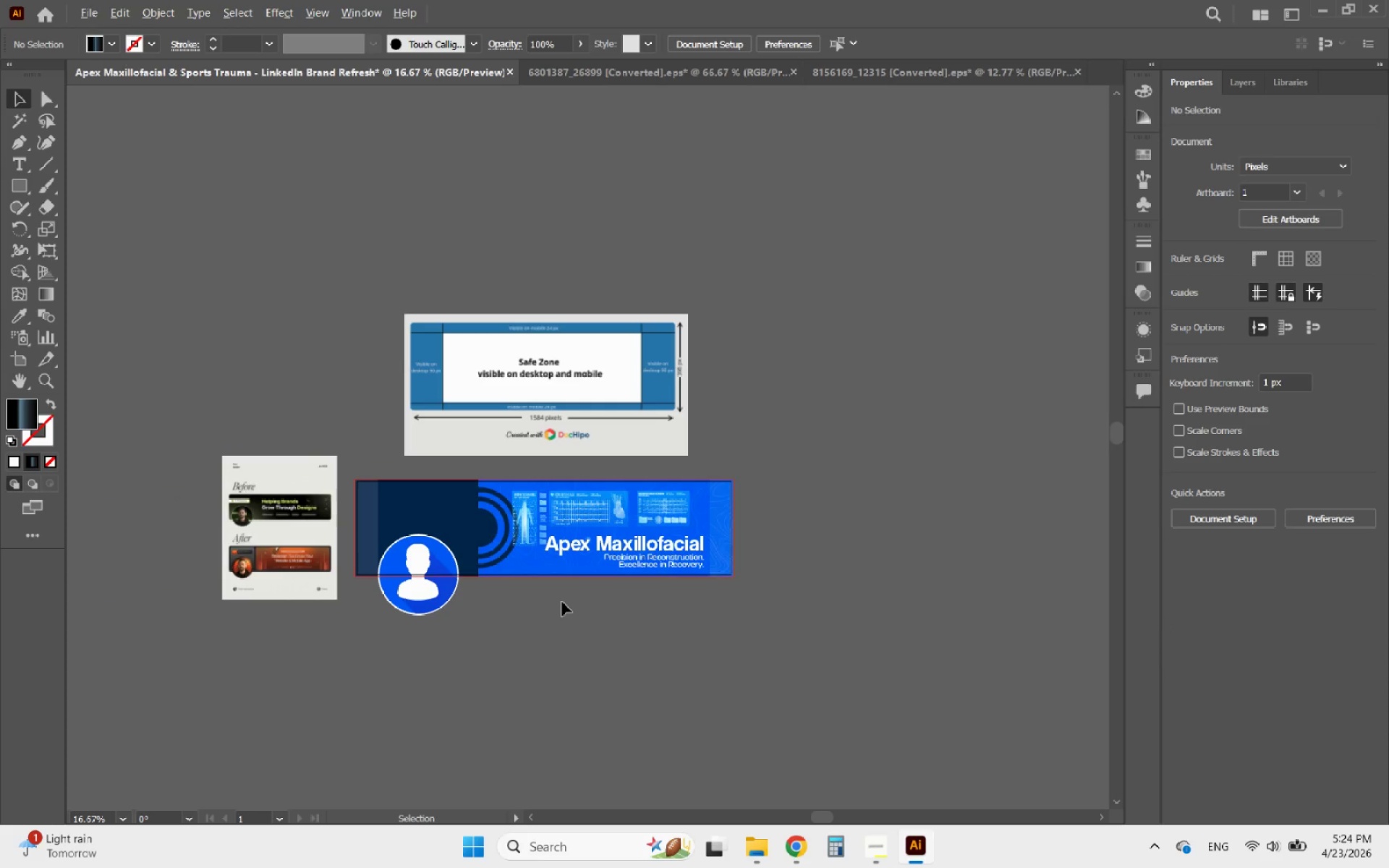 
scroll: coordinate [560, 563], scroll_direction: up, amount: 3.0
 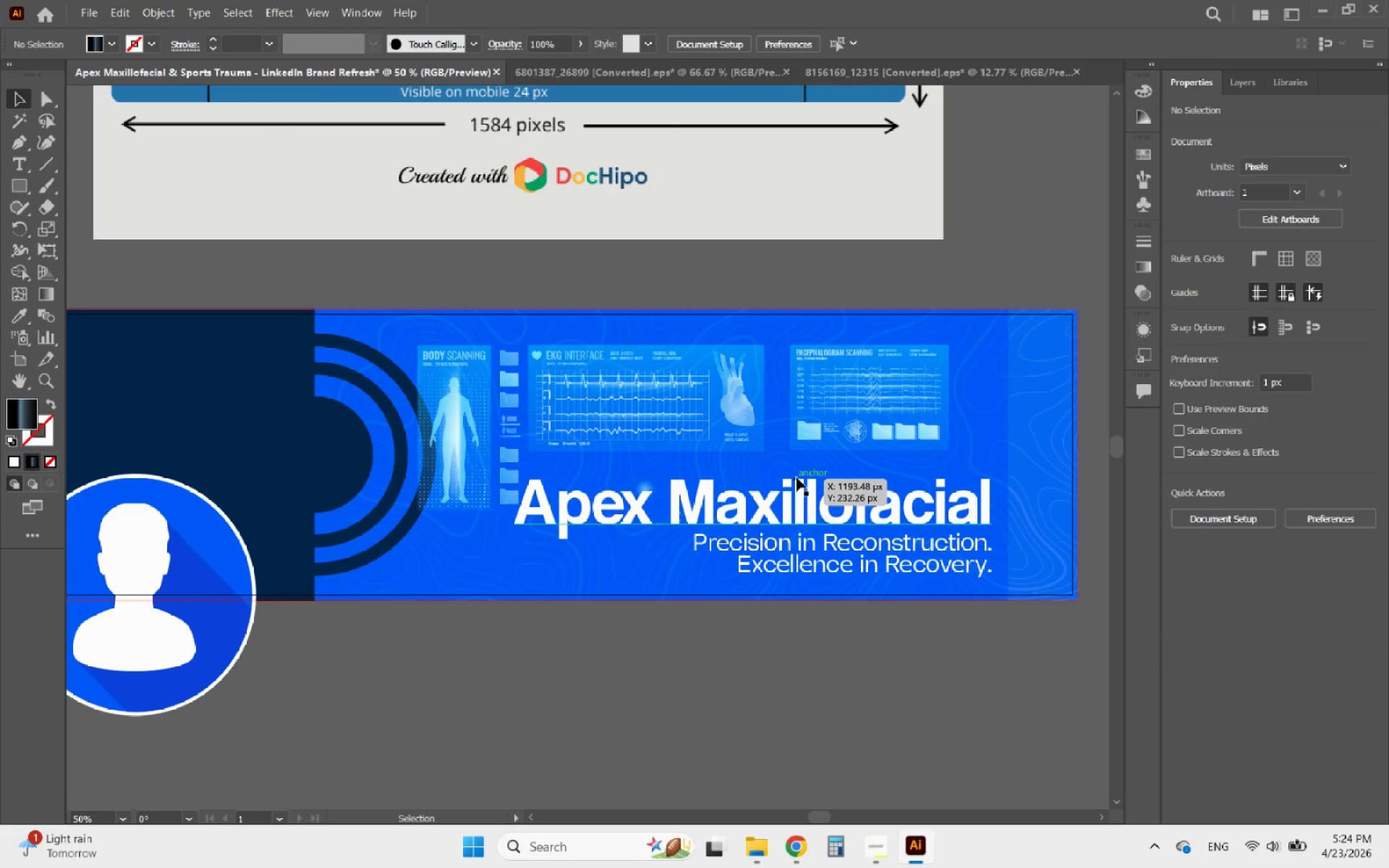 
left_click([790, 490])
 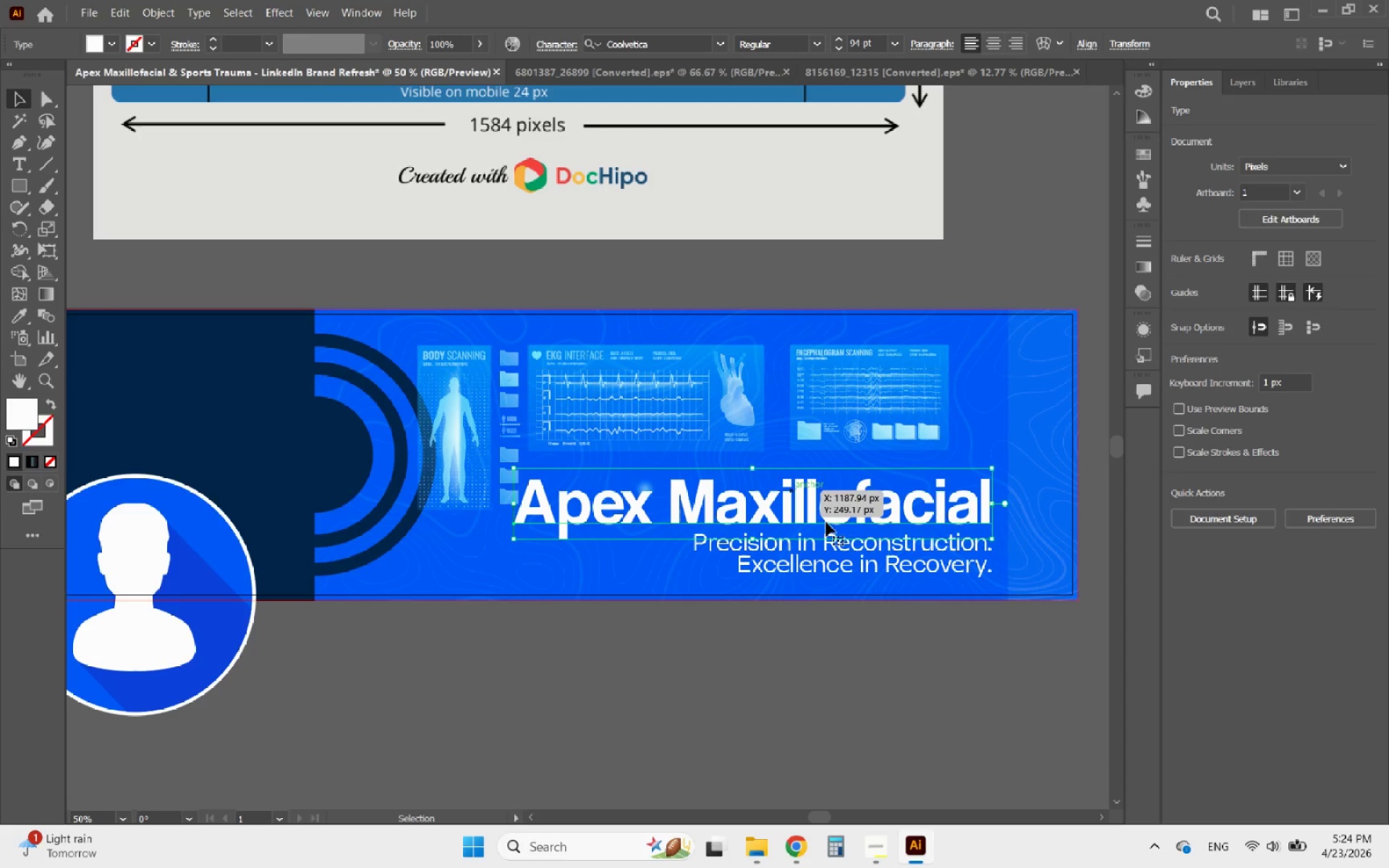 
hold_key(key=ShiftLeft, duration=0.69)
left_click([848, 552])
 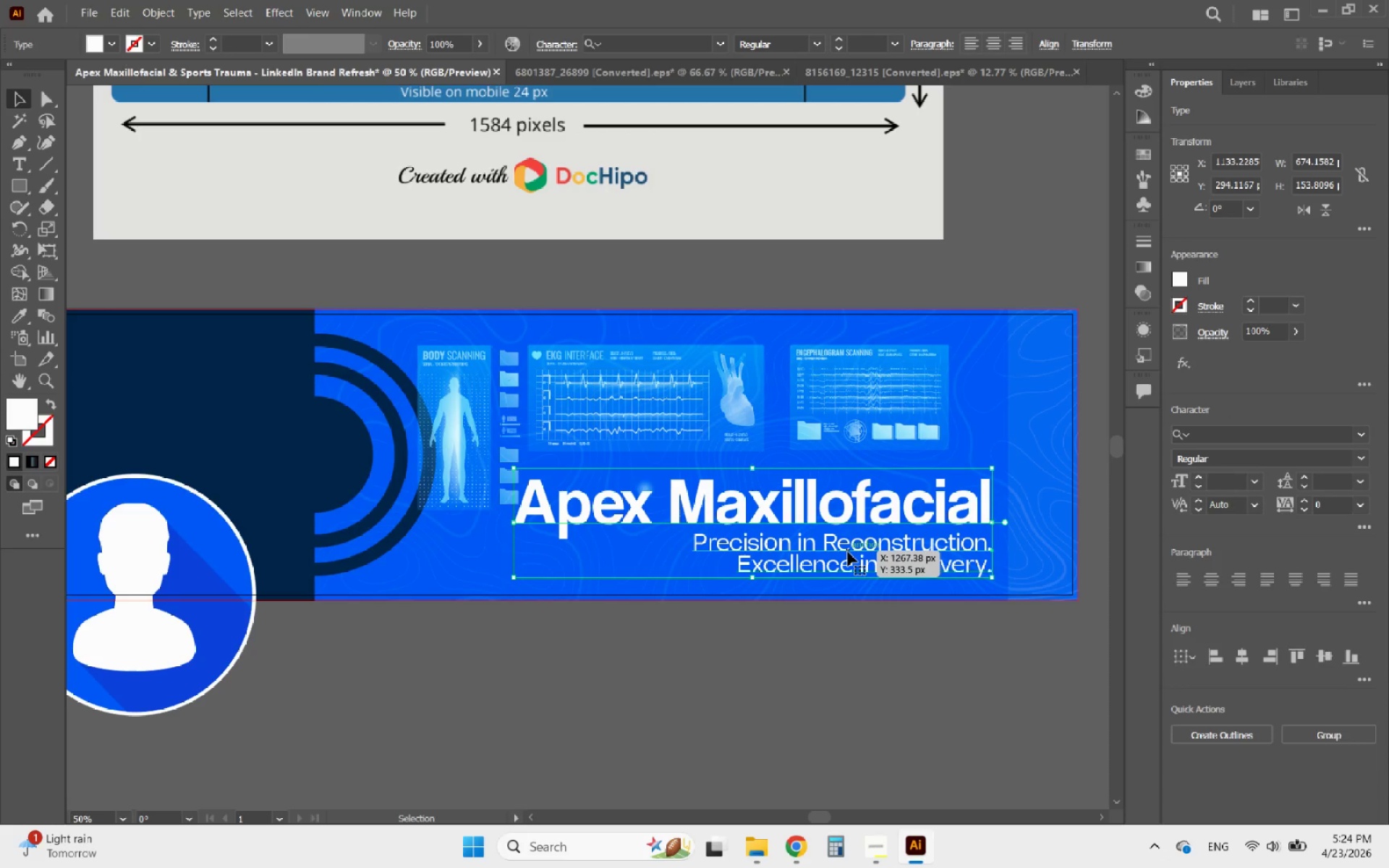 
key(ArrowRight)
 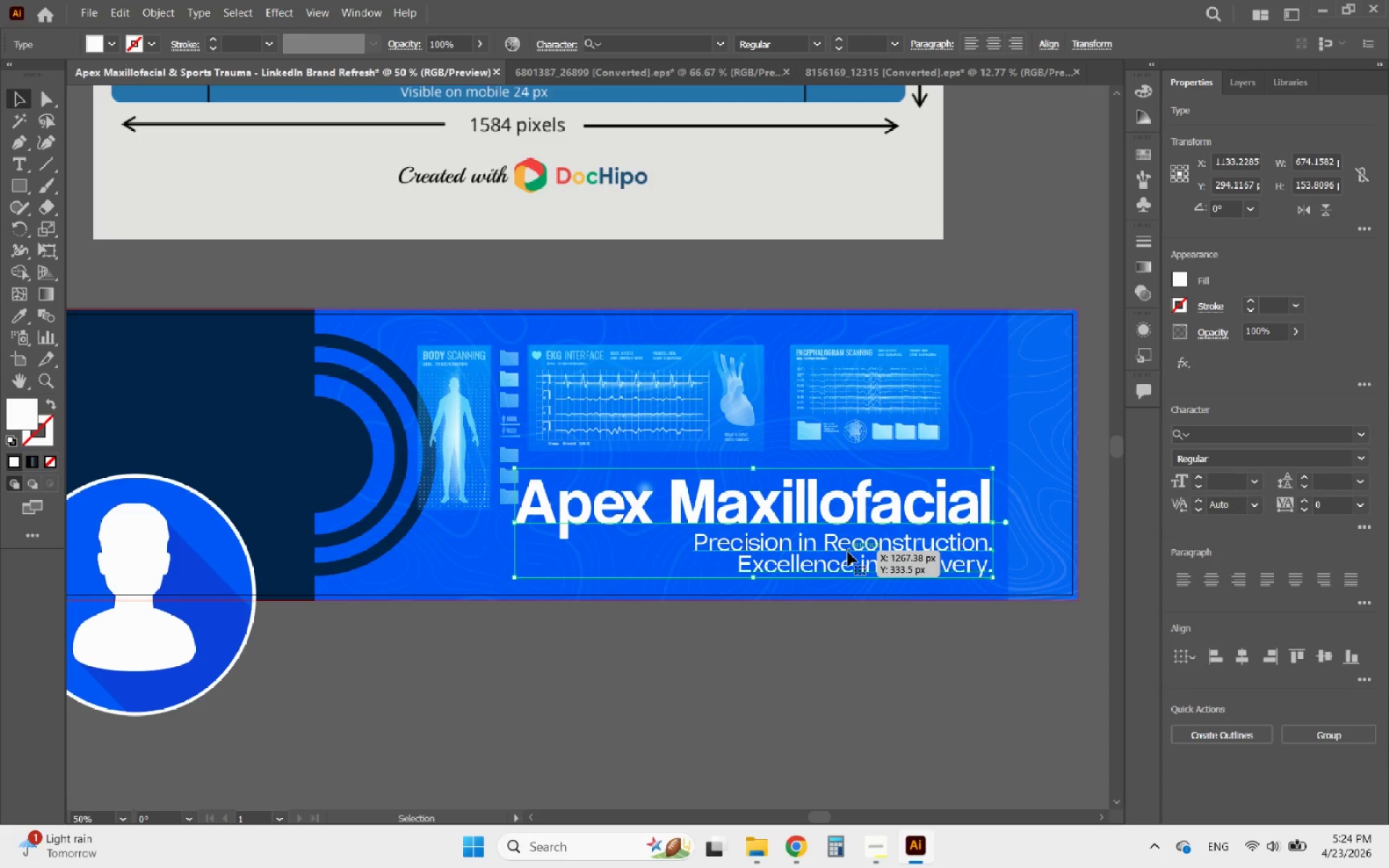 
key(ArrowRight)
 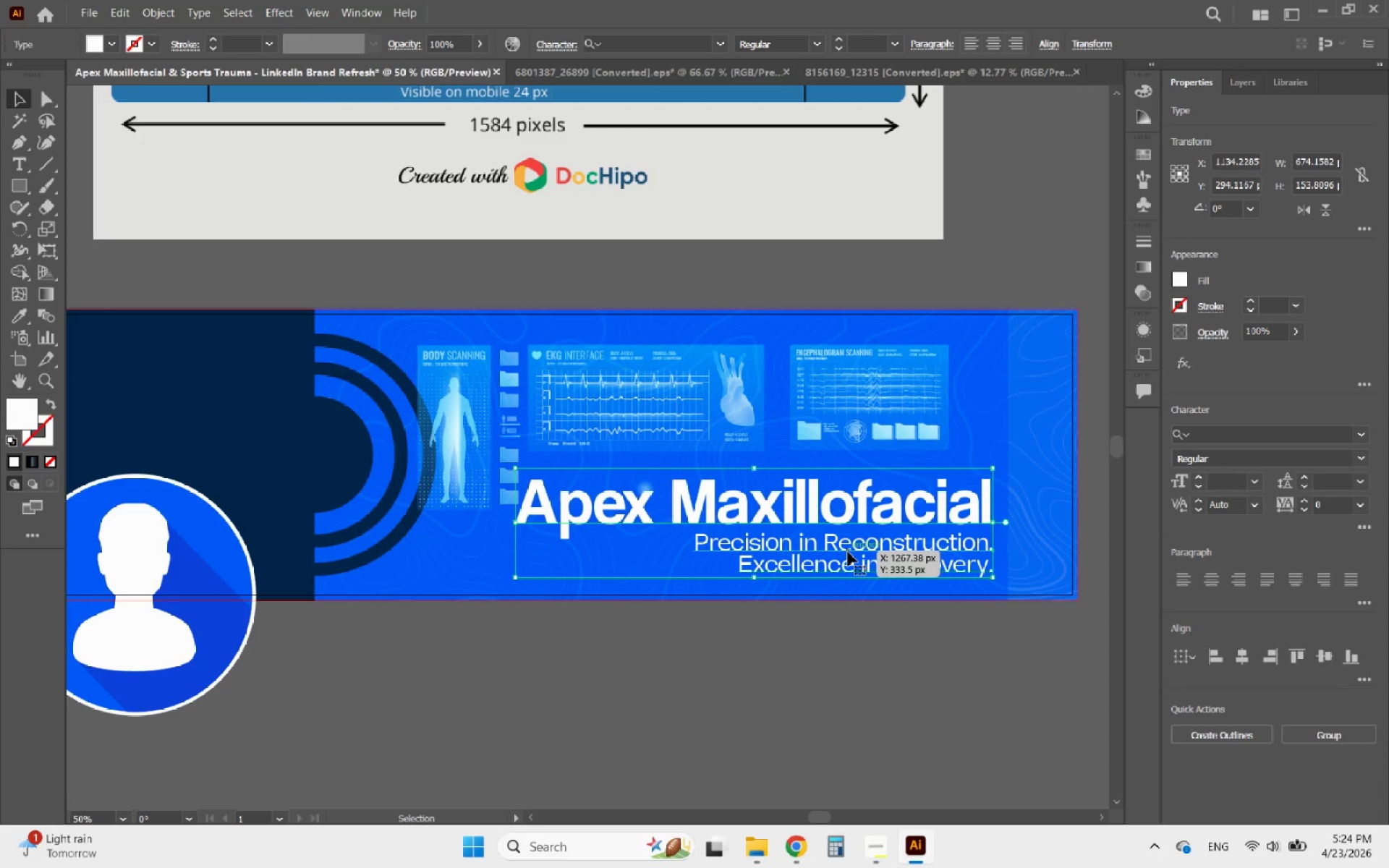 
key(ArrowRight)
 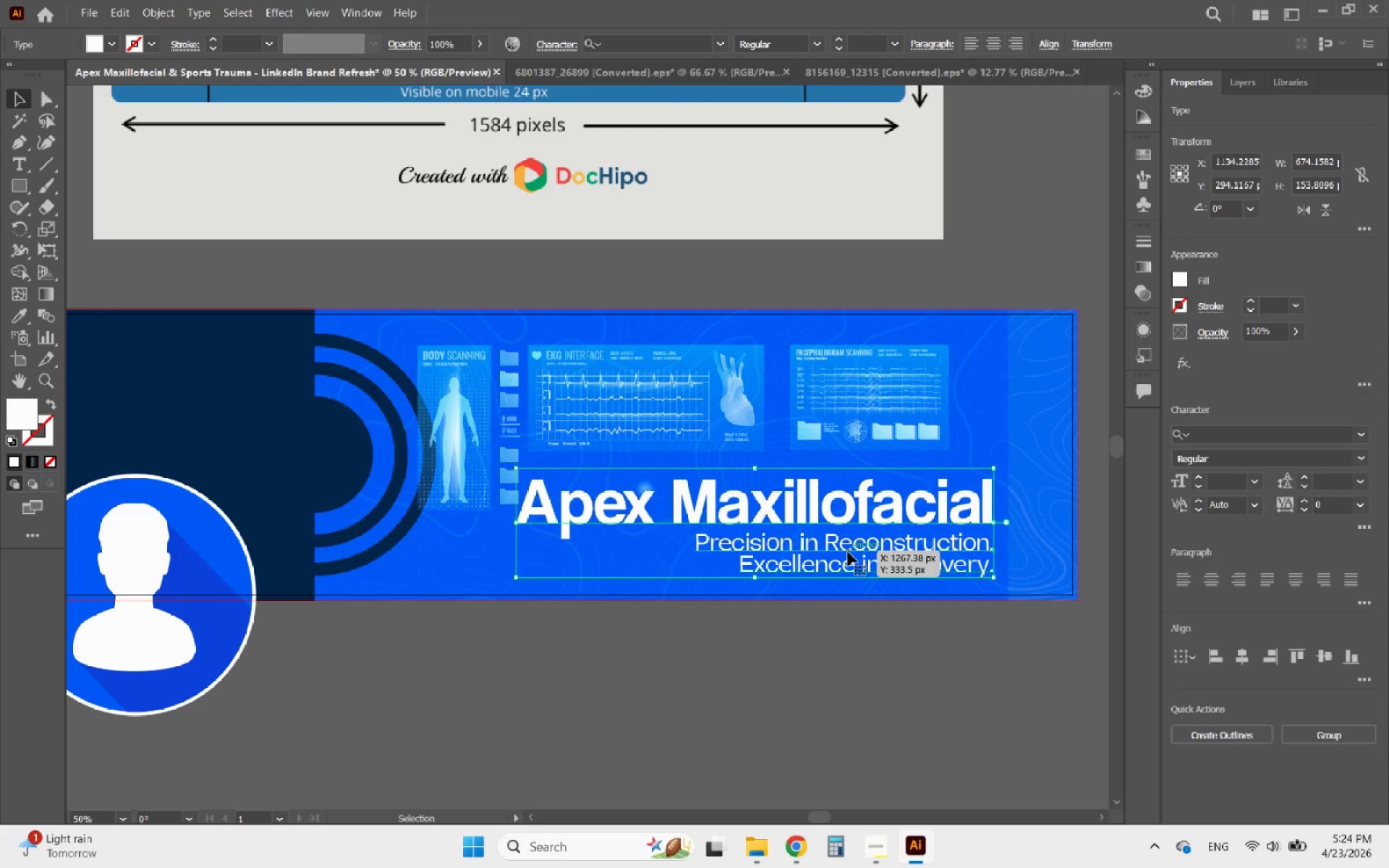 
key(ArrowRight)
 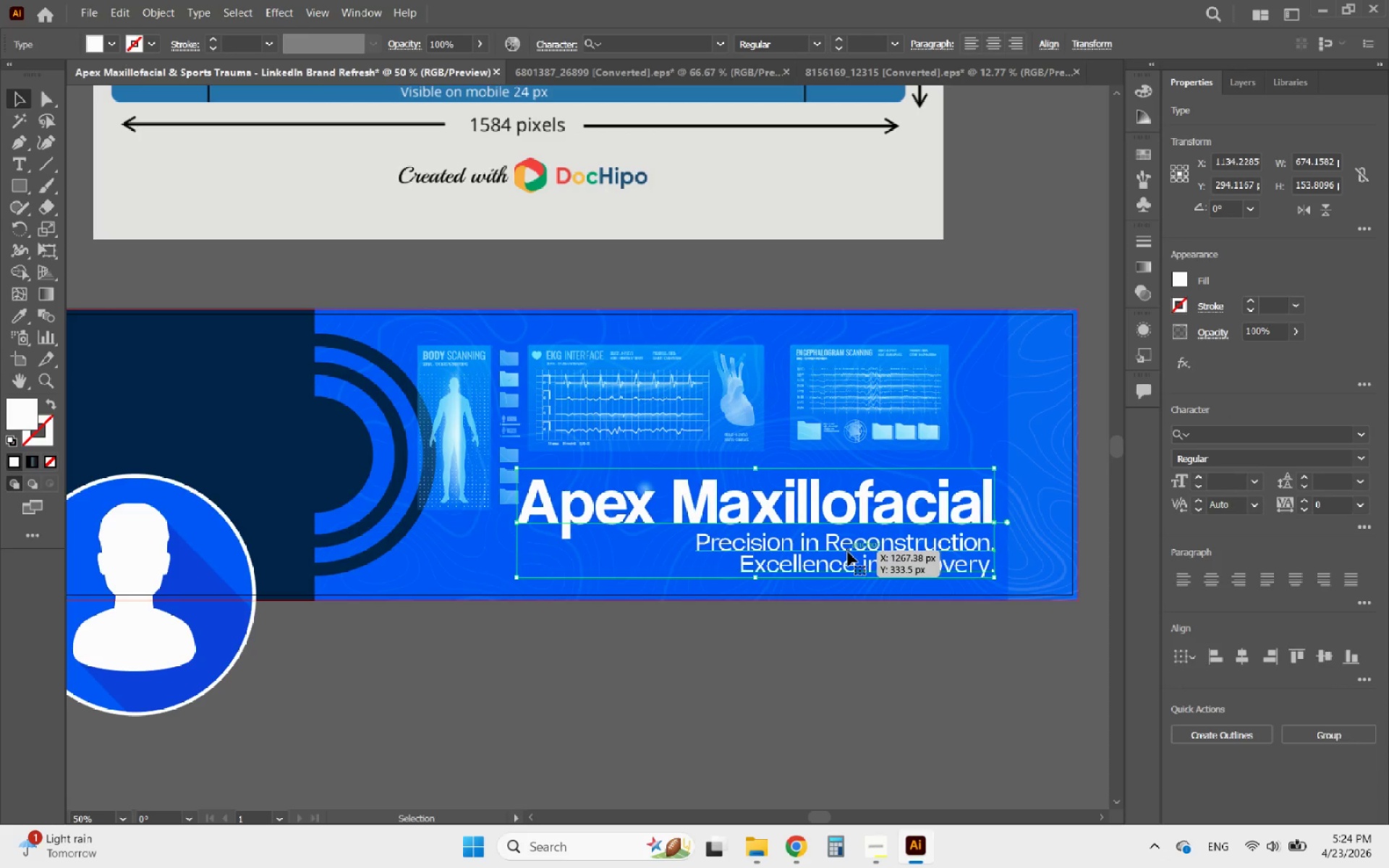 
key(ArrowRight)
 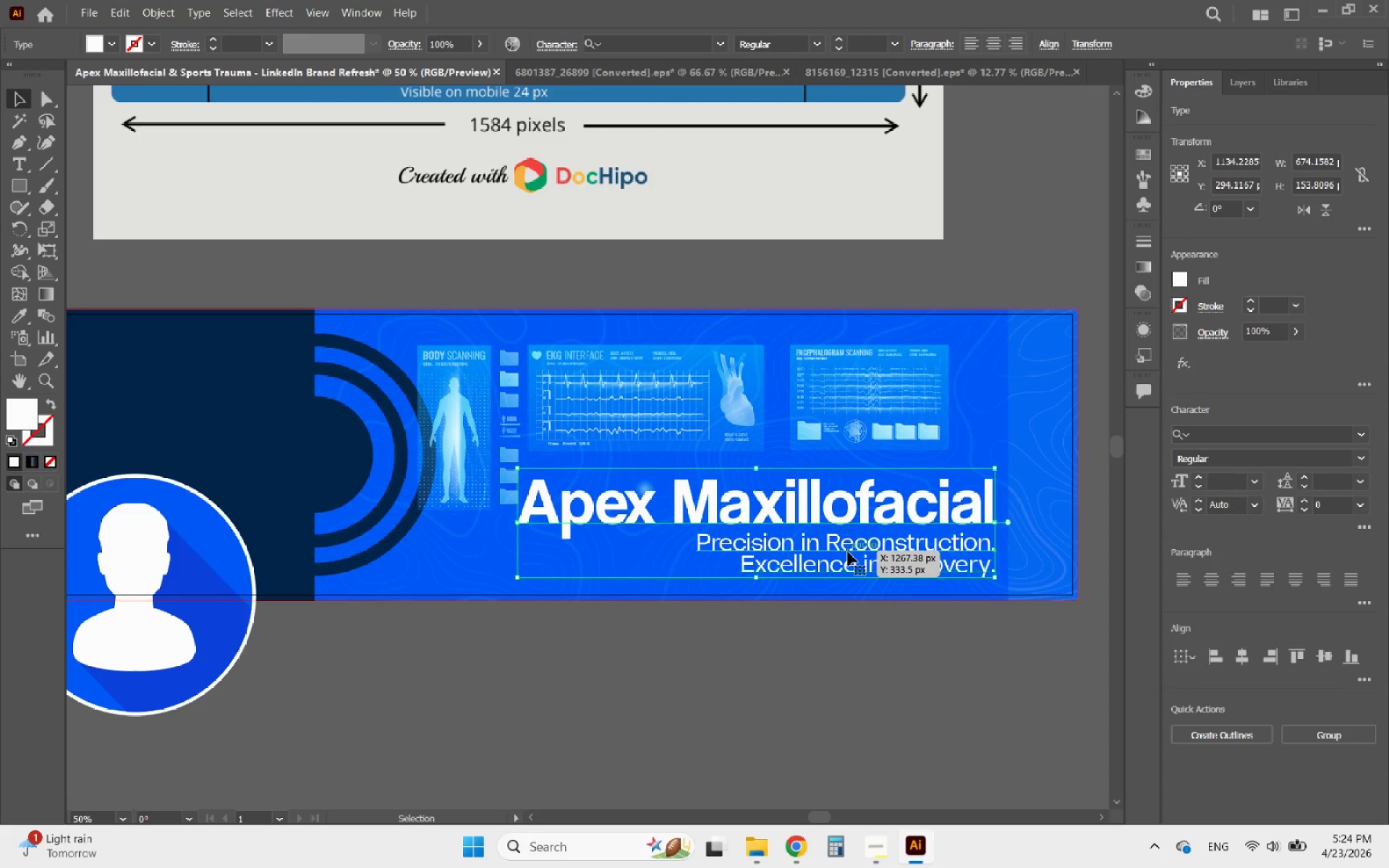 
key(ArrowDown)
 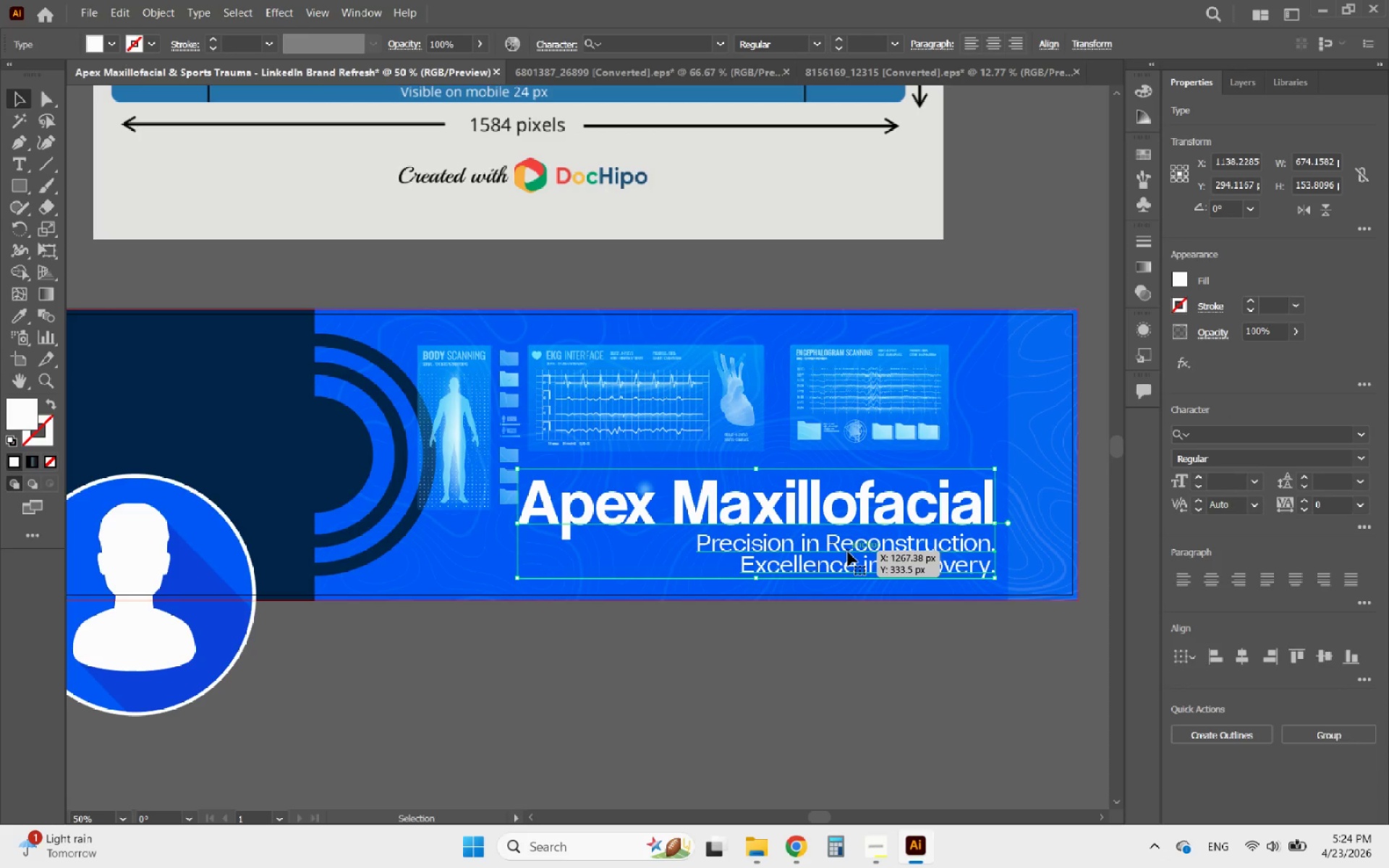 
key(ArrowDown)
 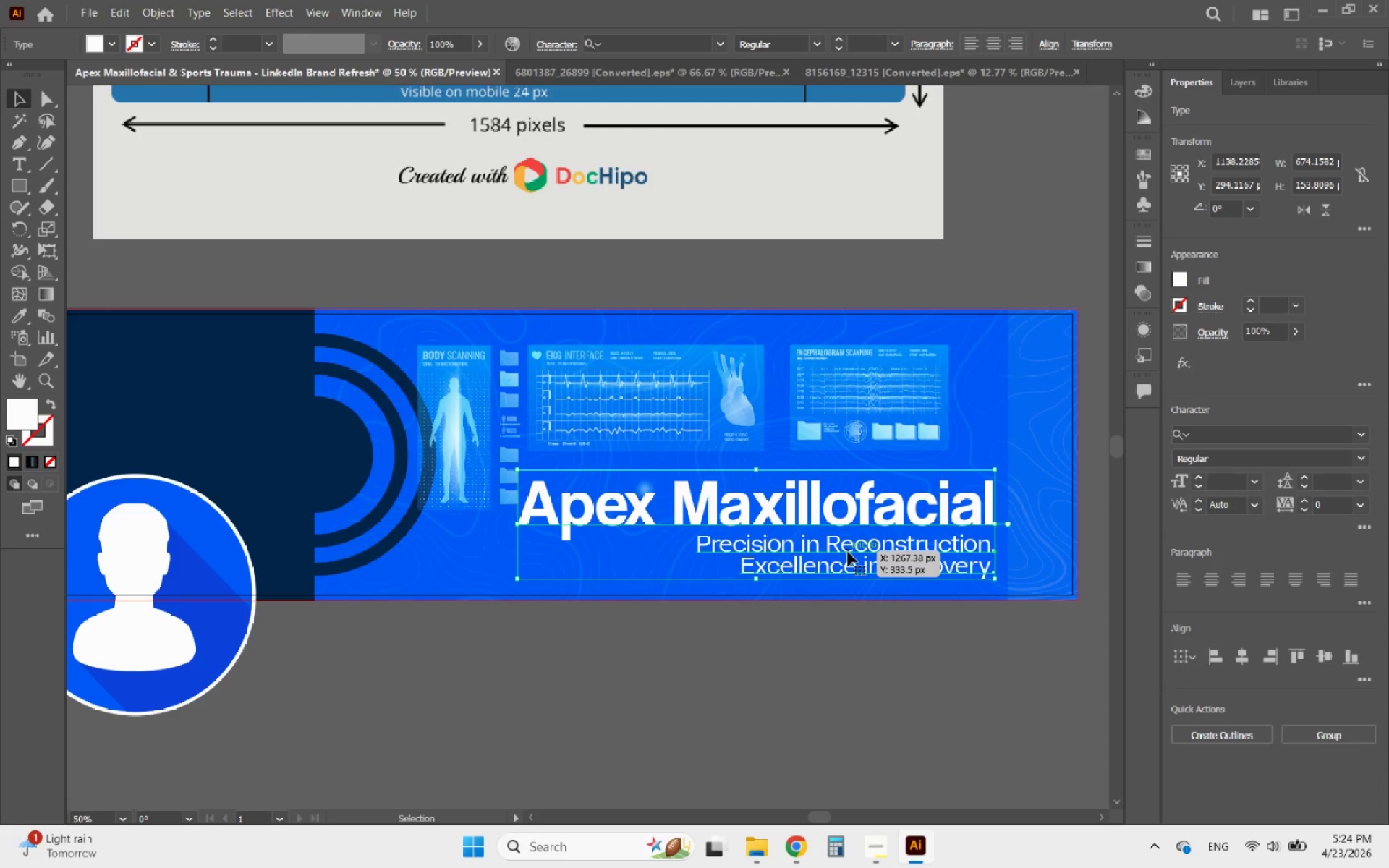 
key(ArrowDown)
 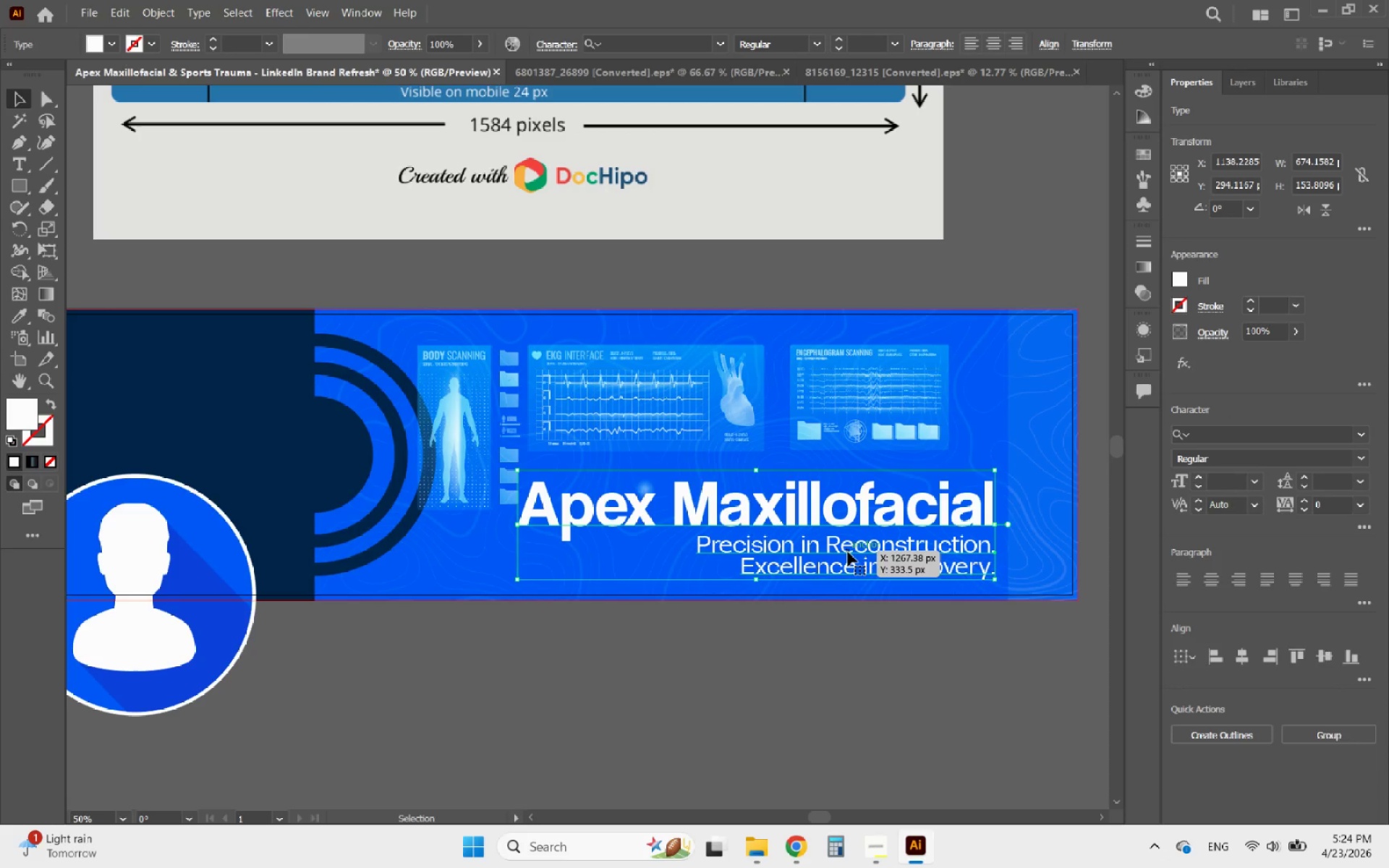 
key(ArrowDown)
 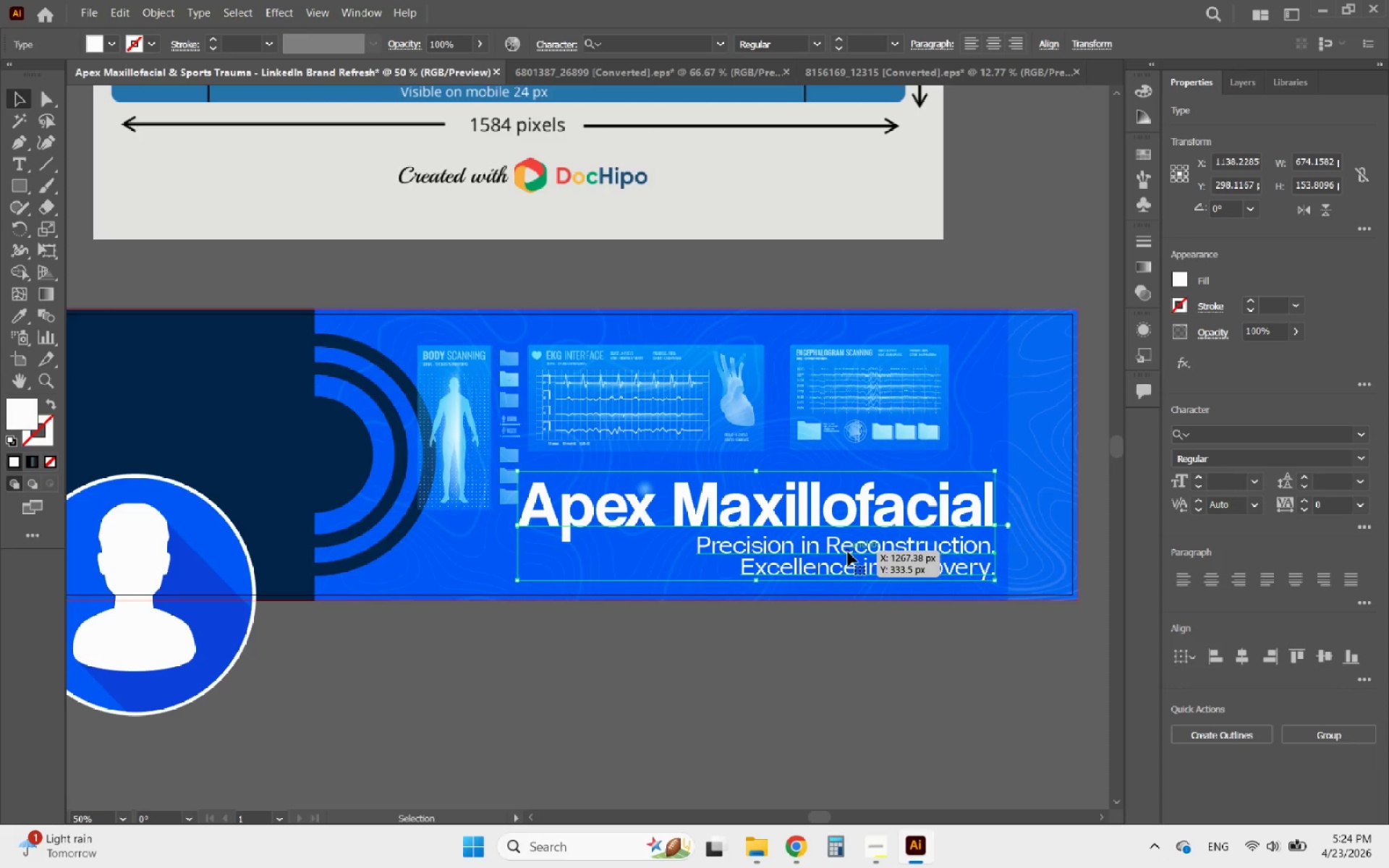 
key(ArrowRight)
 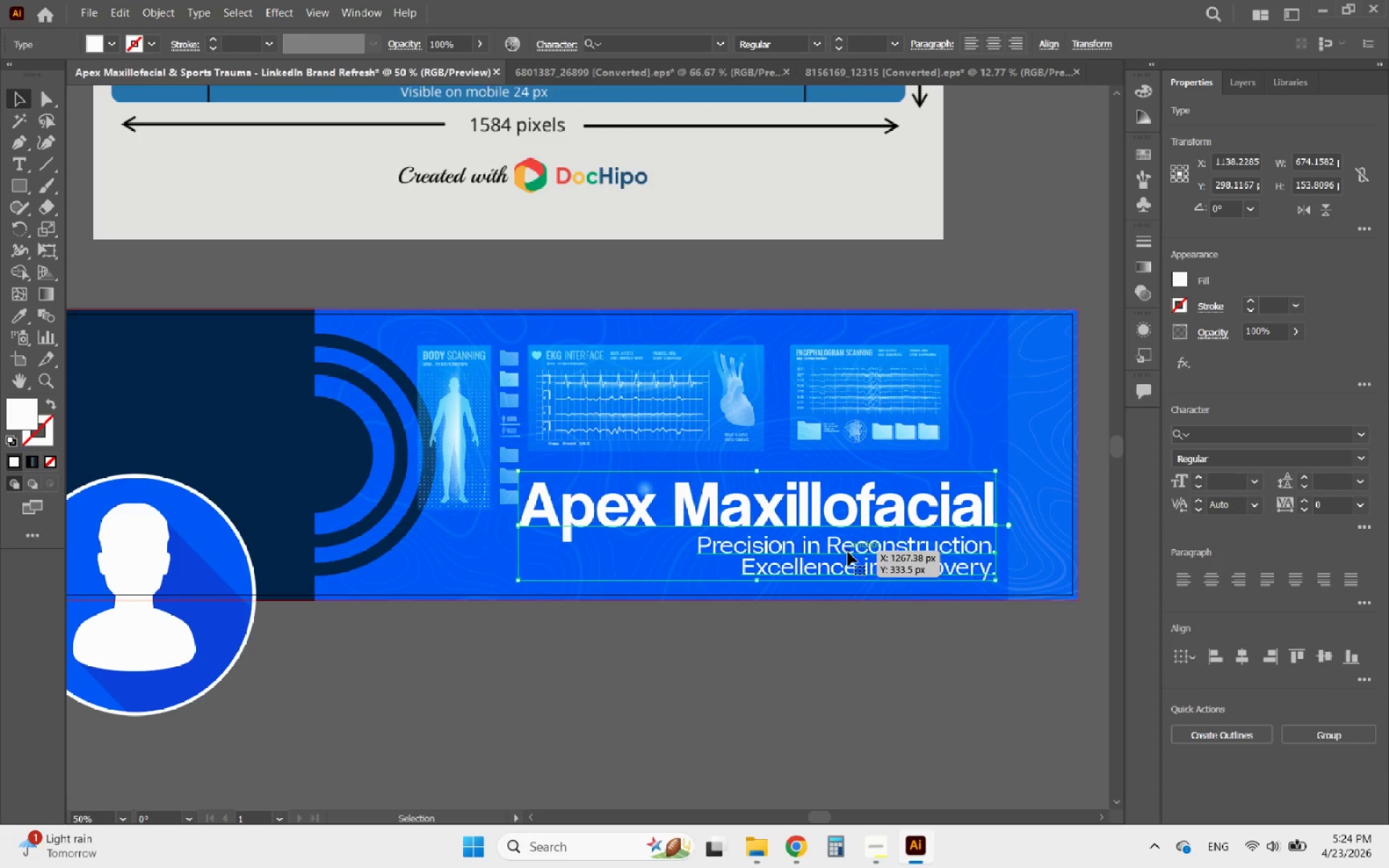 
key(ArrowRight)
 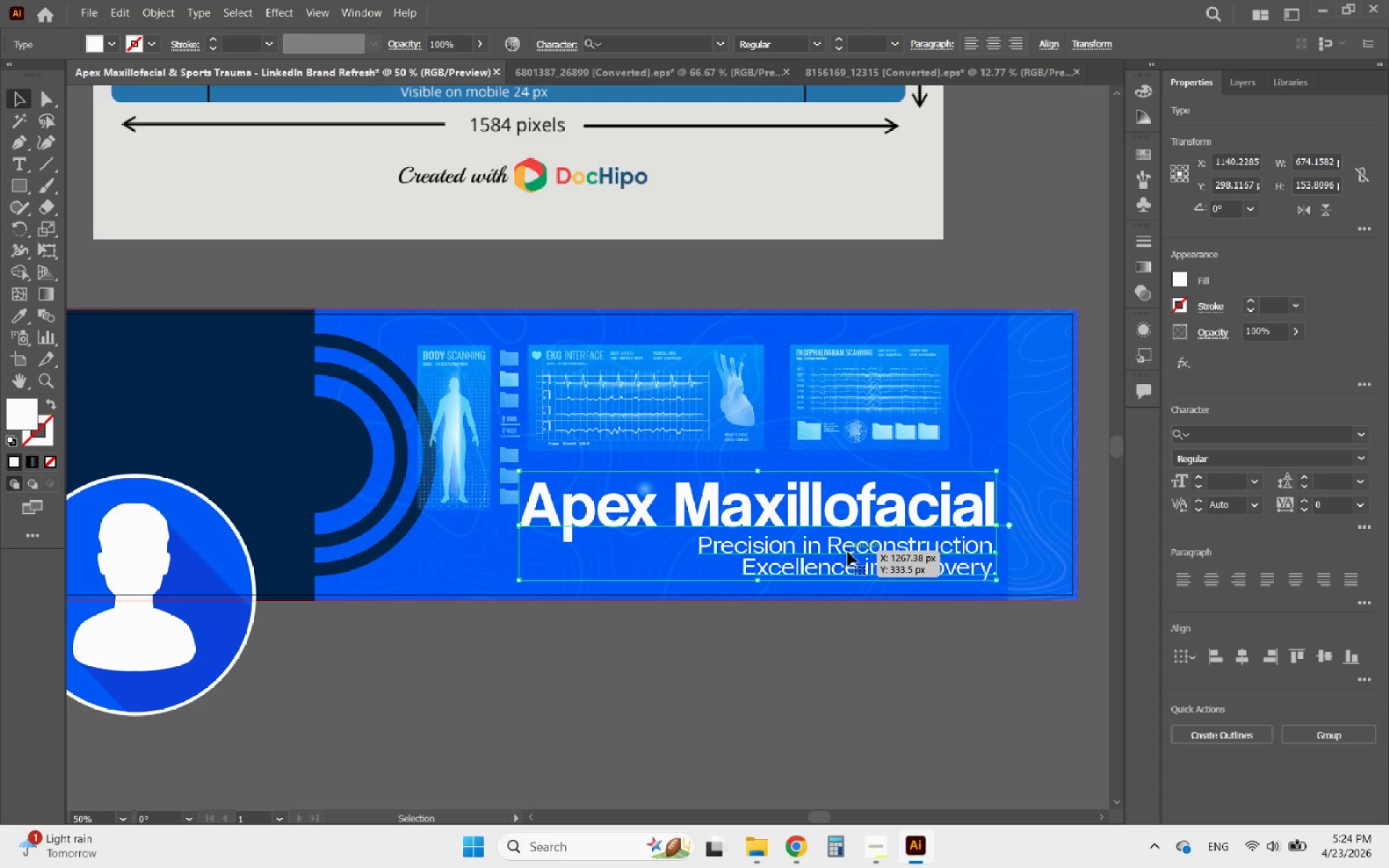 
key(ArrowDown)
 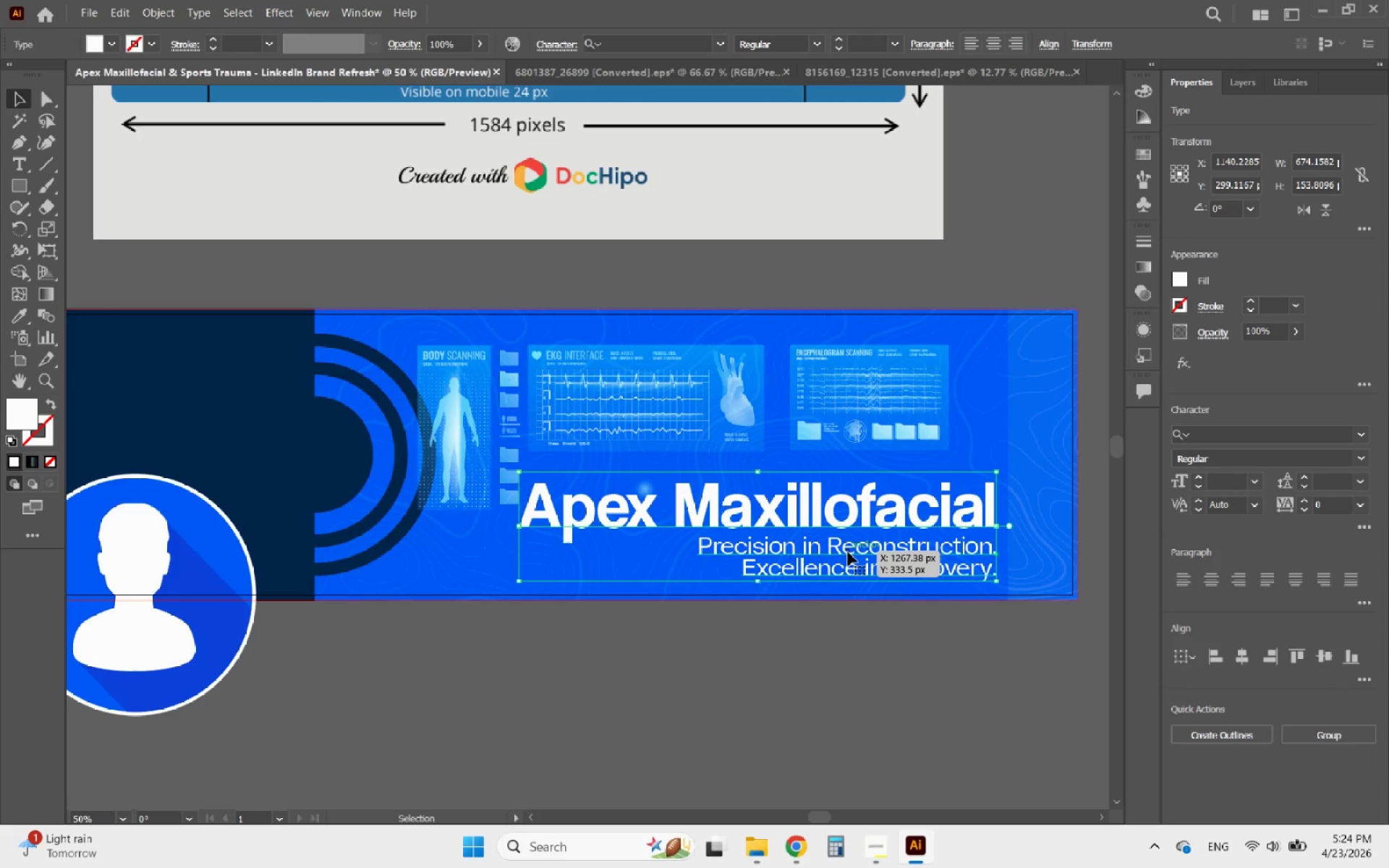 
key(ArrowRight)
 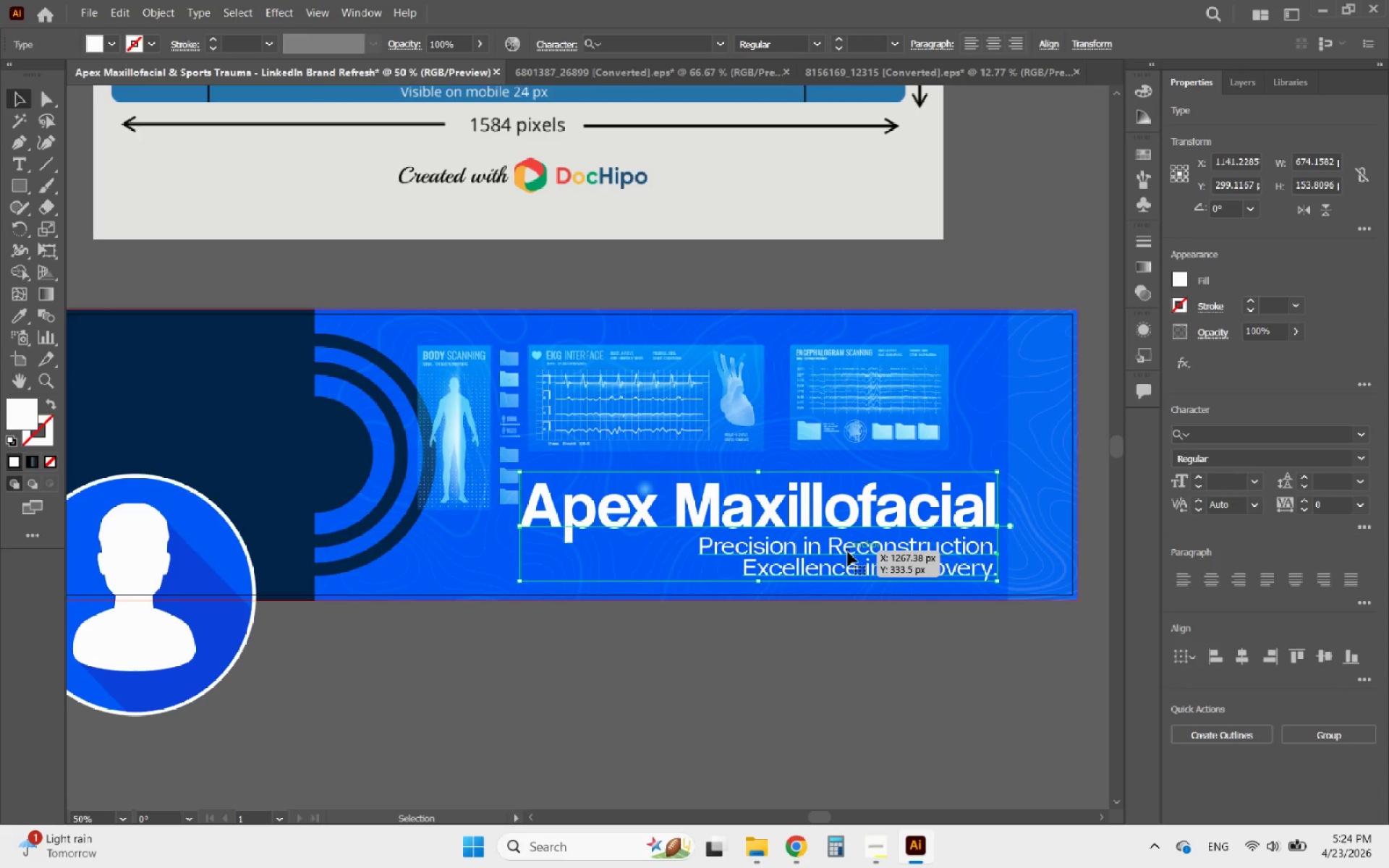 
key(ArrowDown)
 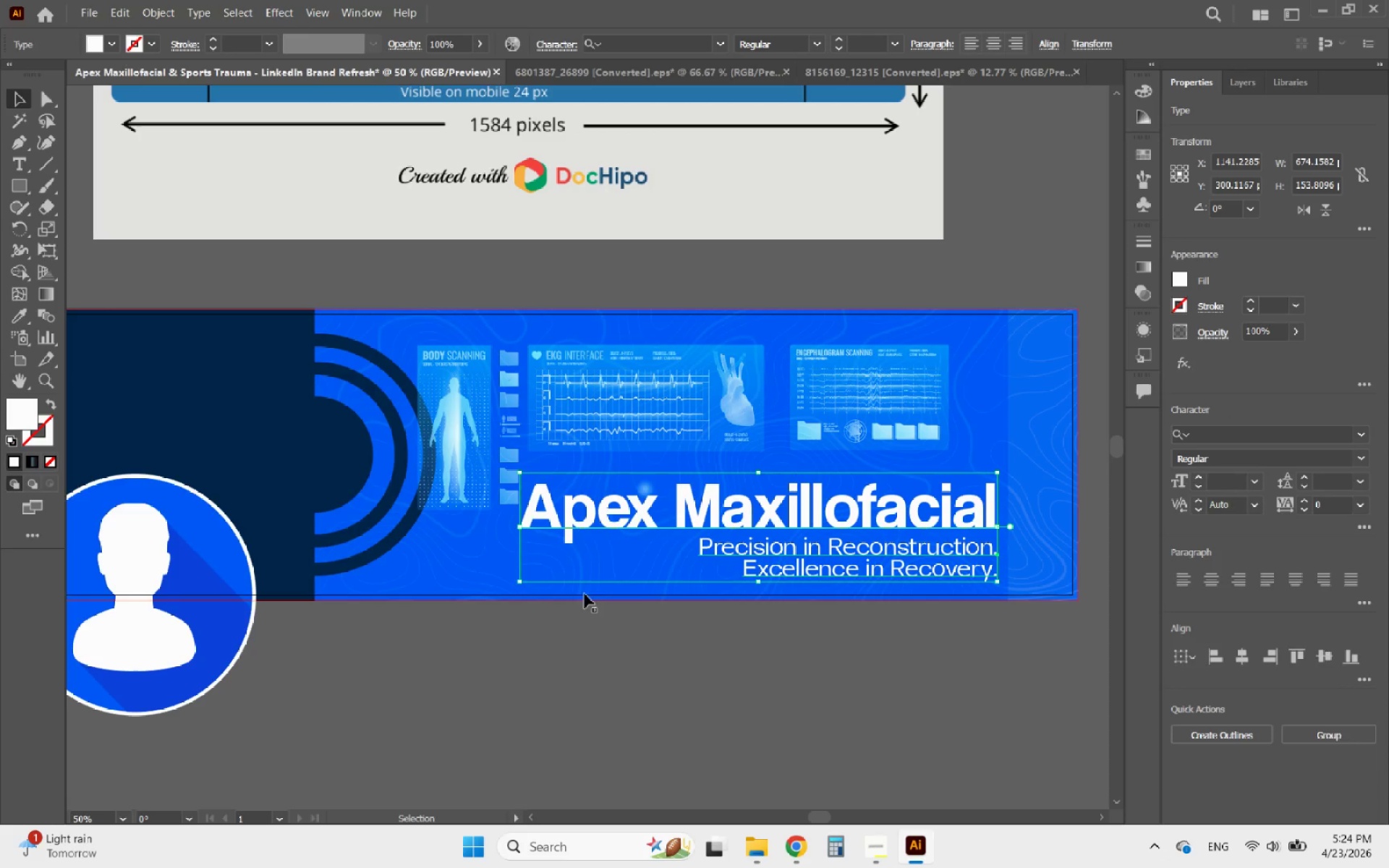 
left_click([483, 678])
 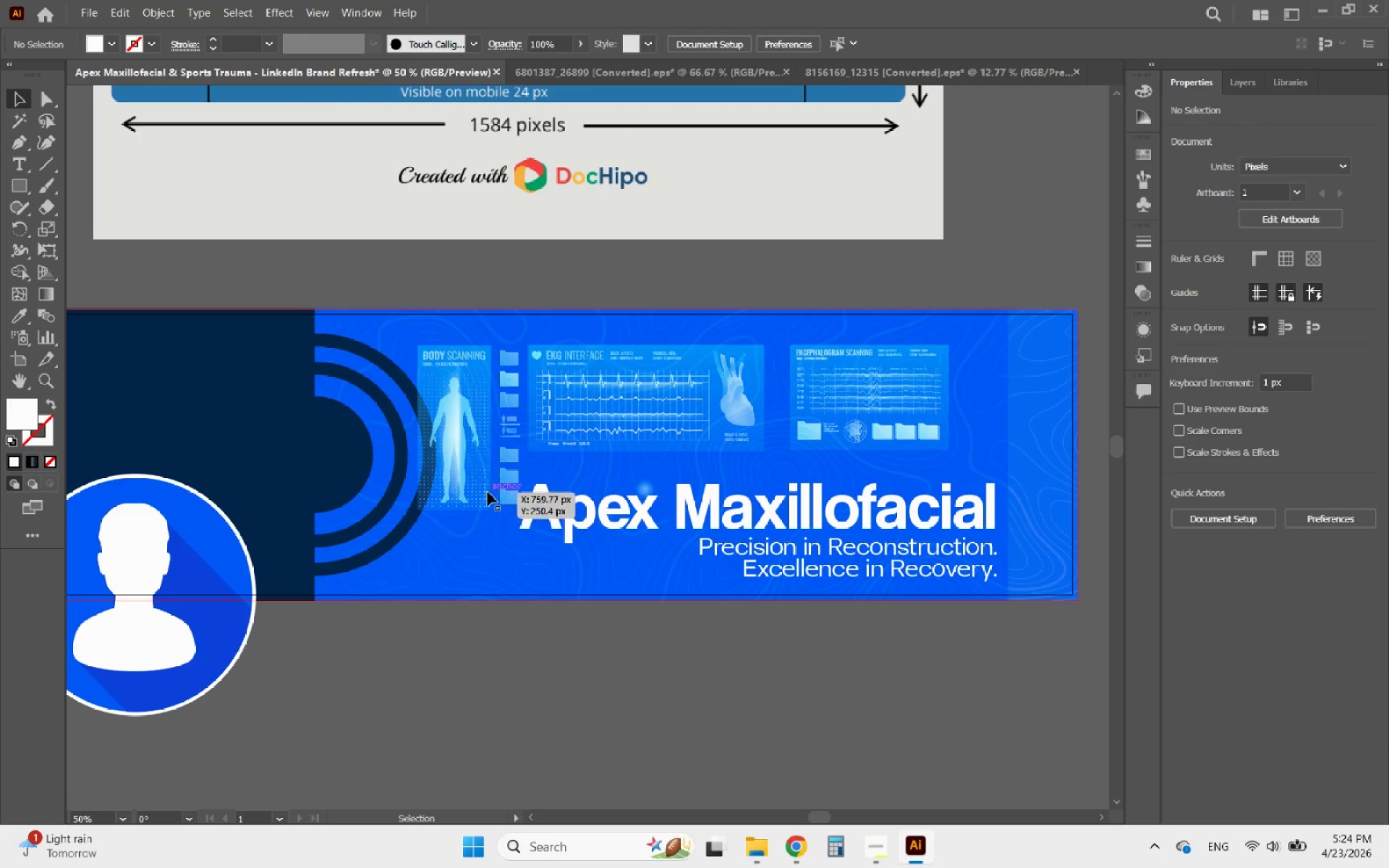 
left_click([480, 489])
 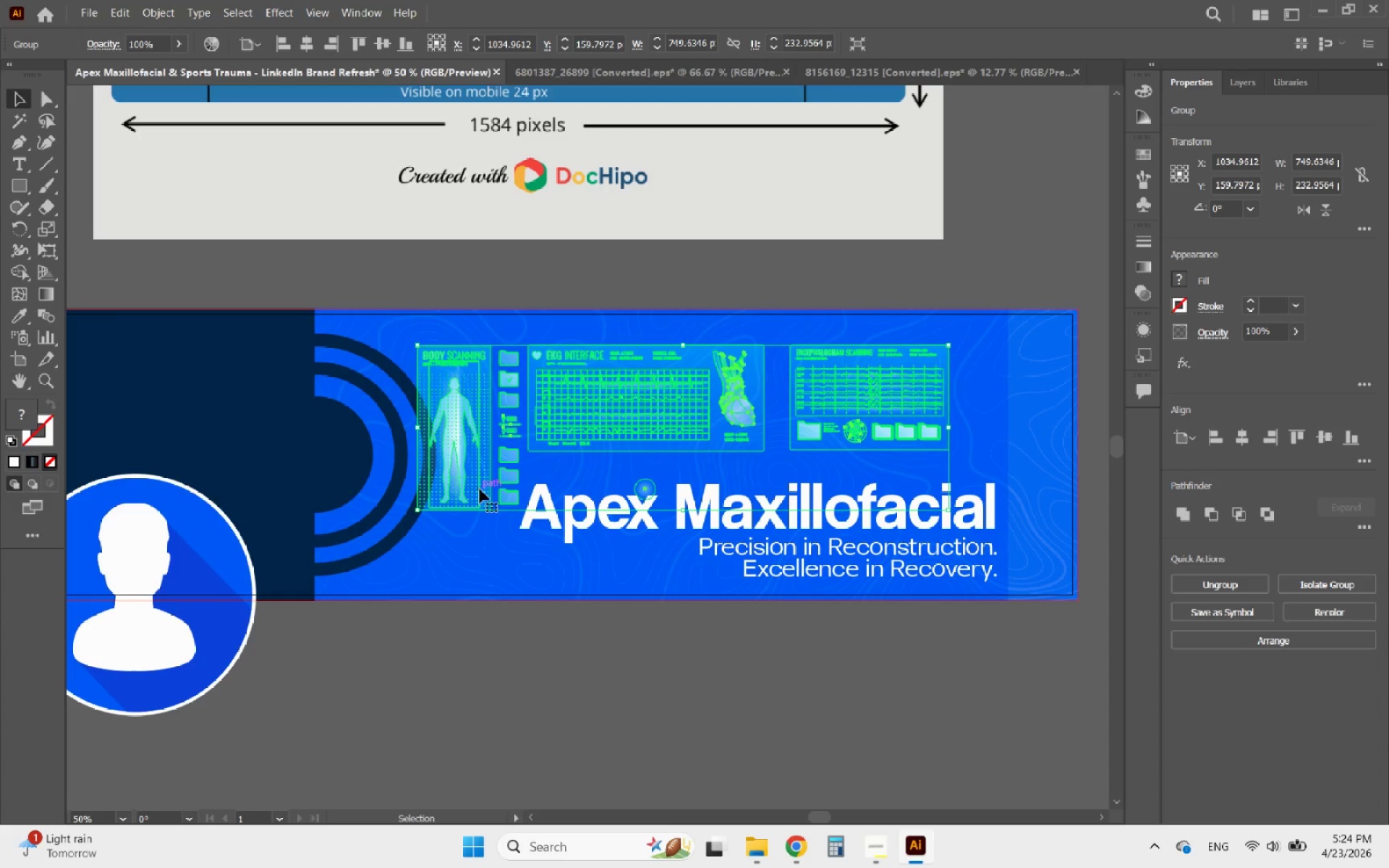 
double_click([480, 489])
 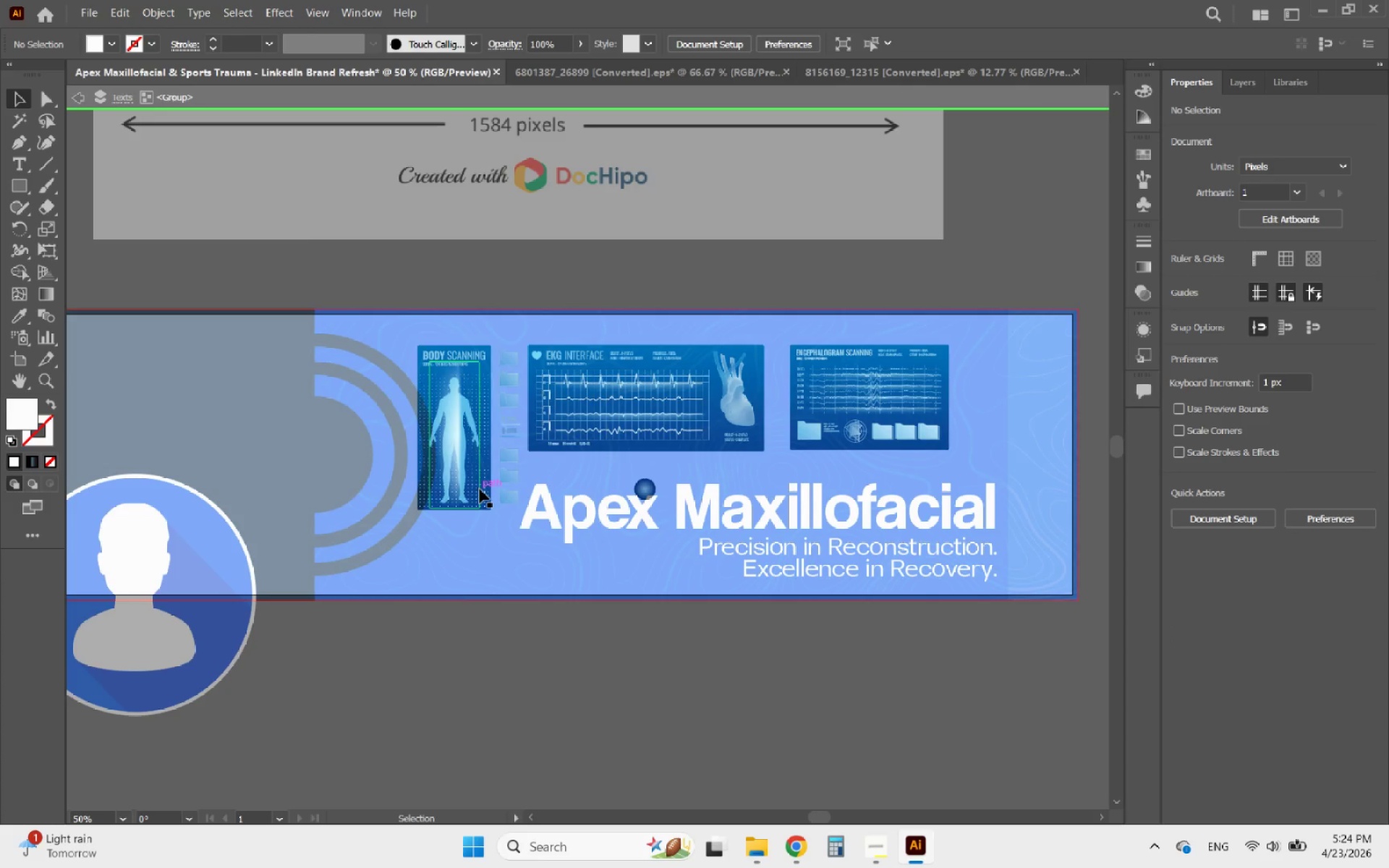 
triple_click([480, 489])
 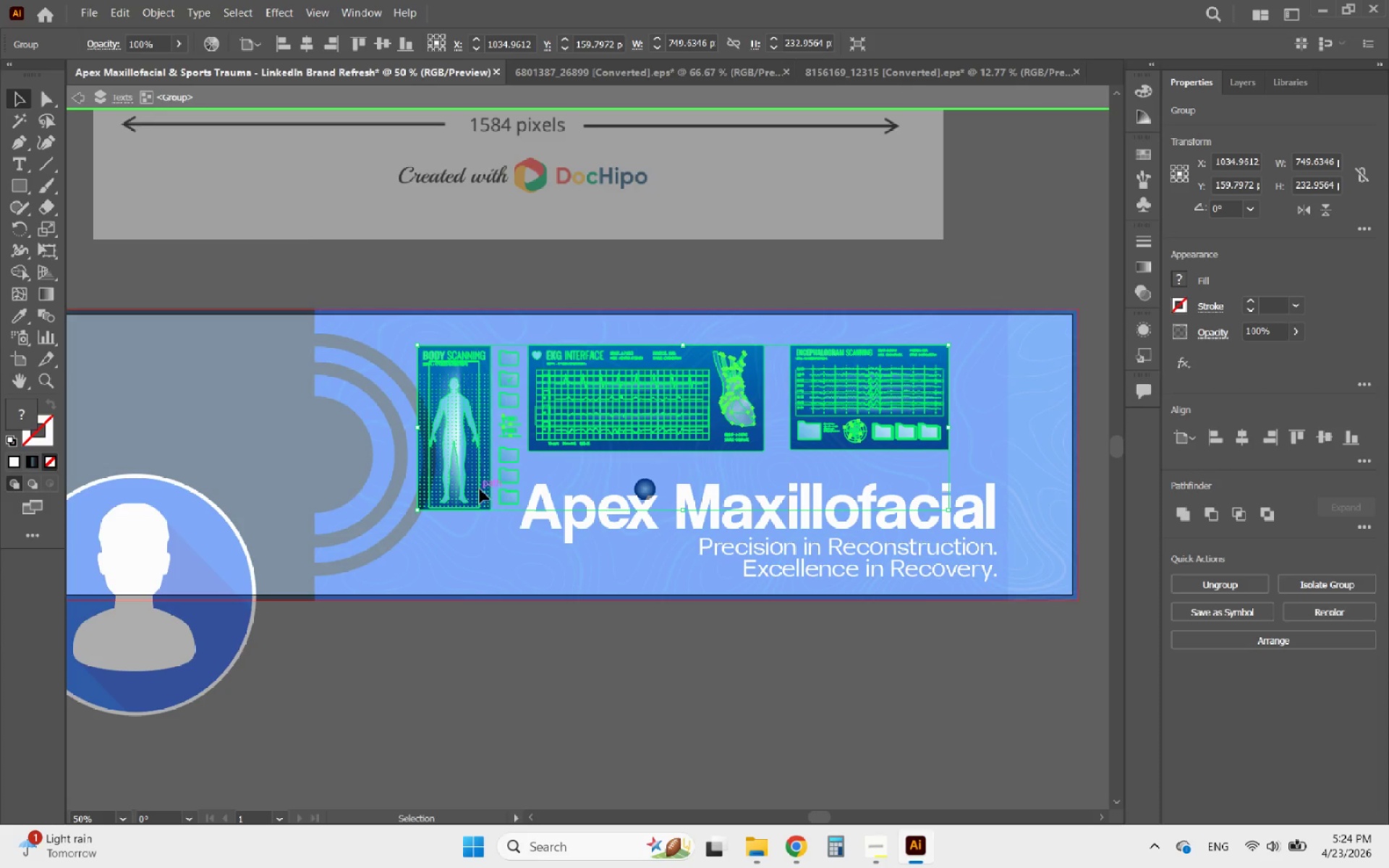 
double_click([480, 489])
 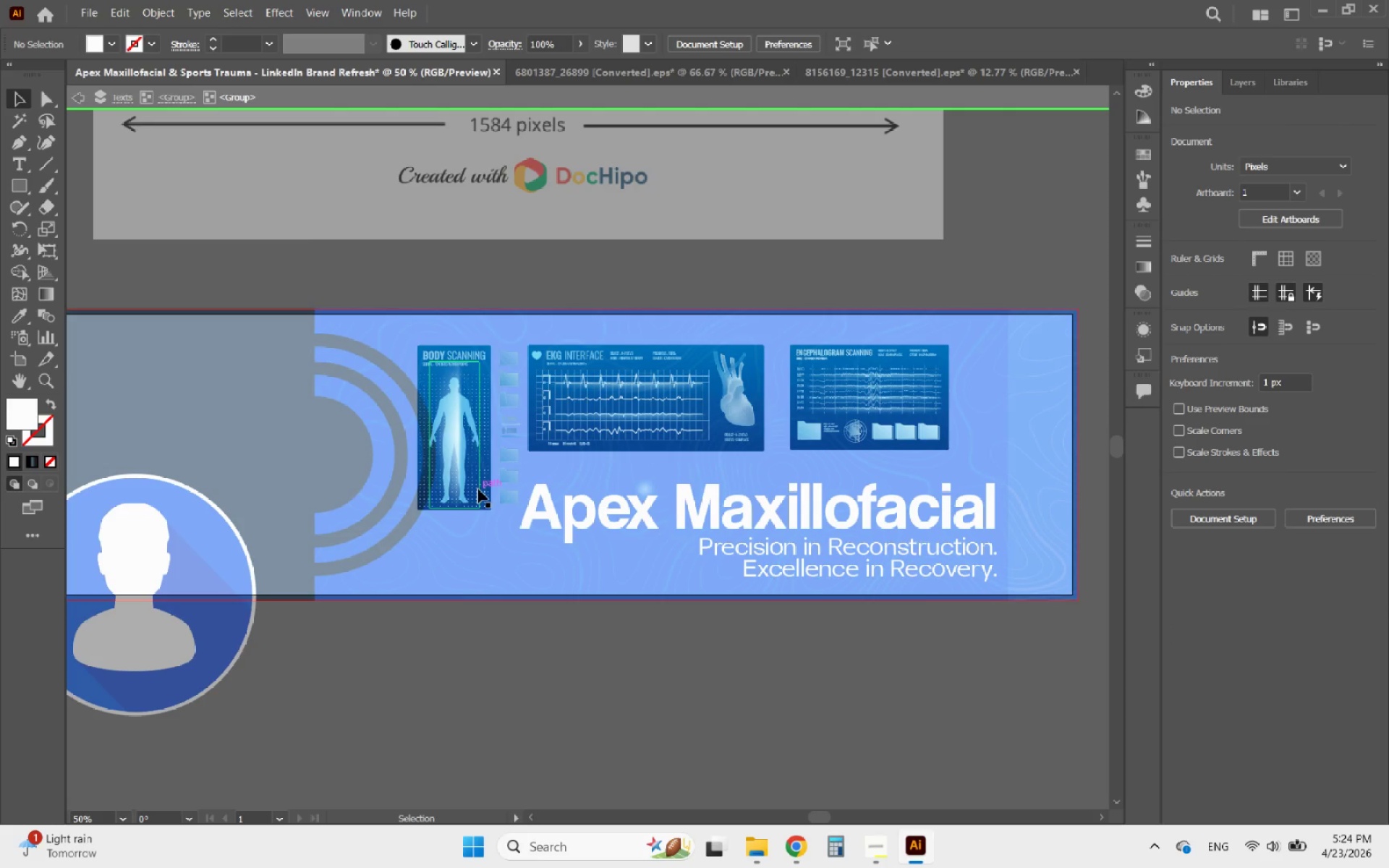 
left_click([478, 489])
 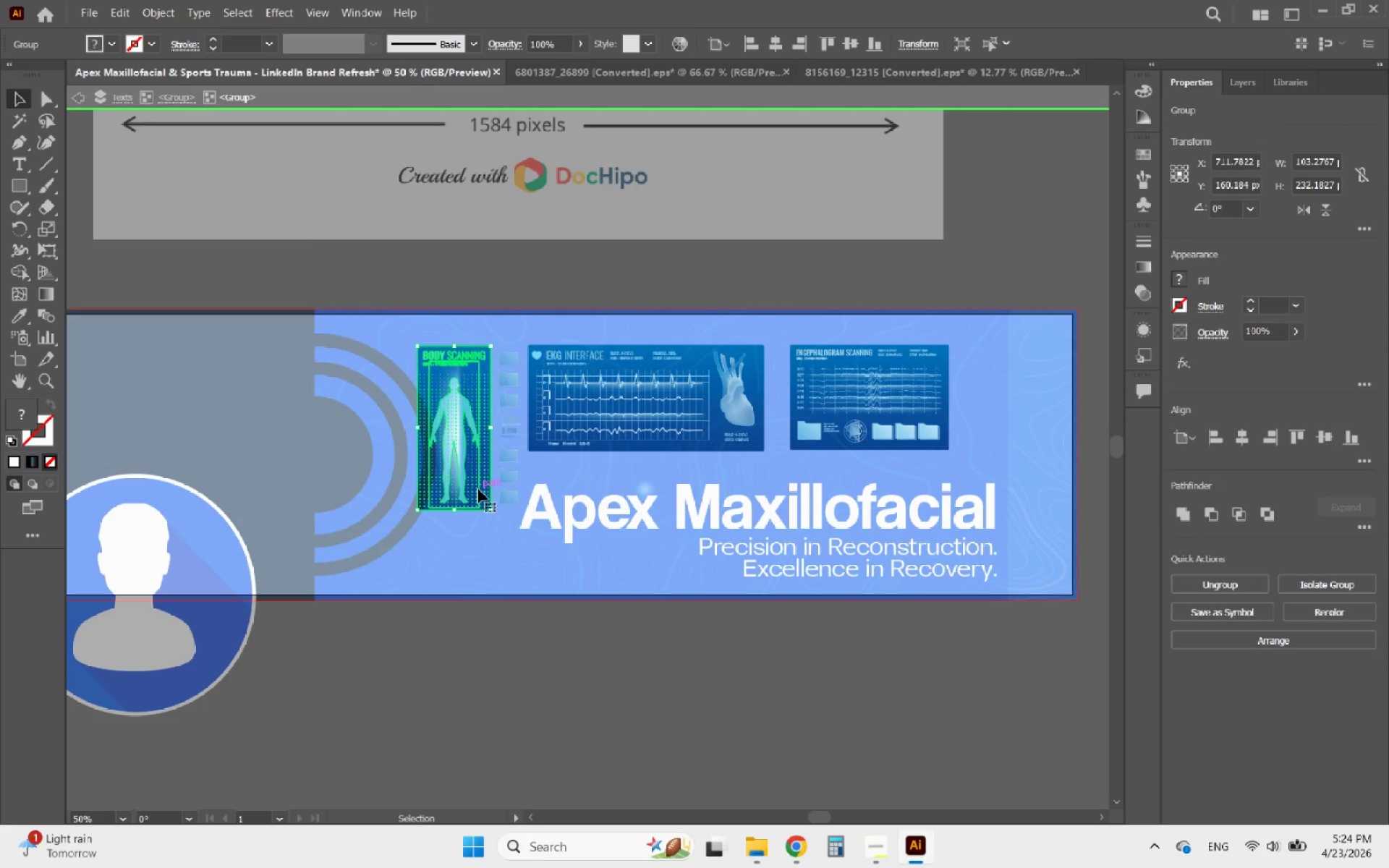 
key(Delete)
 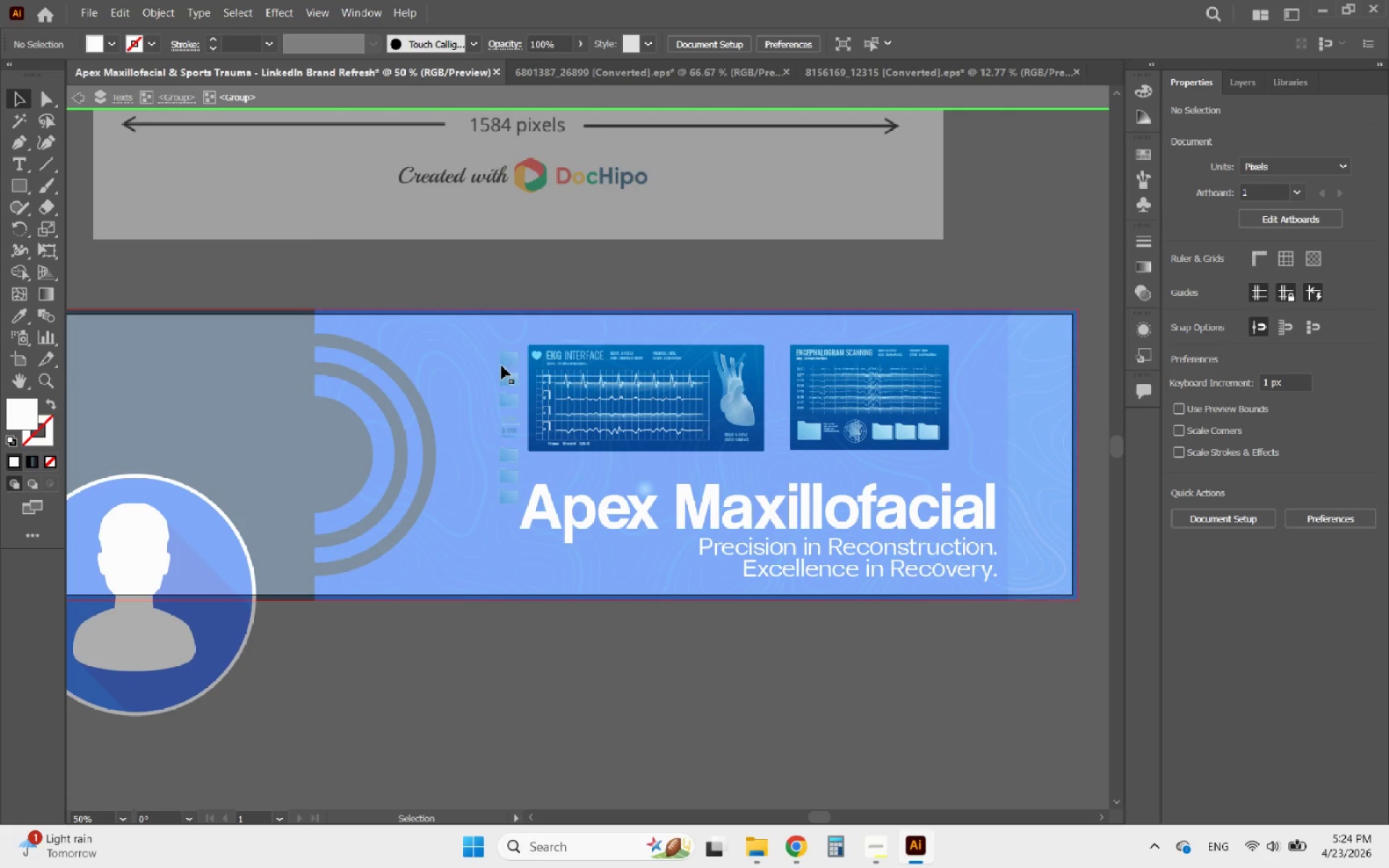 
left_click_drag(start_coordinate=[489, 325], to_coordinate=[524, 519])
 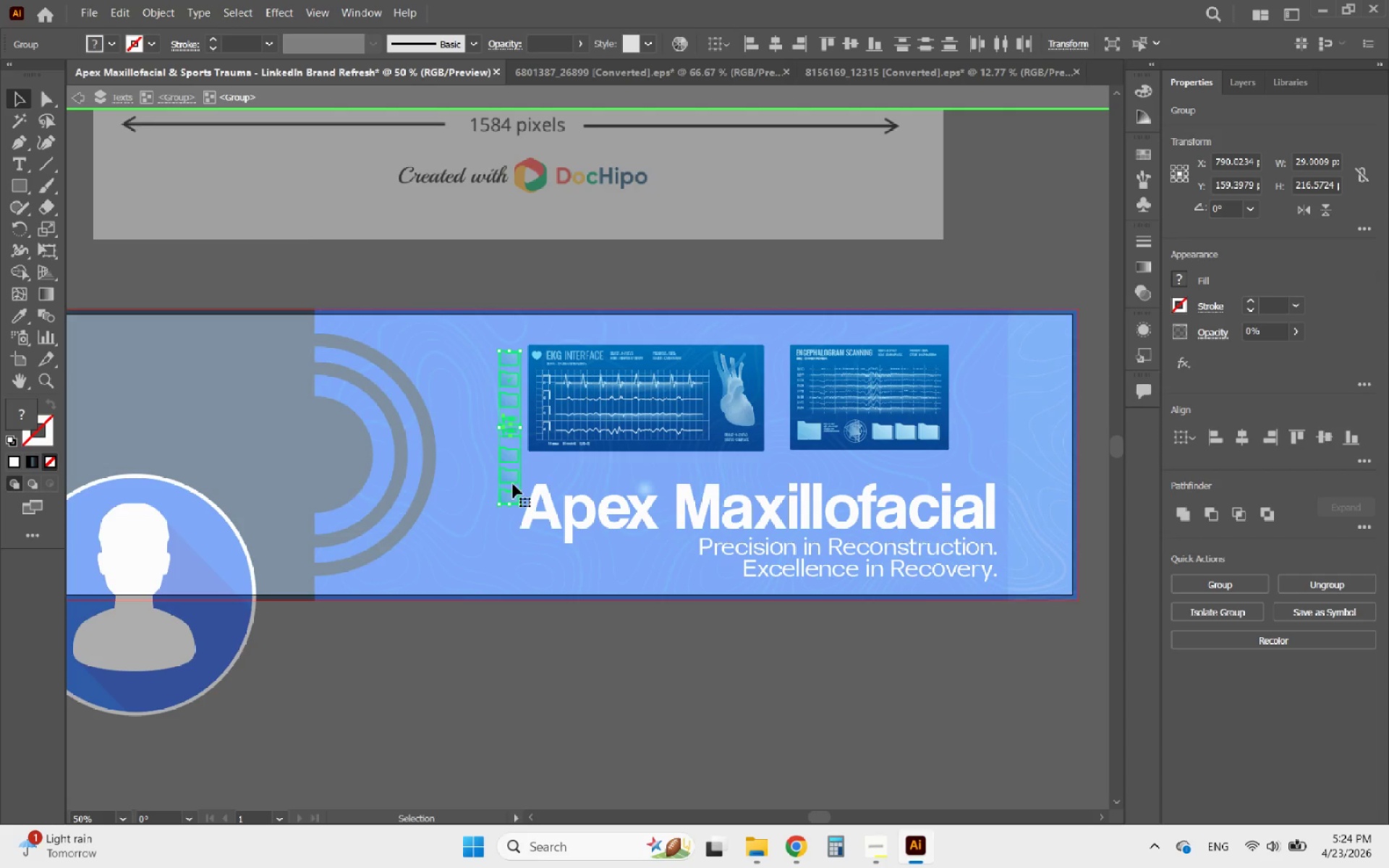 
left_click_drag(start_coordinate=[512, 480], to_coordinate=[497, 472])
 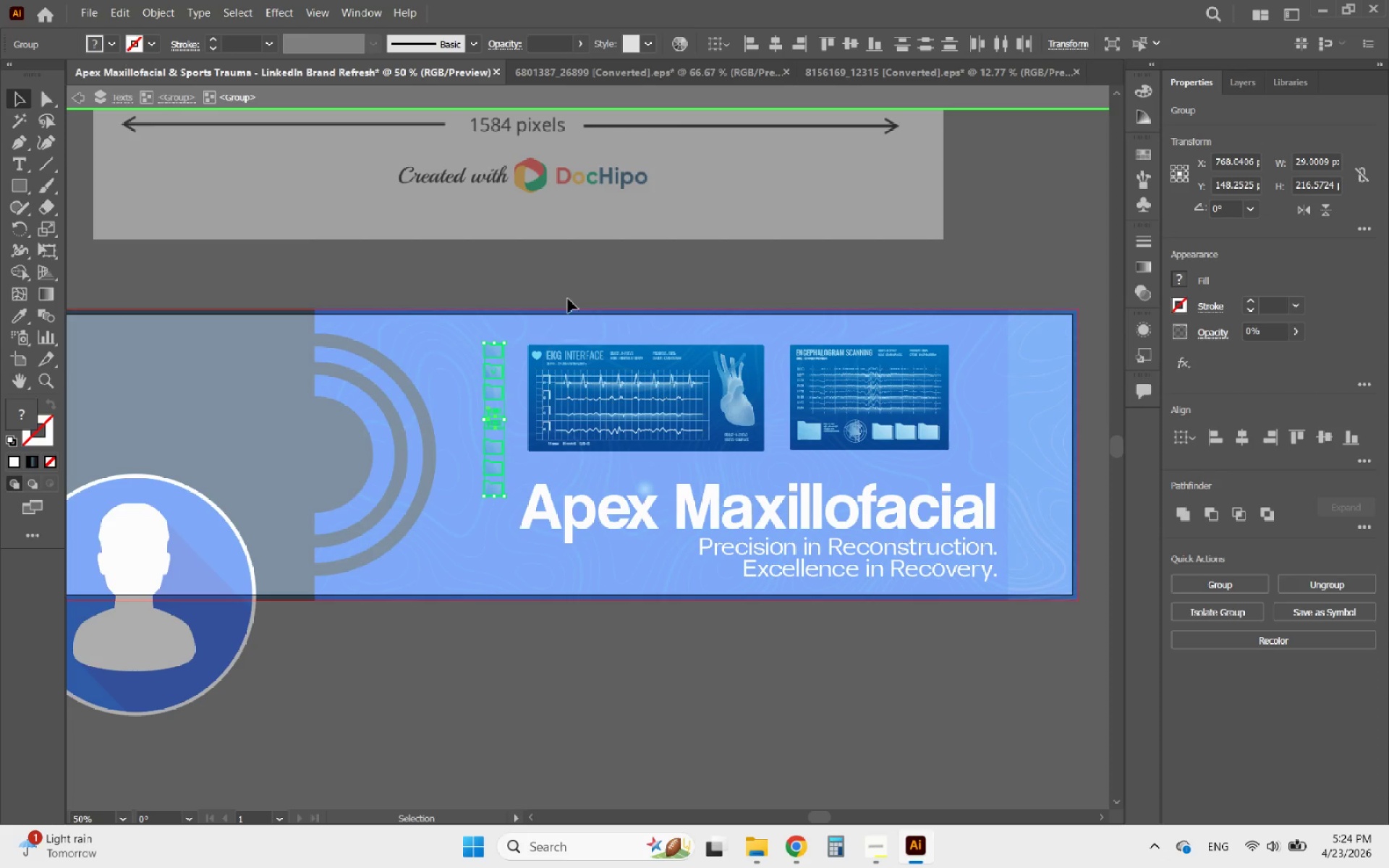 
hold_key(key=ShiftLeft, duration=0.92)
 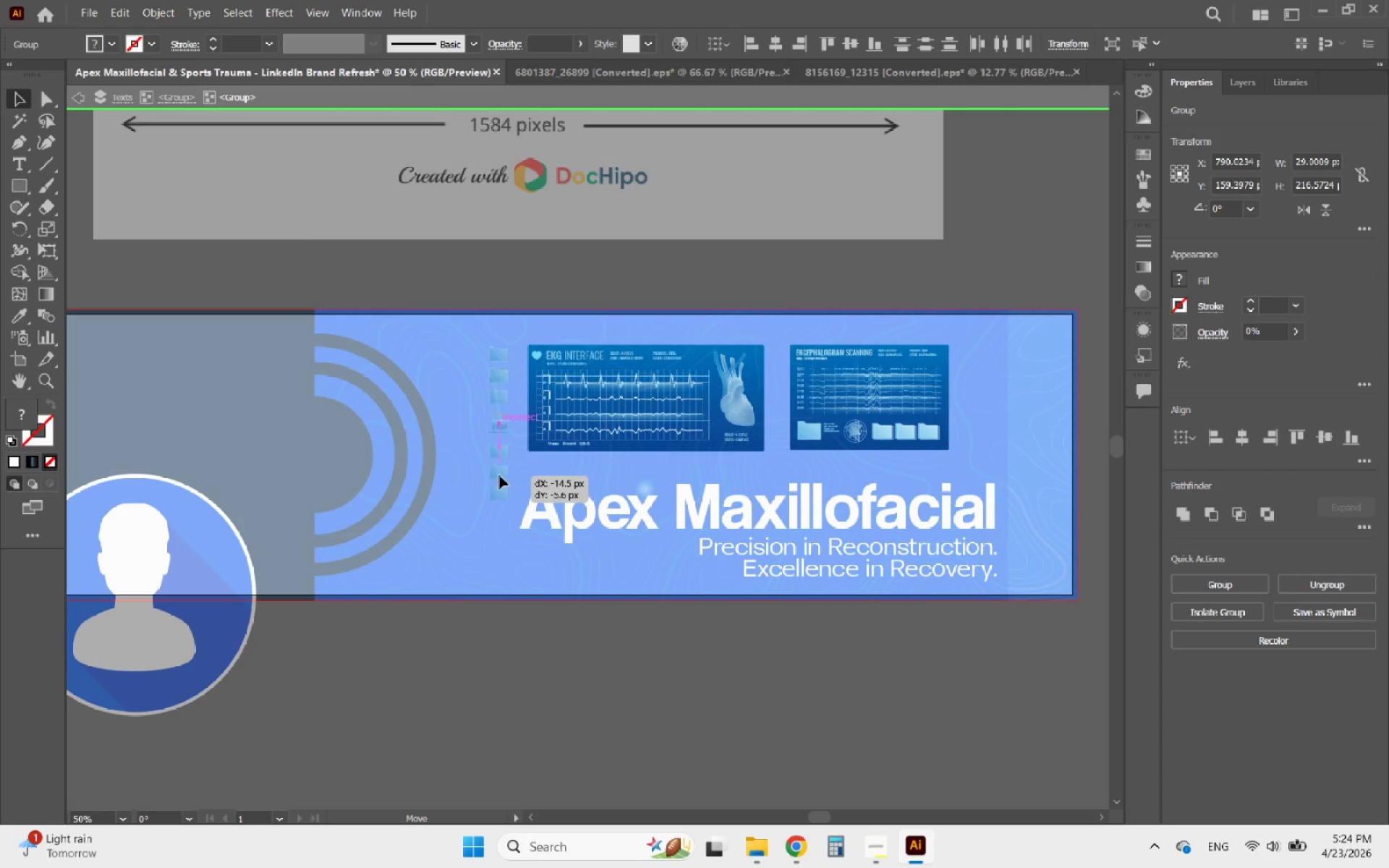 
hold_key(key=ShiftLeft, duration=0.52)
 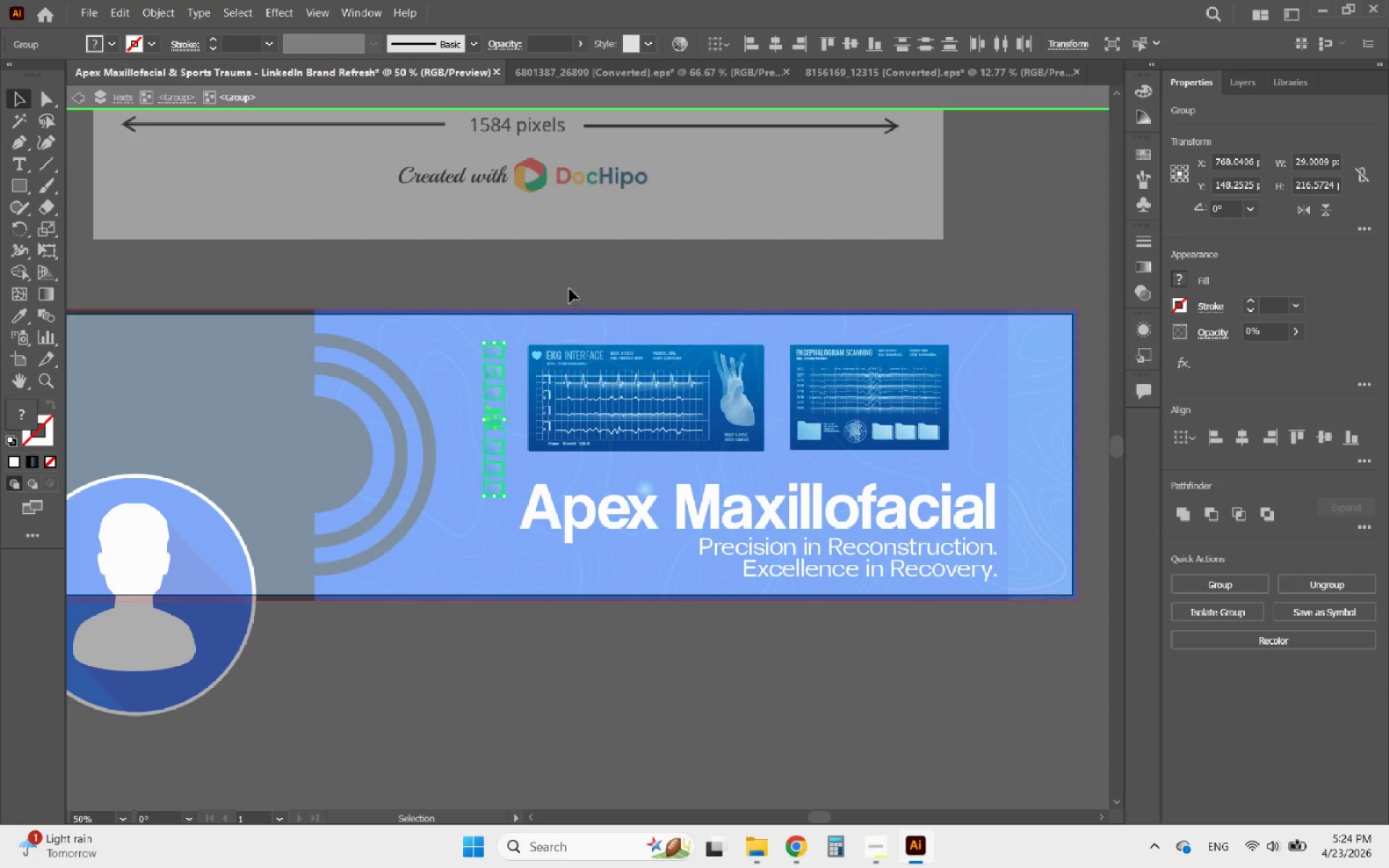 
key(ArrowDown)
 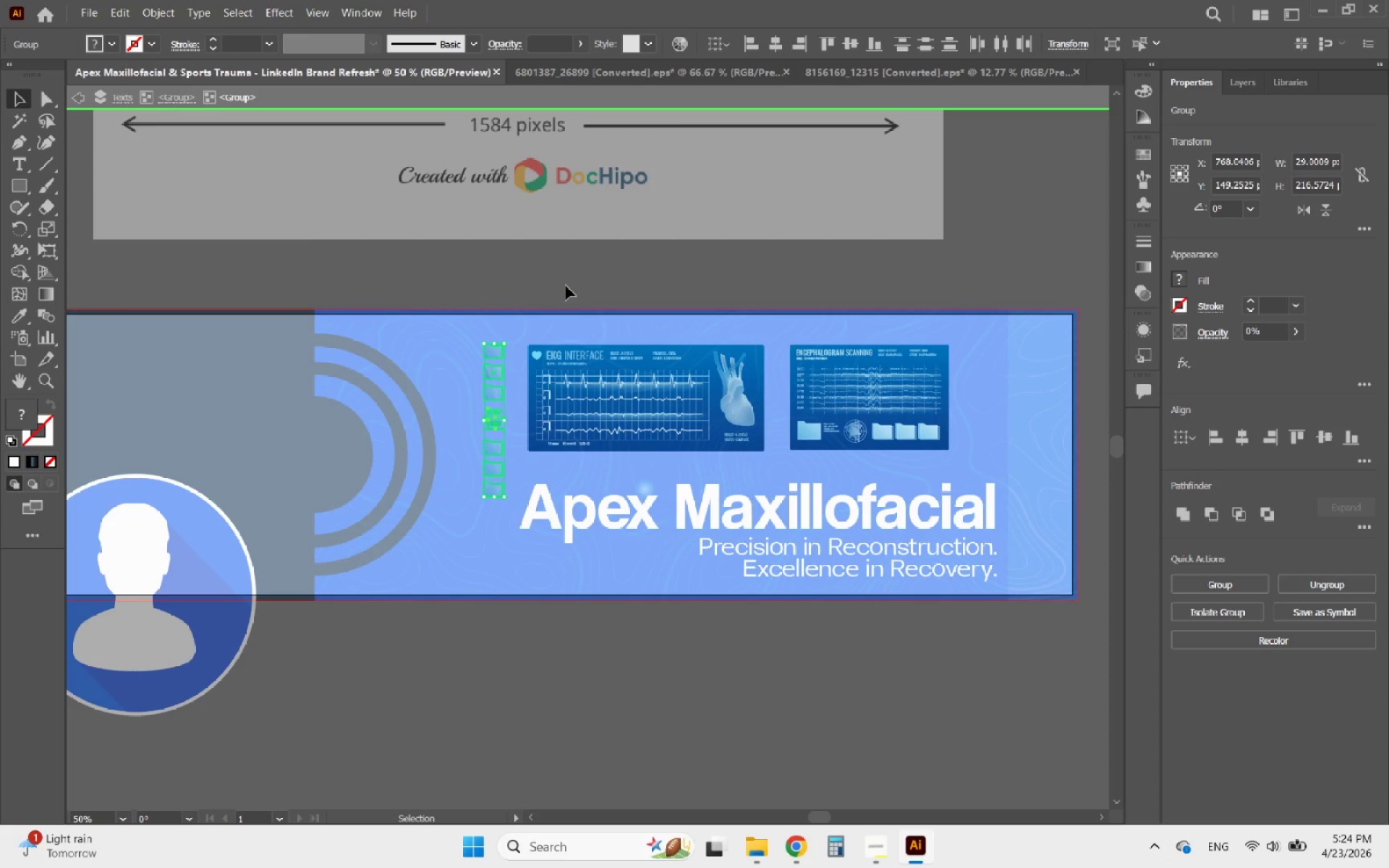 
key(ArrowDown)
 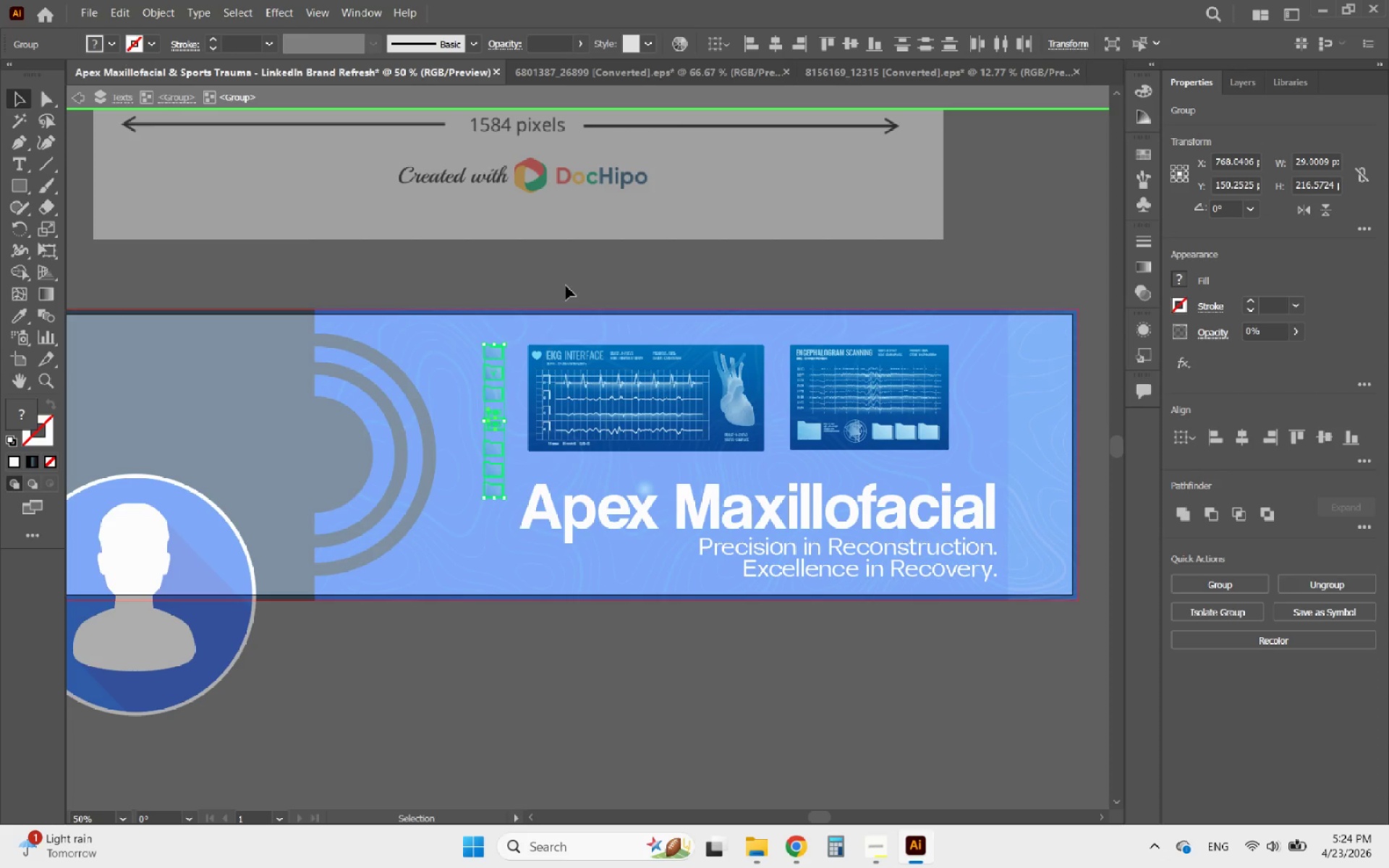 
key(ArrowLeft)
 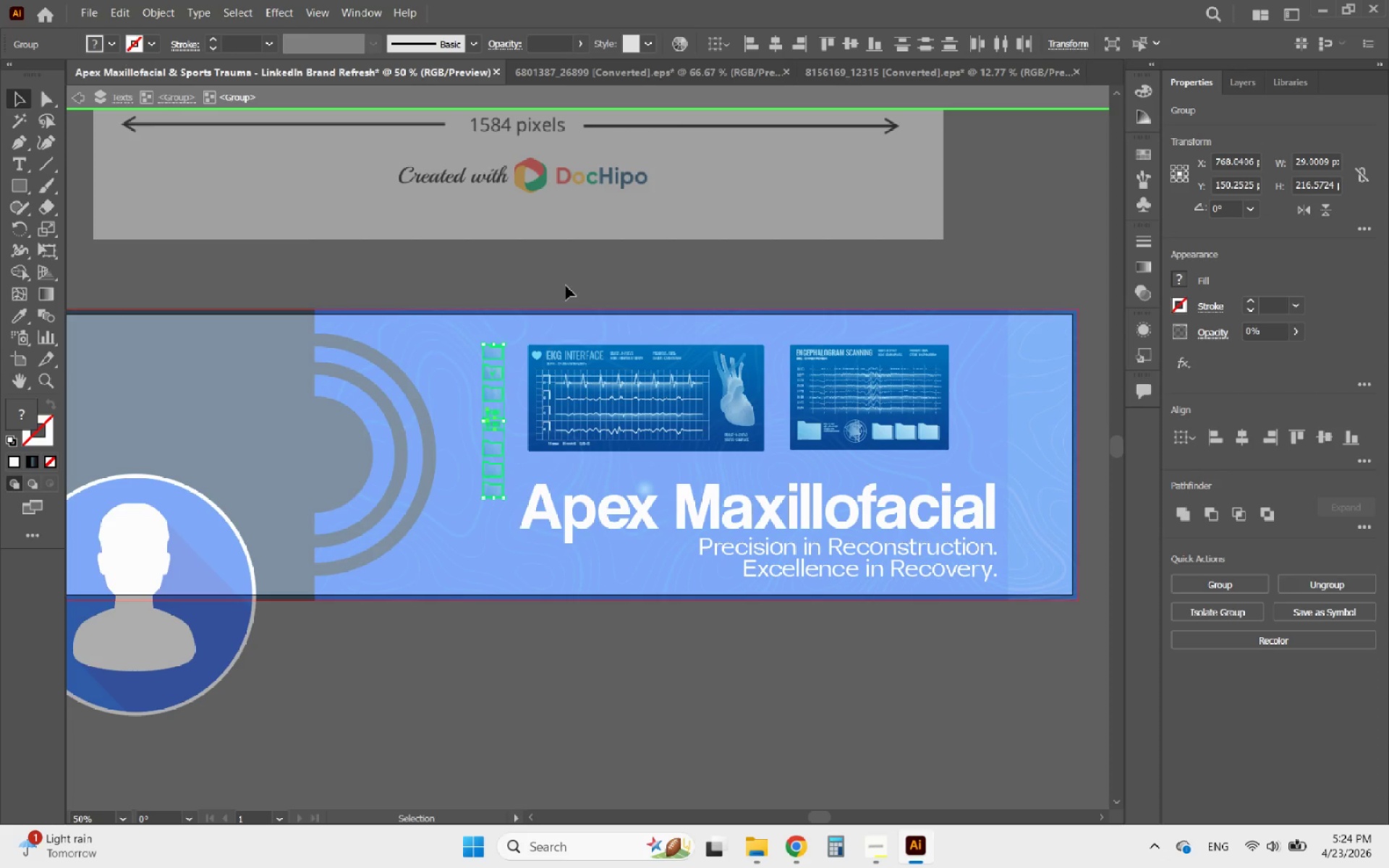 
key(ArrowDown)
 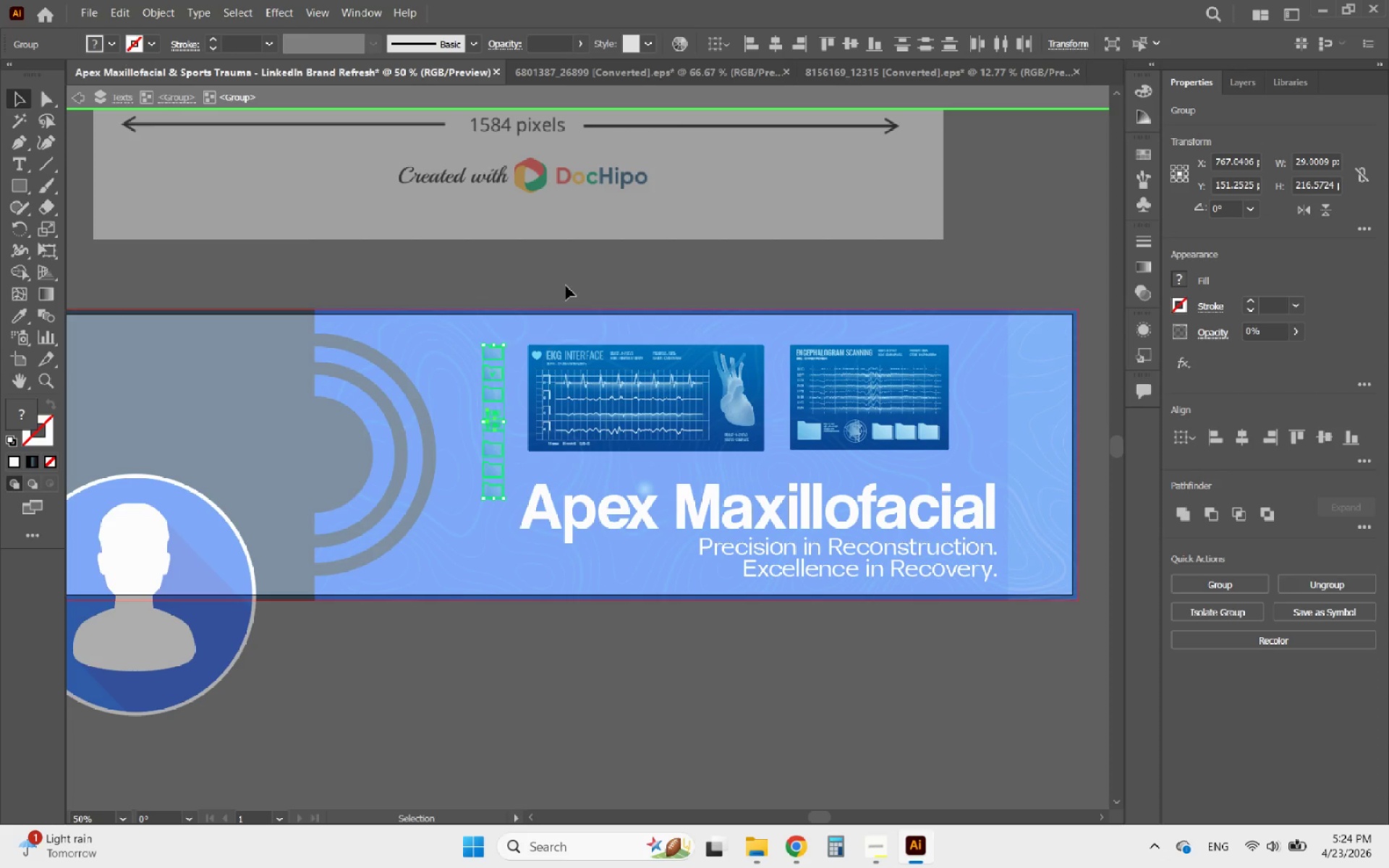 
double_click([566, 286])
 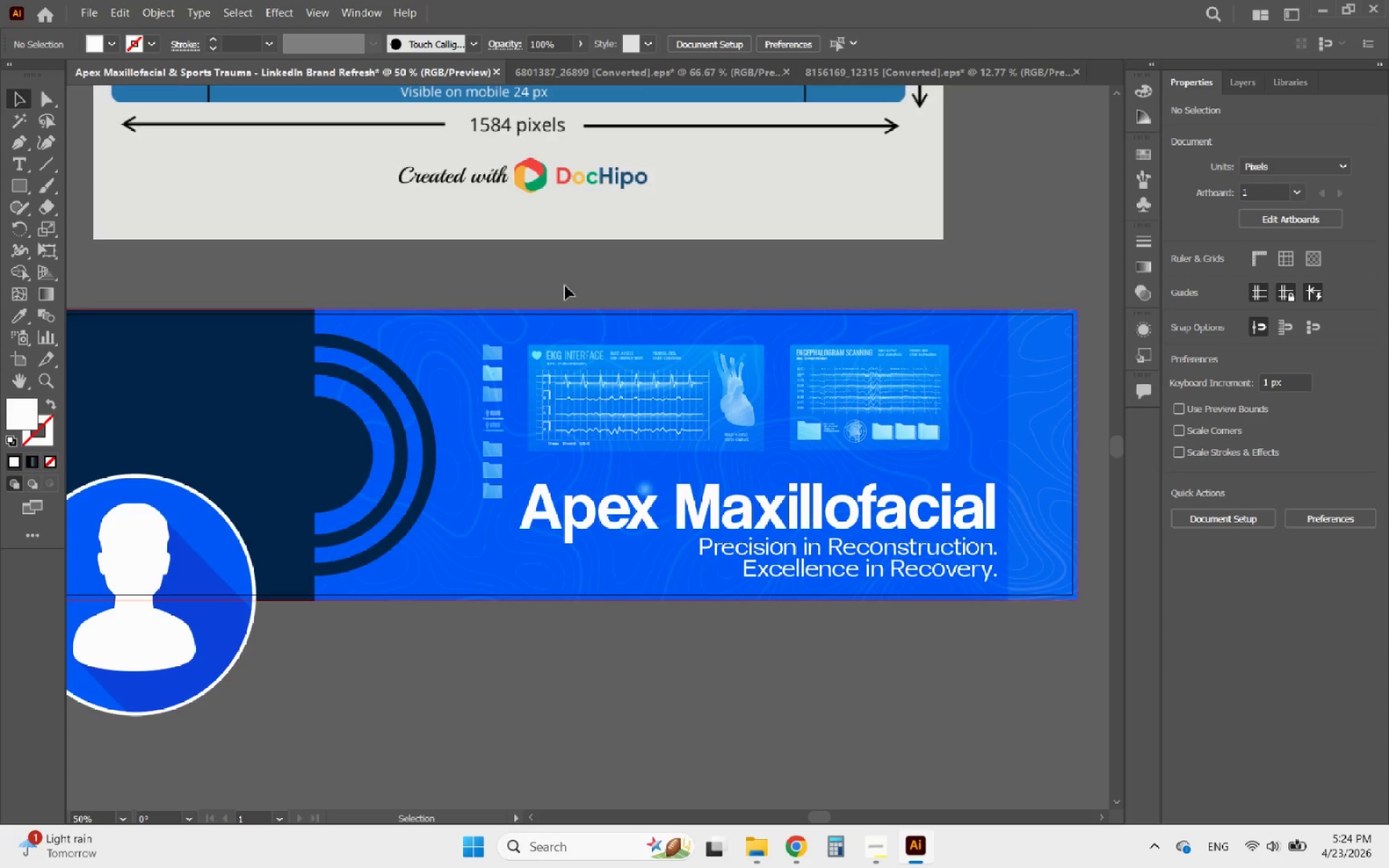 
double_click([497, 460])
 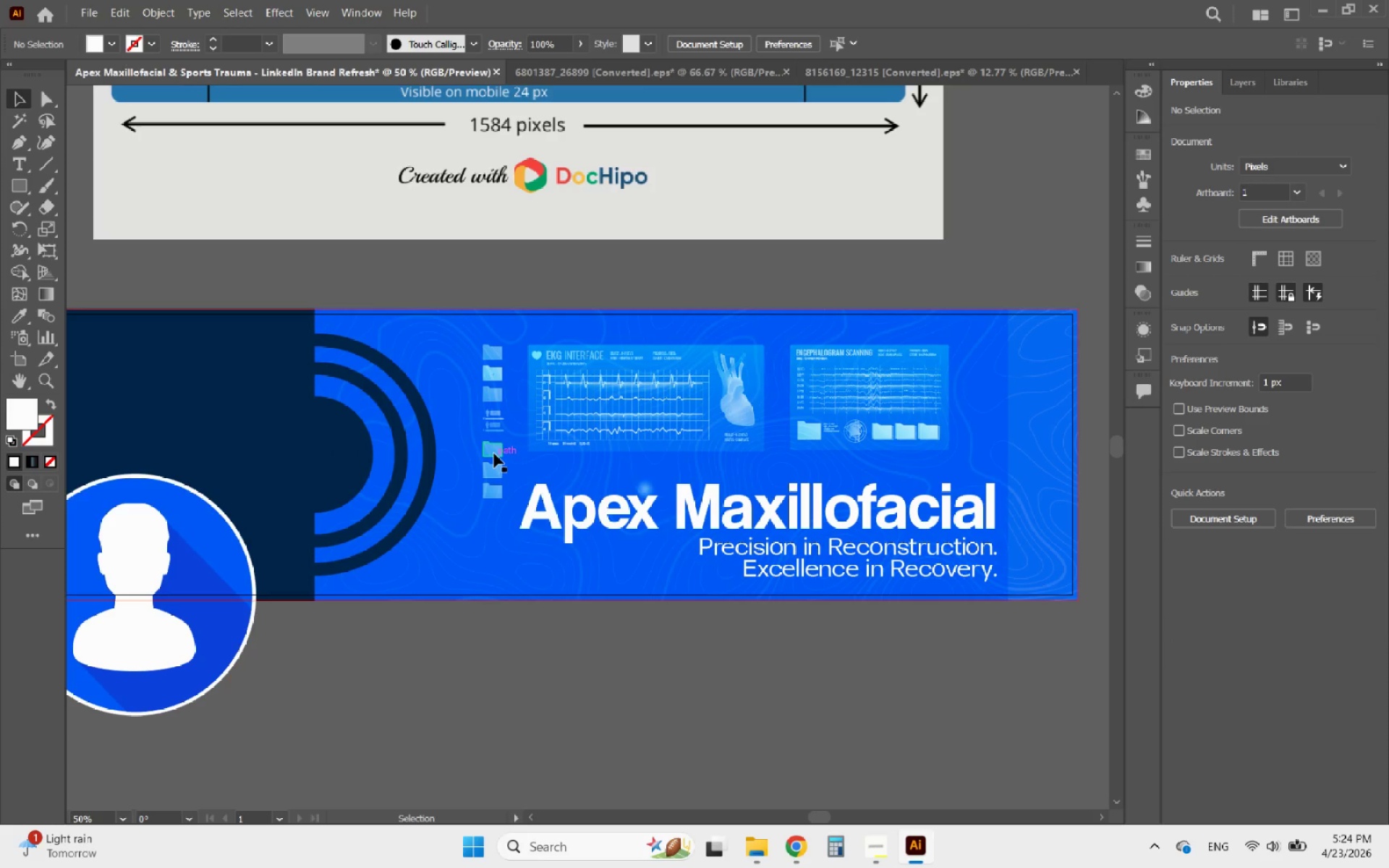 
double_click([494, 454])
 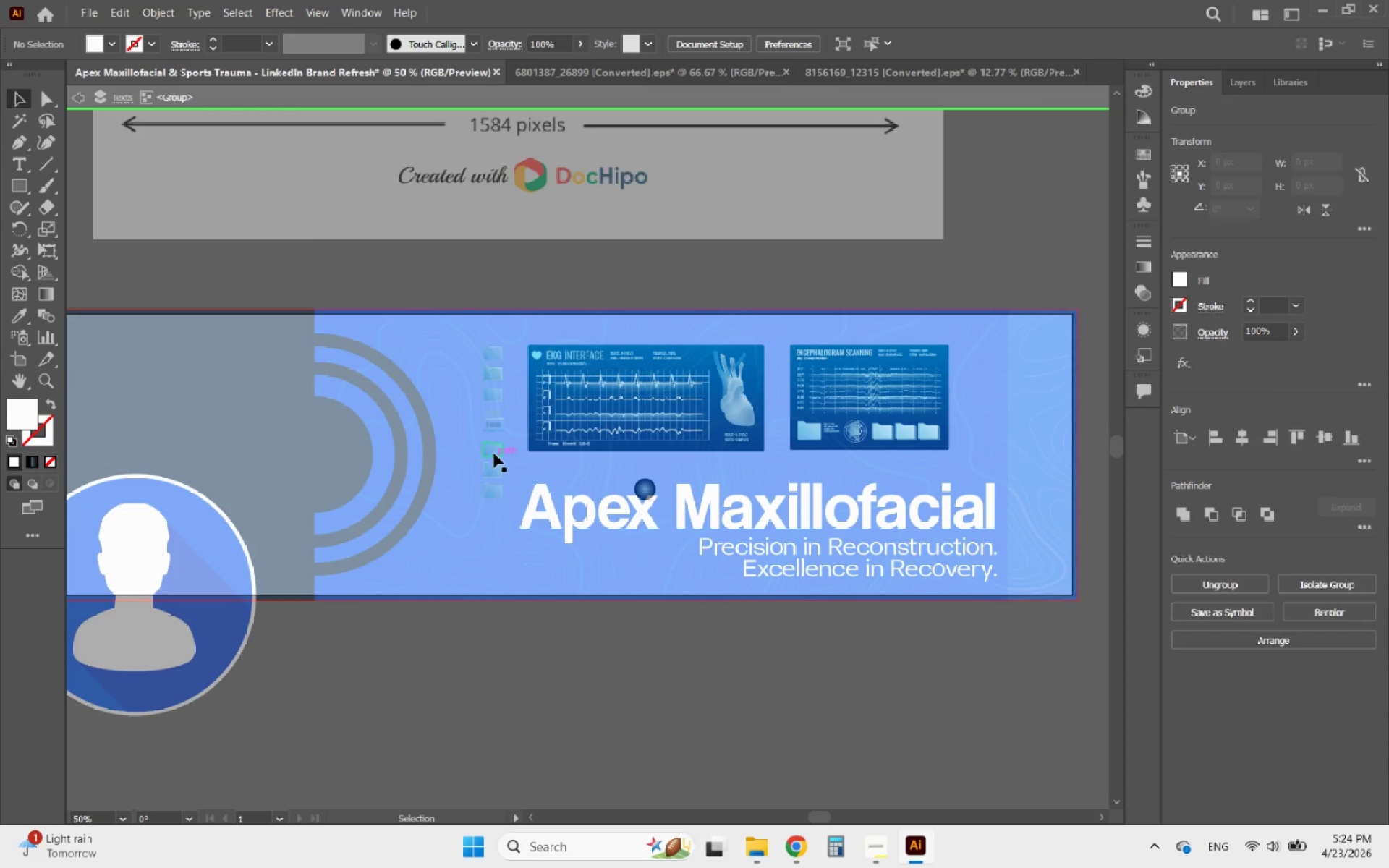 
triple_click([494, 454])
 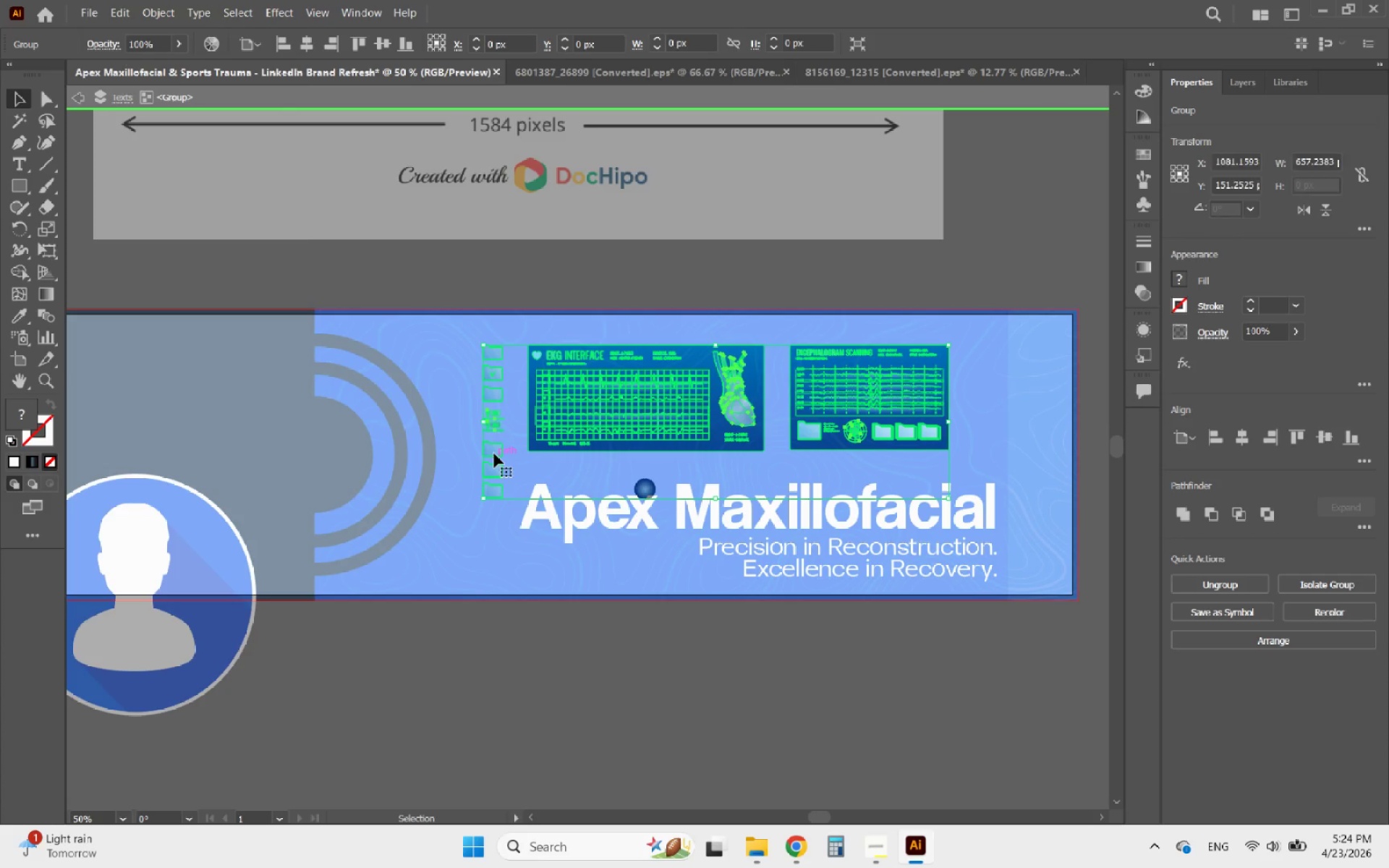 
double_click([494, 454])
 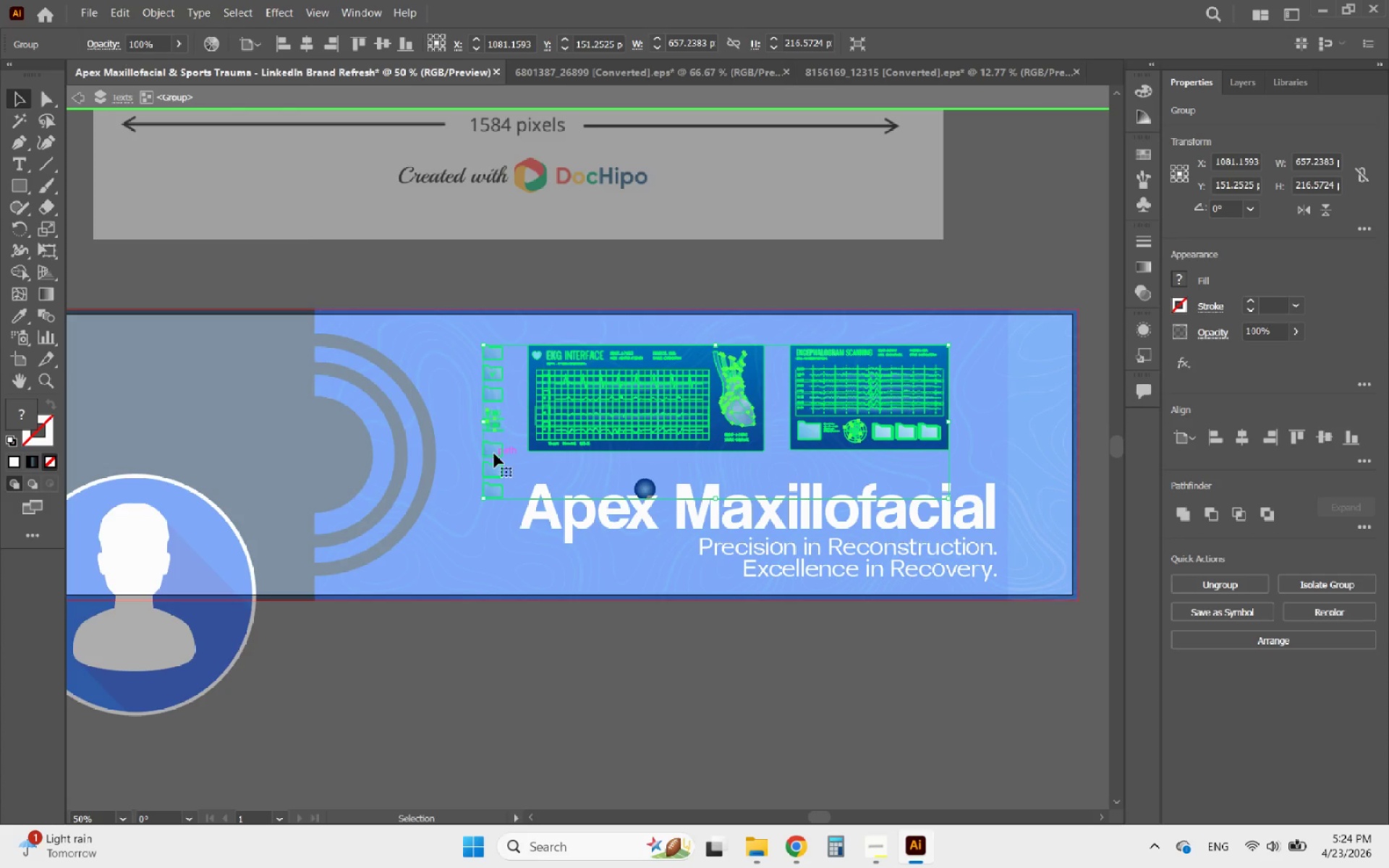 
triple_click([494, 454])
 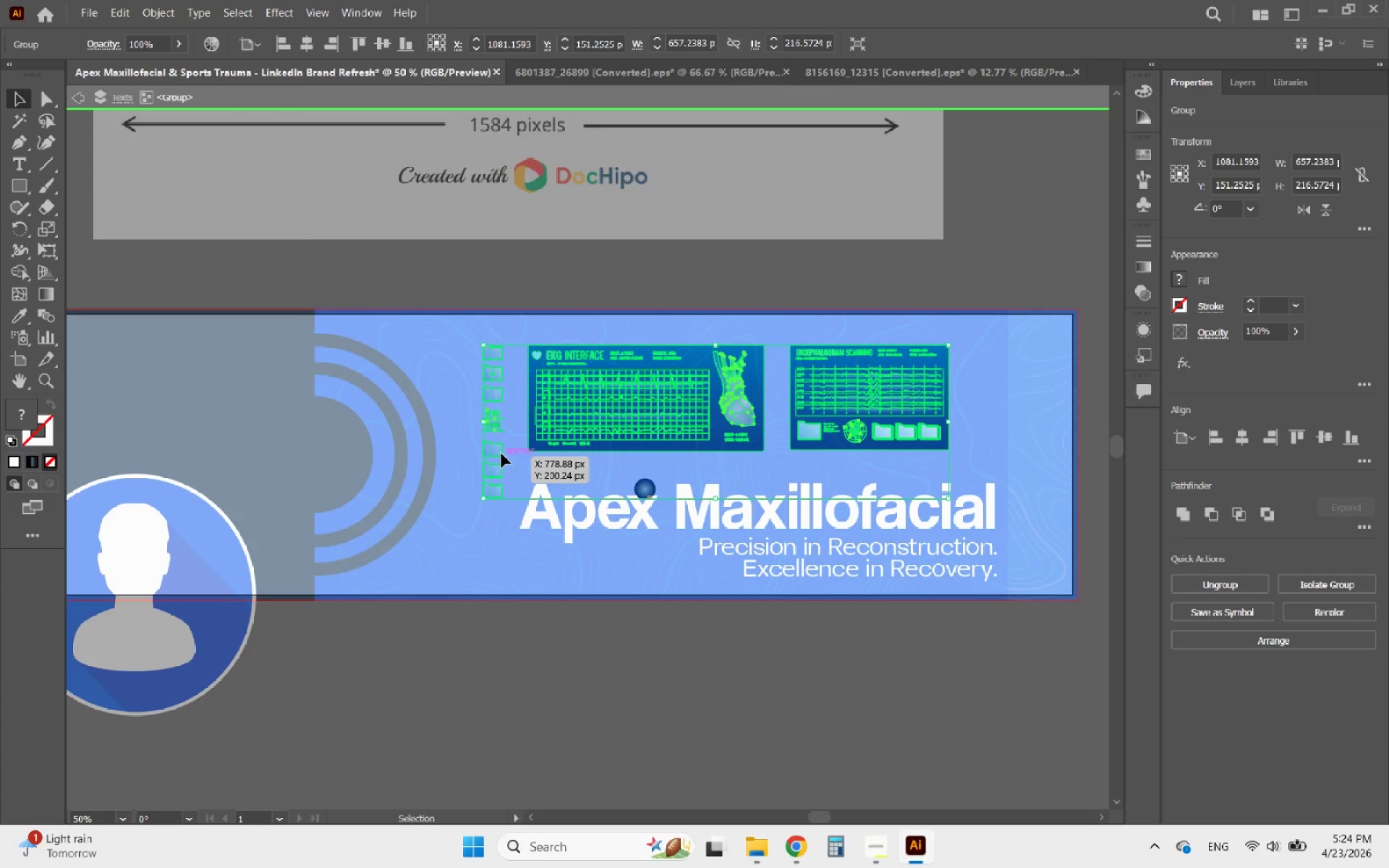 
double_click([501, 454])
 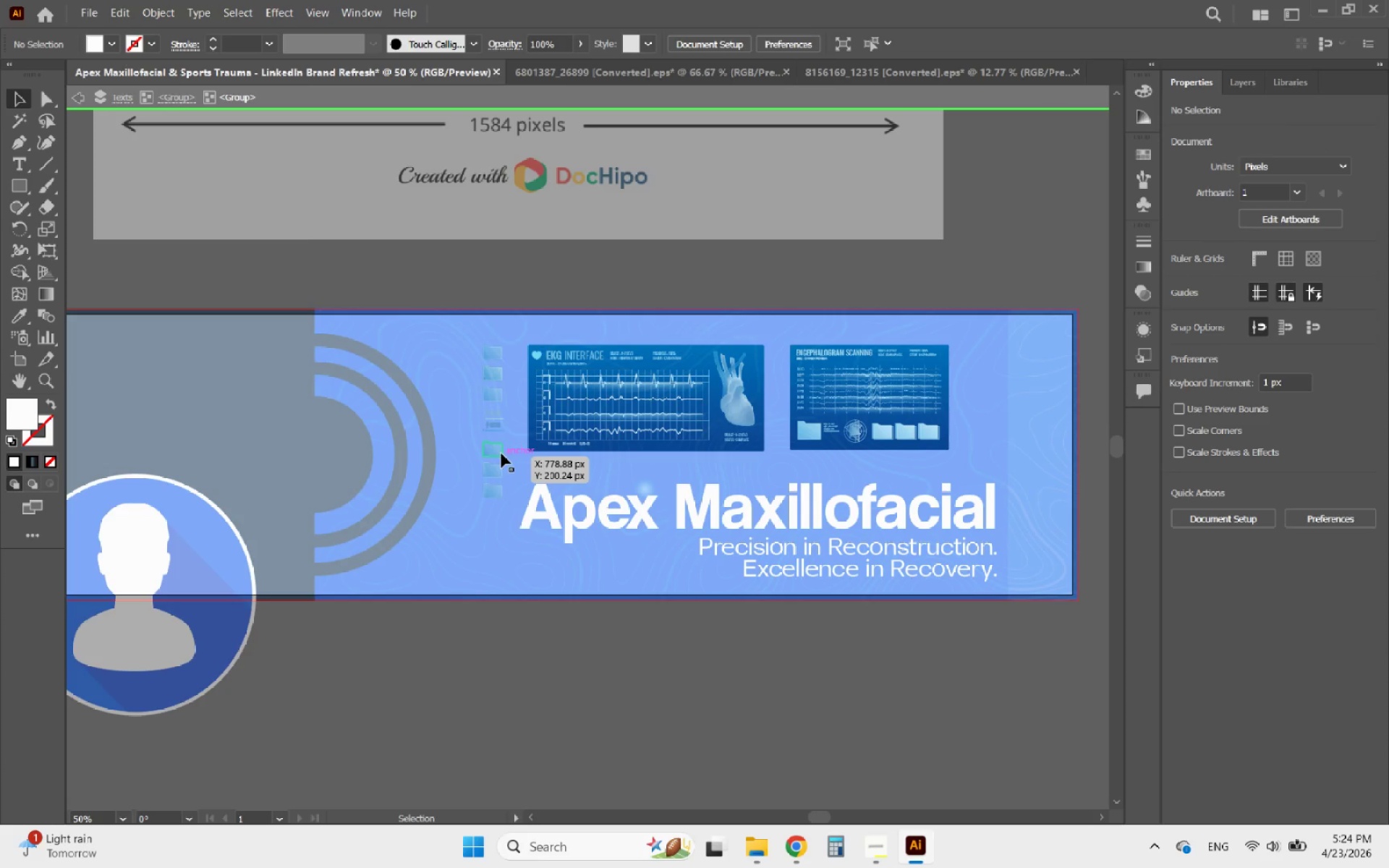 
triple_click([501, 454])
 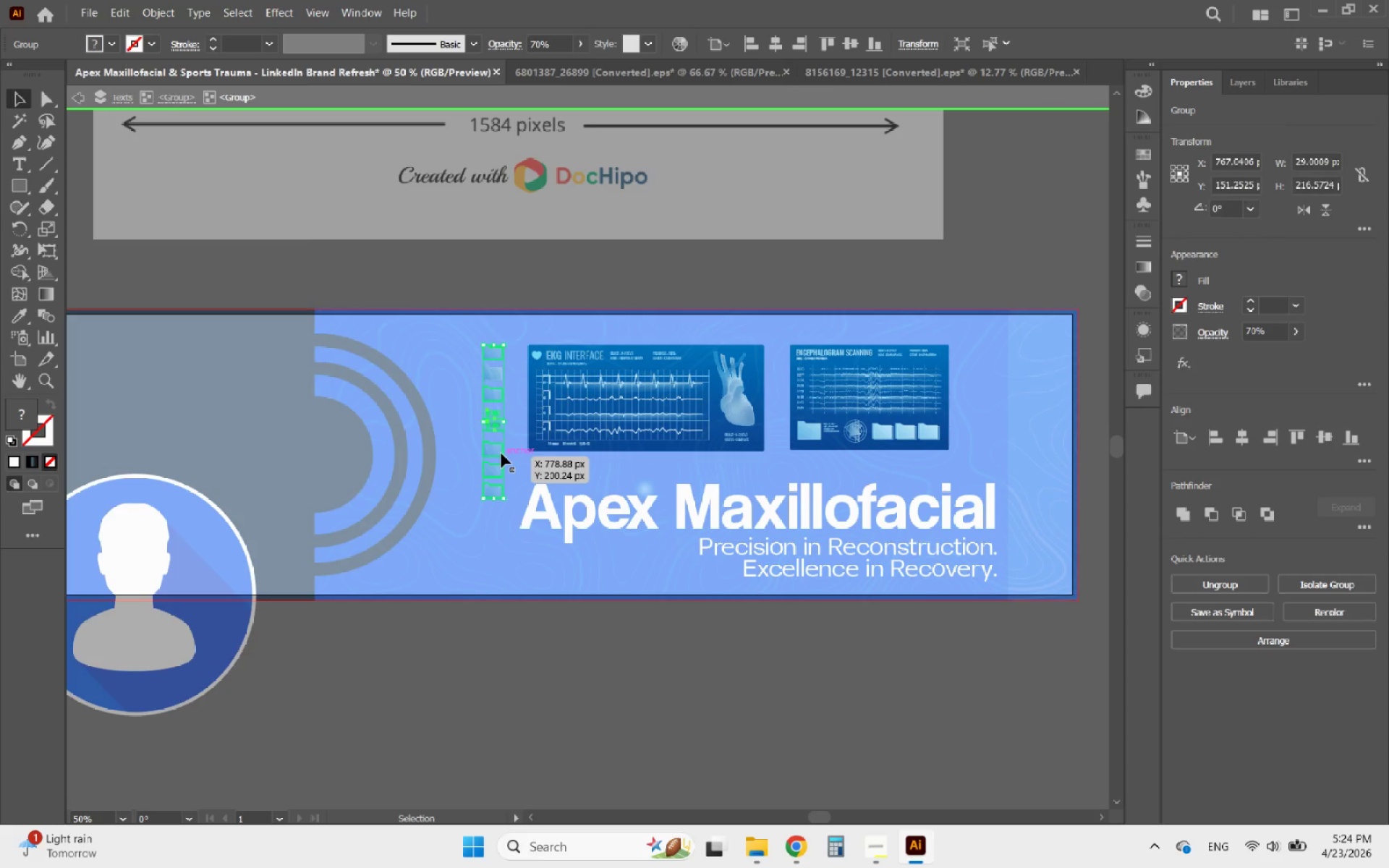 
triple_click([501, 454])
 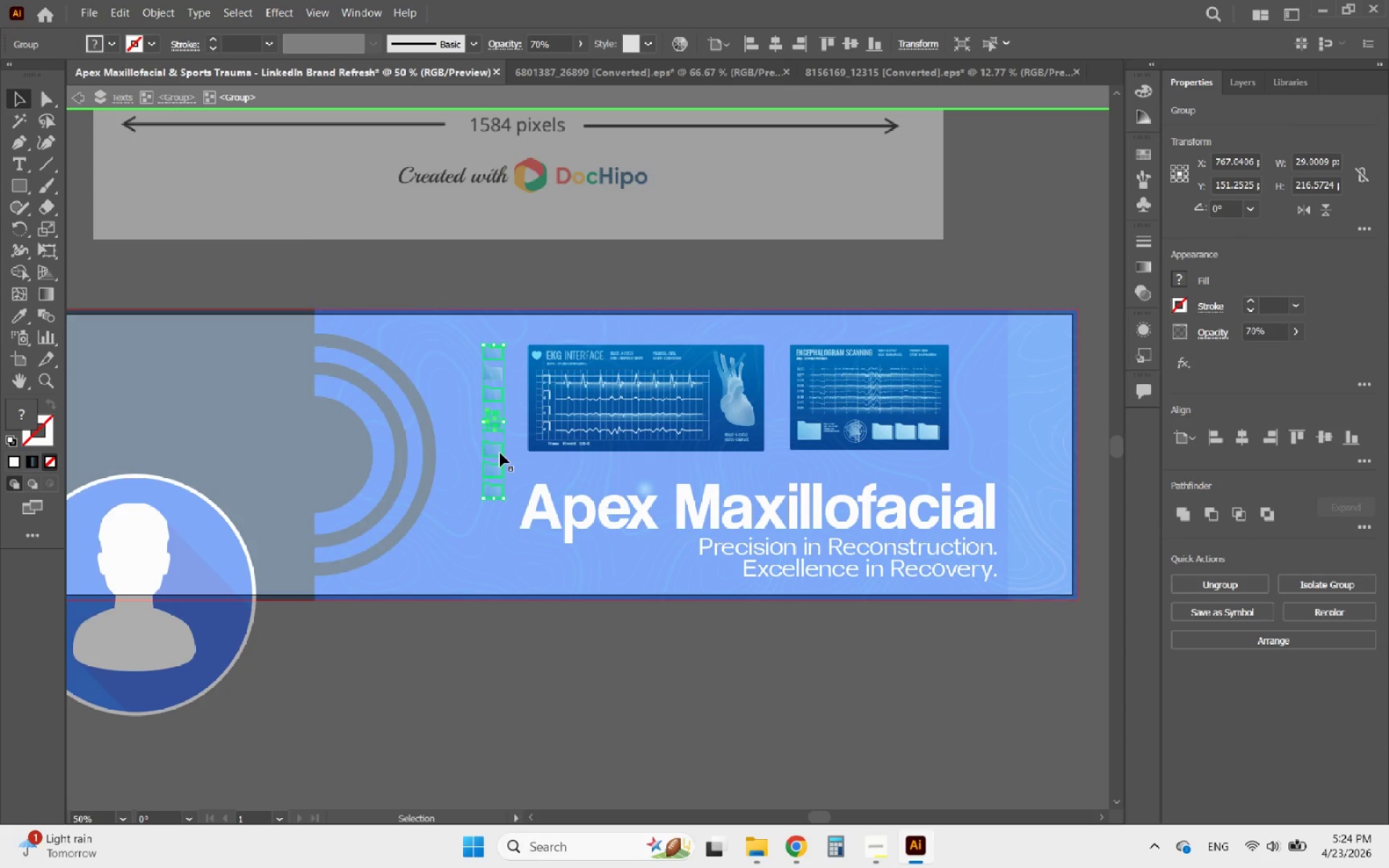 
double_click([500, 453])
 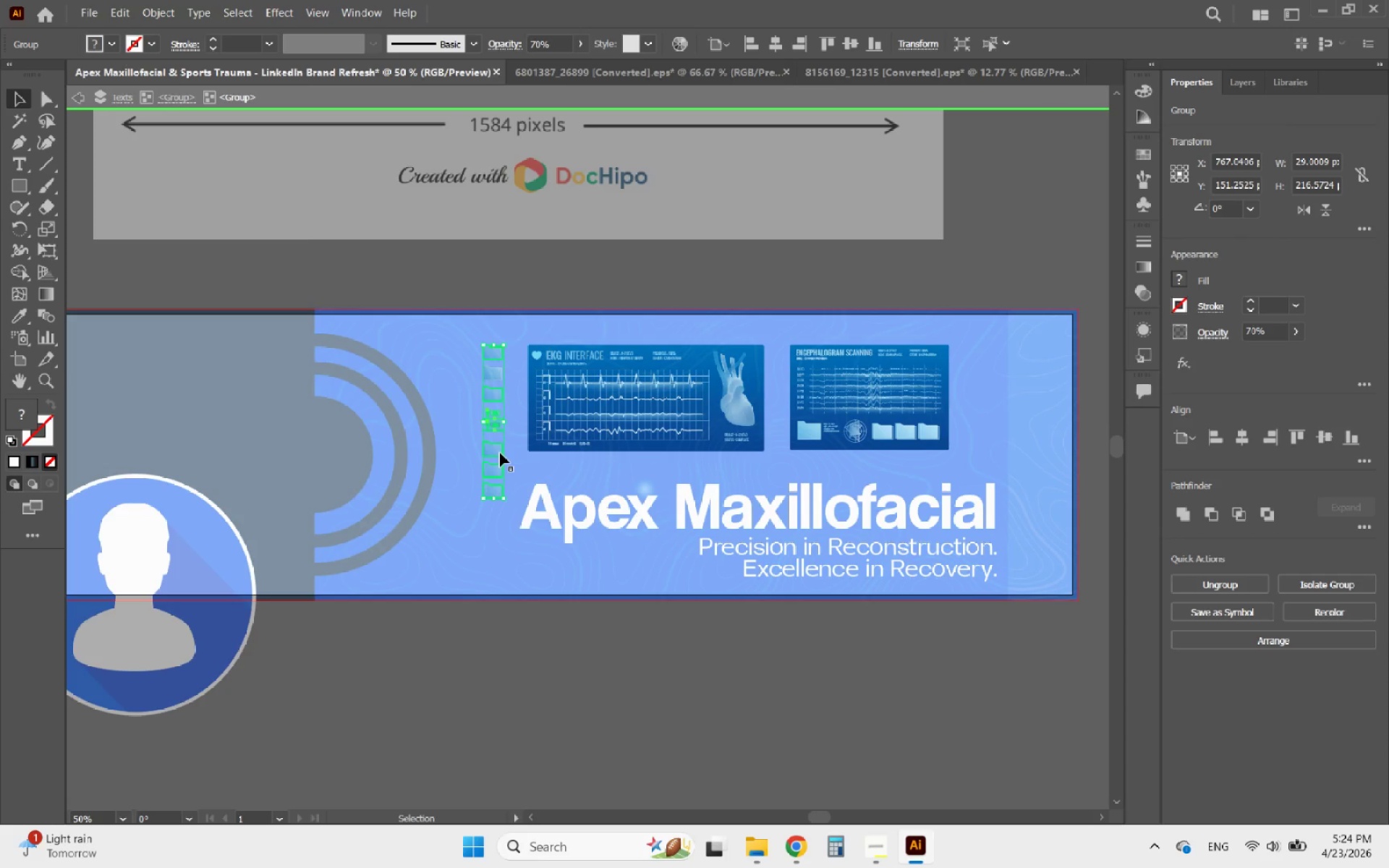 
triple_click([500, 453])
 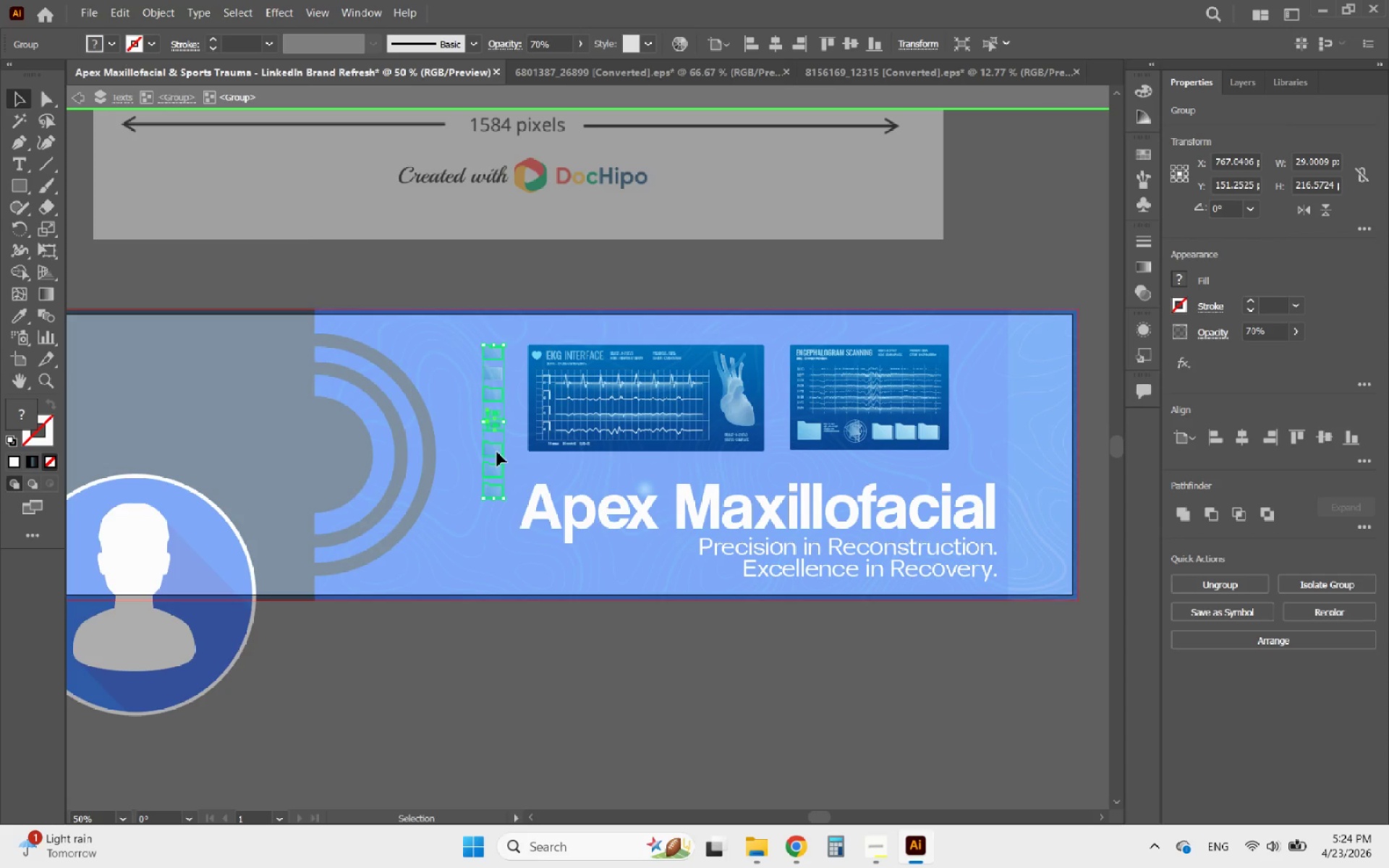 
double_click([497, 452])
 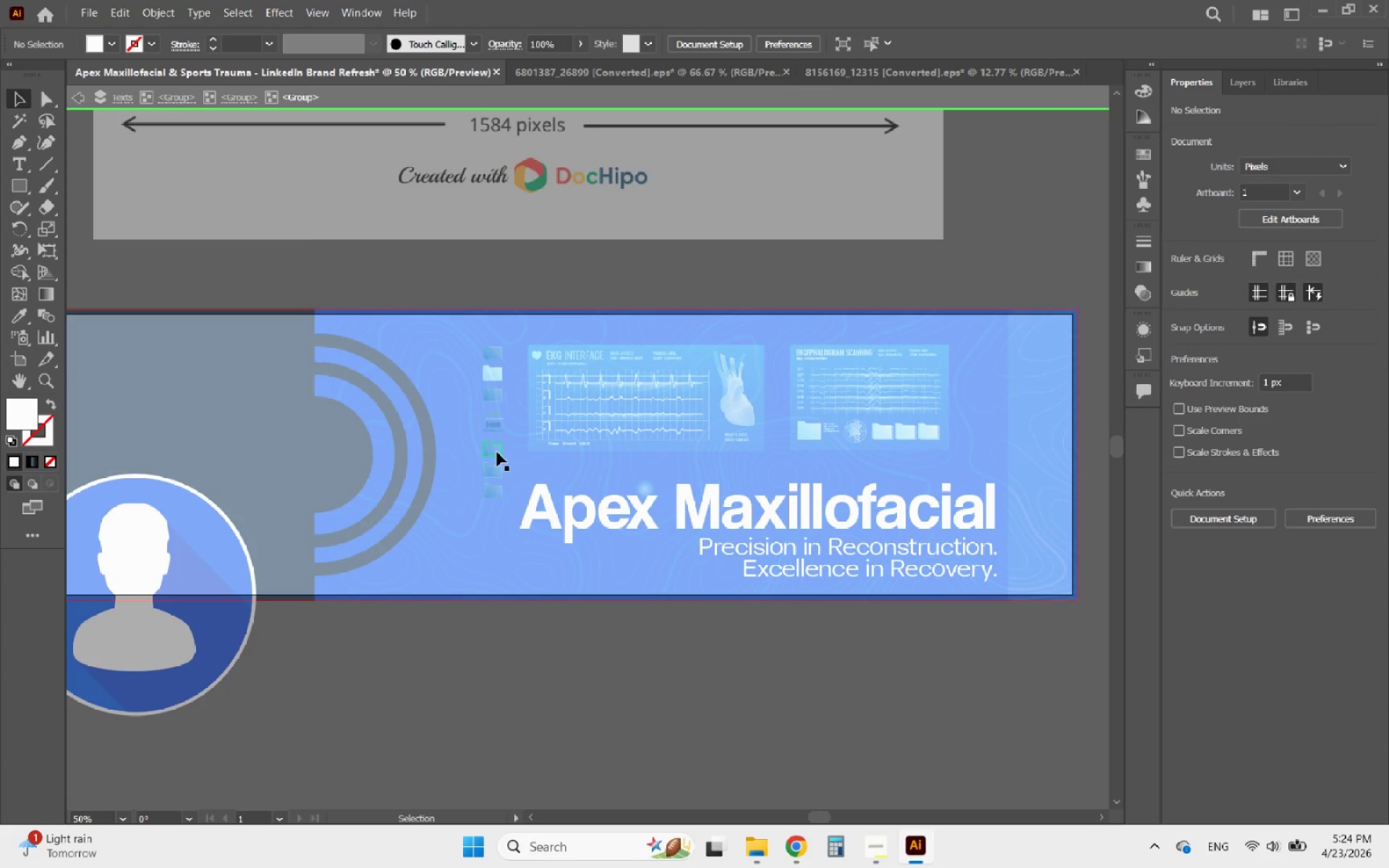 
triple_click([497, 452])
 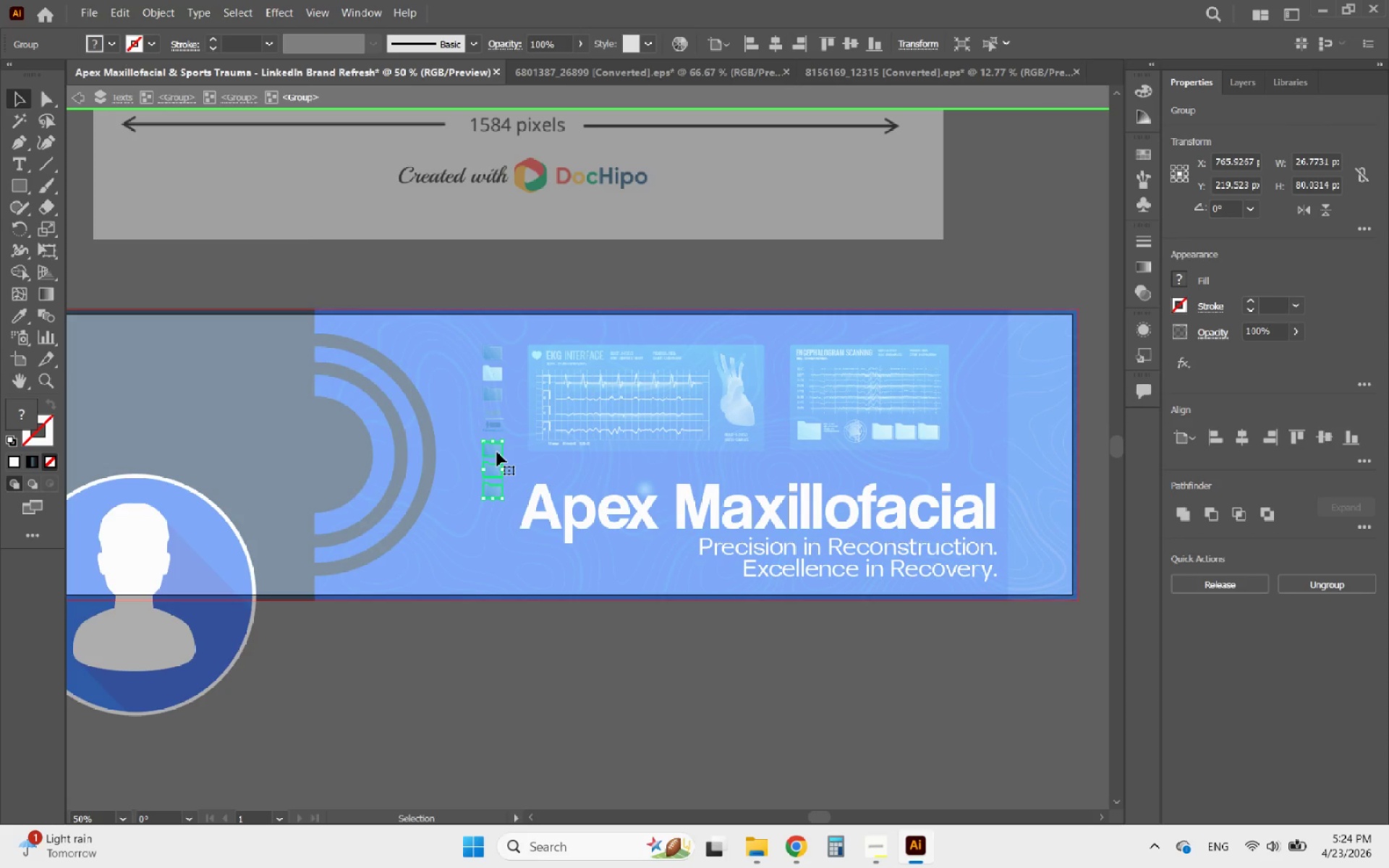 
key(Delete)
 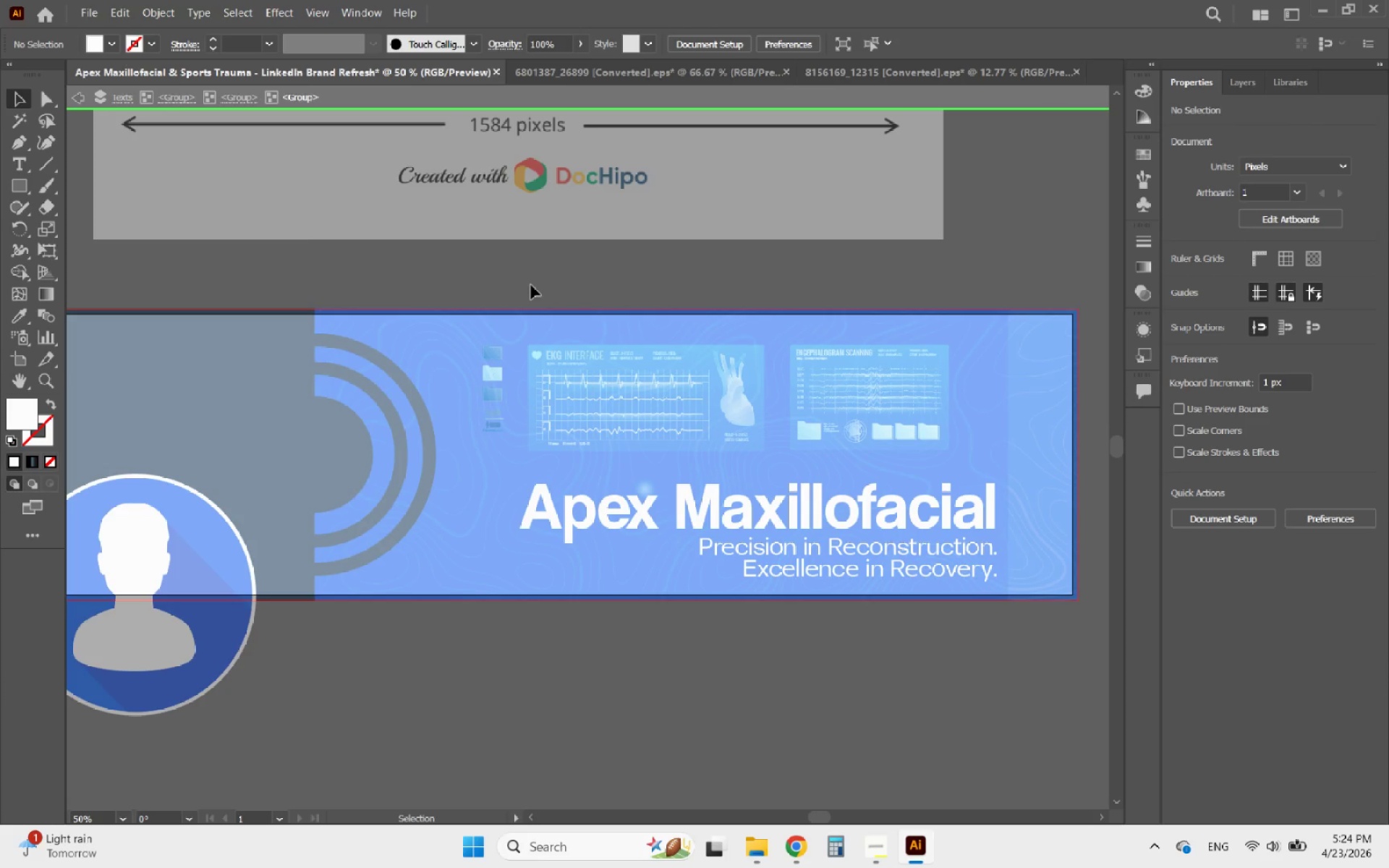 
double_click([531, 285])
 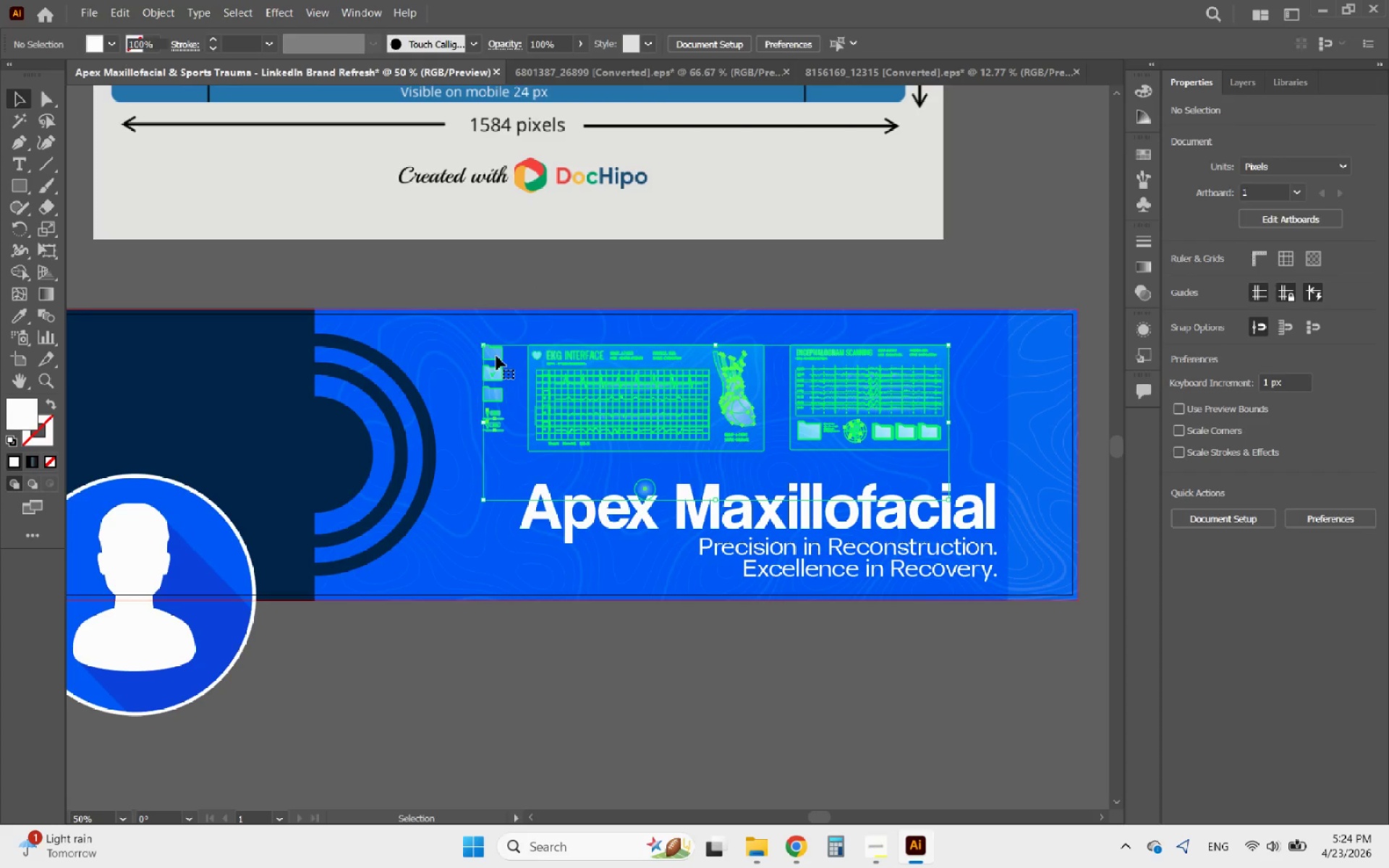 
double_click([496, 356])
 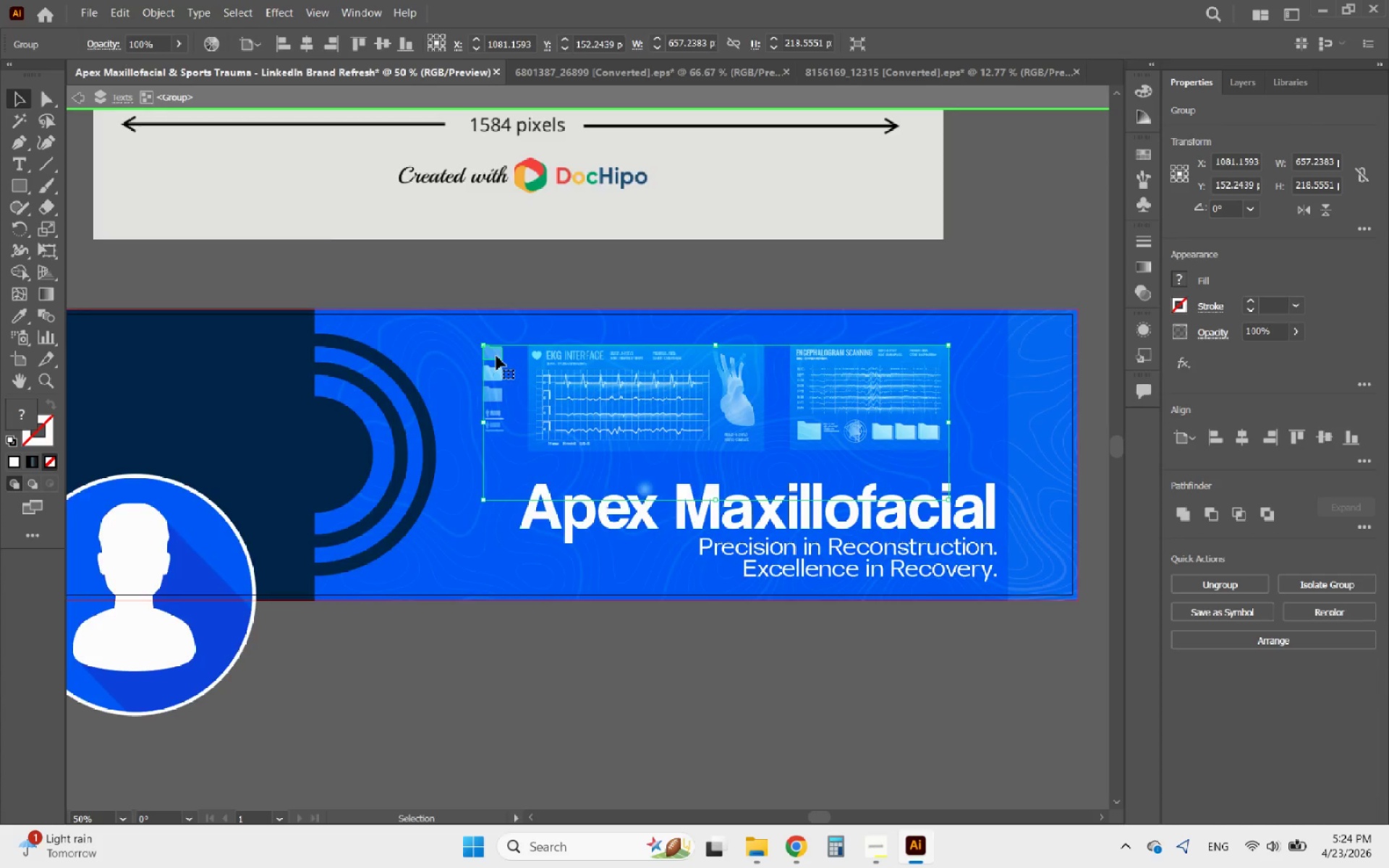 
triple_click([496, 356])
 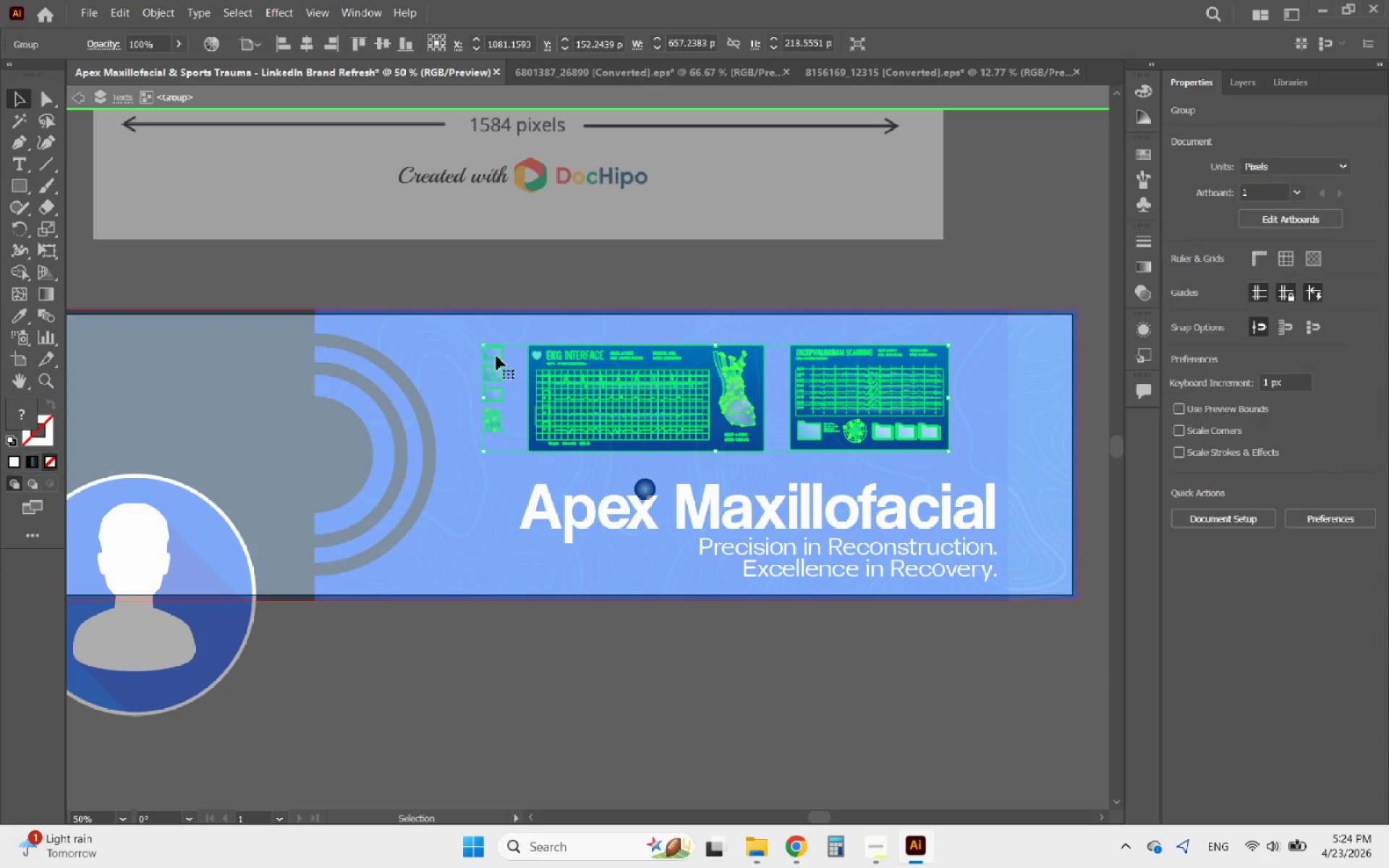 
triple_click([496, 356])
 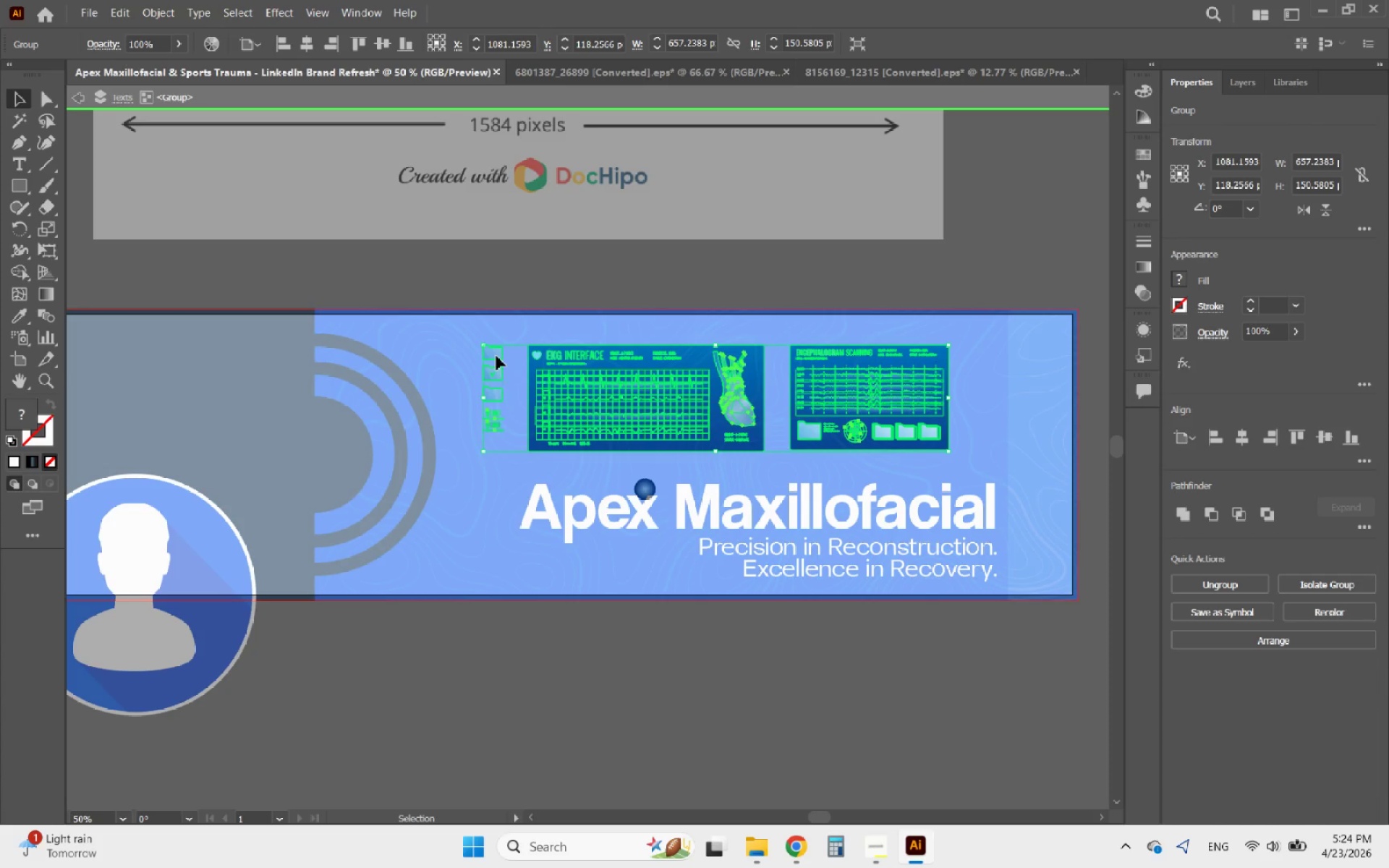 
double_click([496, 356])
 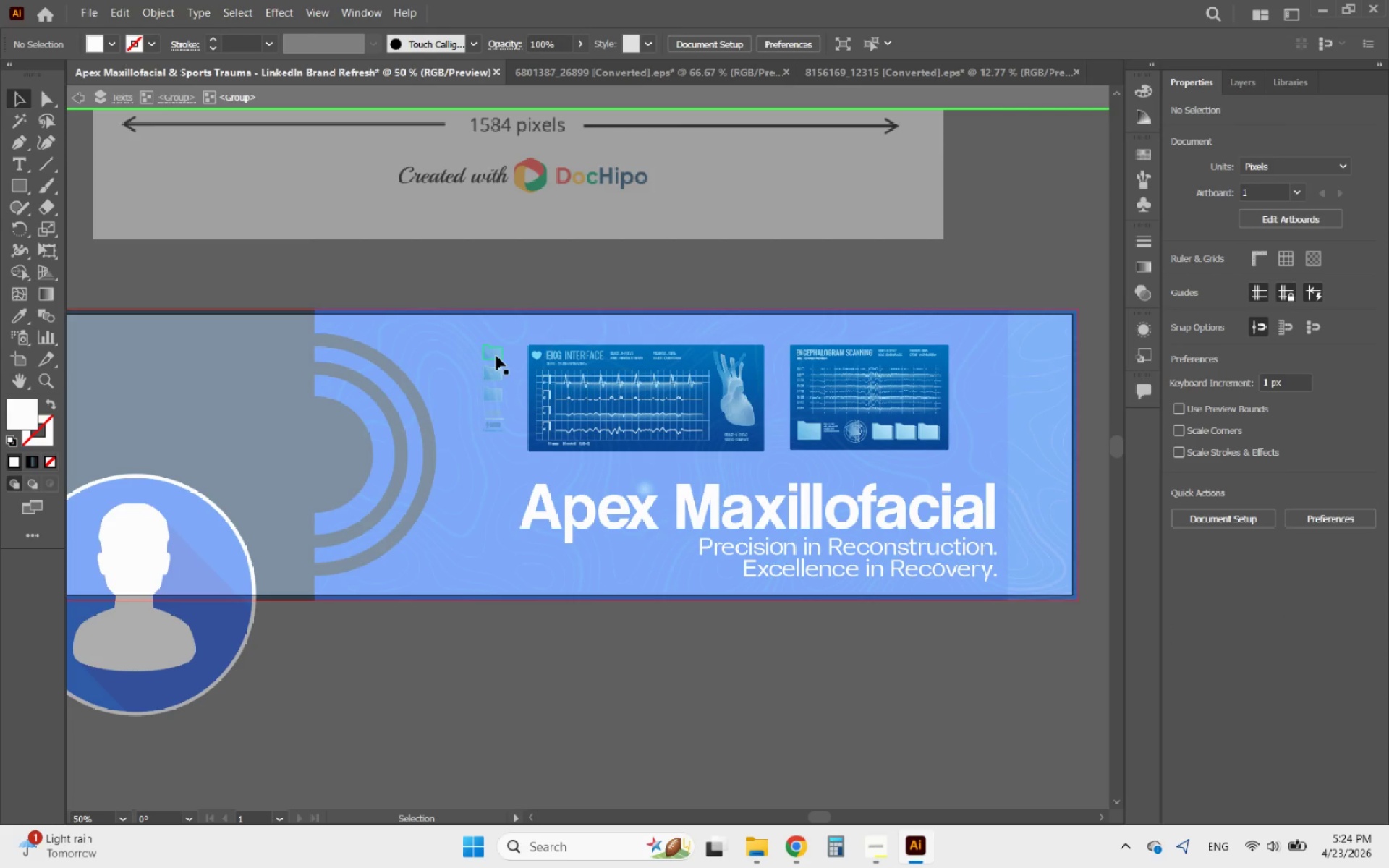 
triple_click([496, 356])
 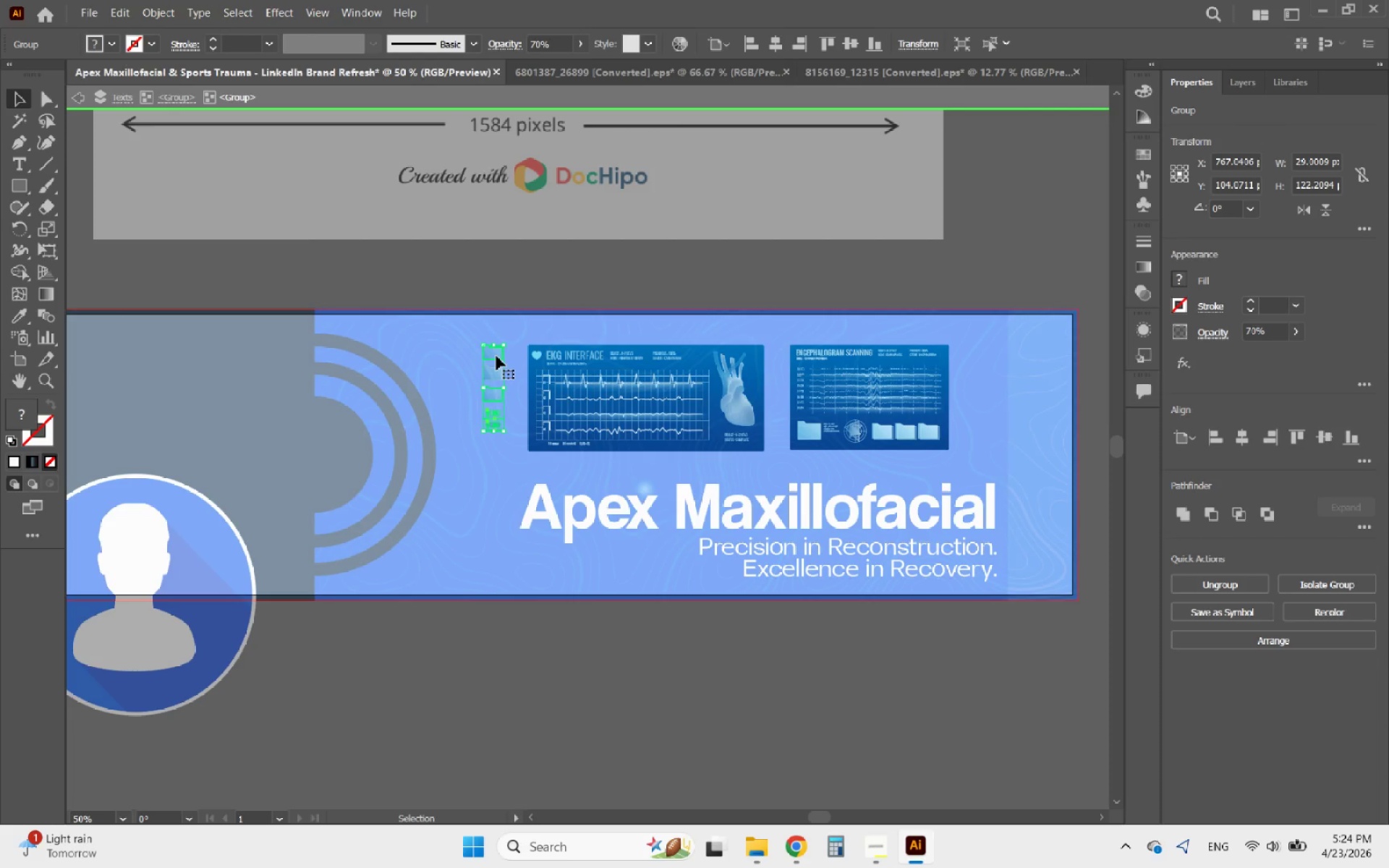 
hold_key(key=ArrowDown, duration=0.84)
 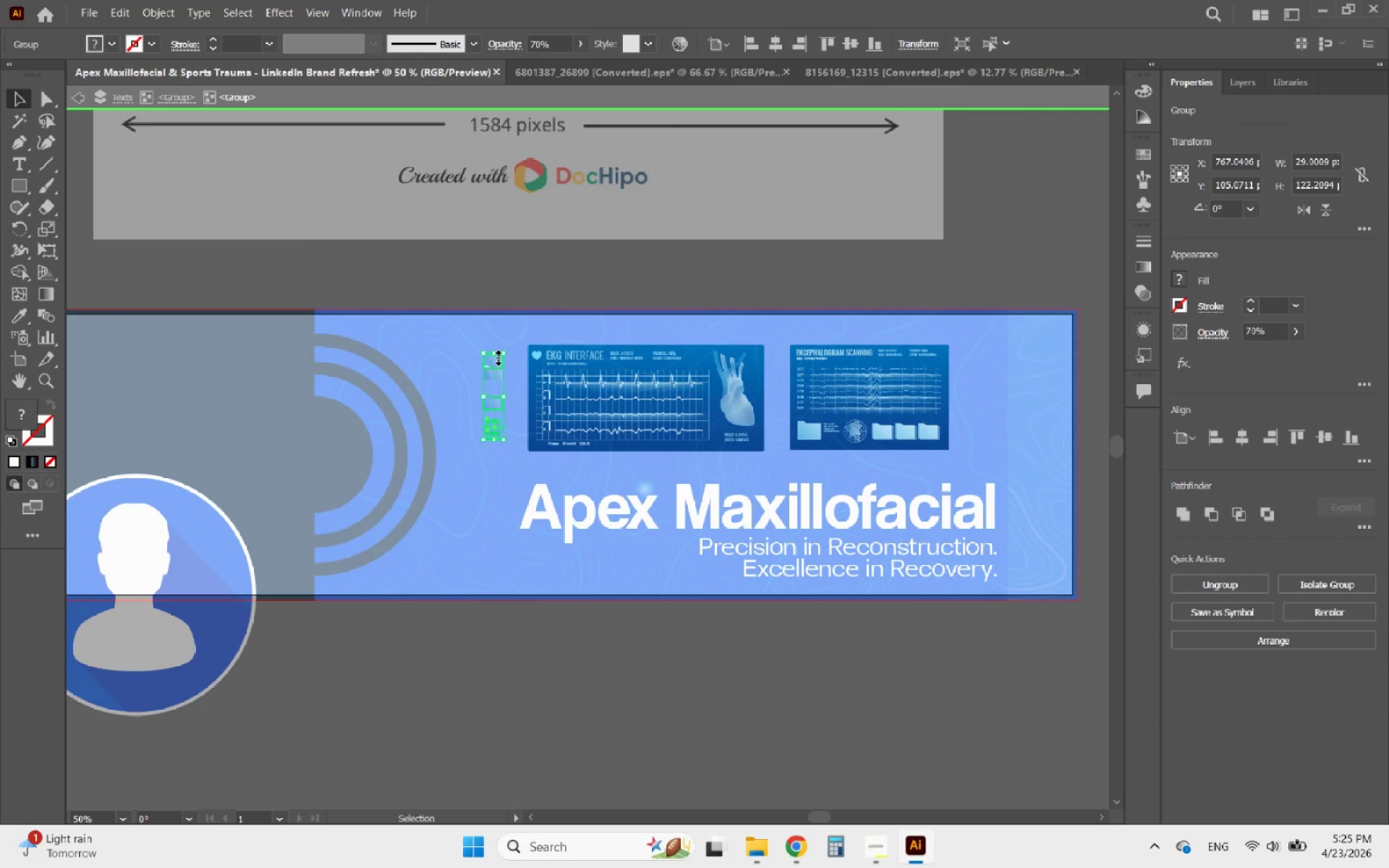 
key(ArrowDown)
 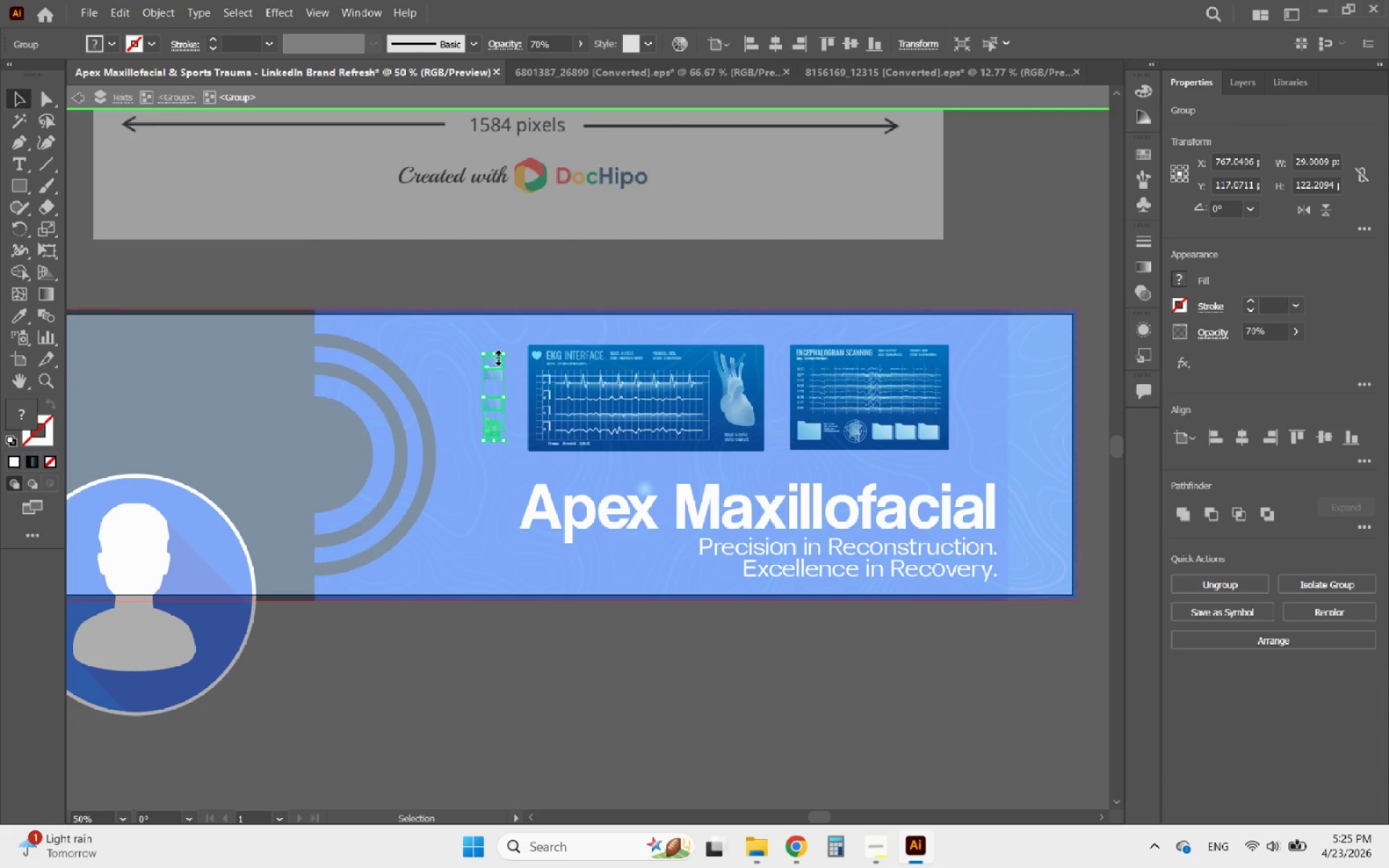 
key(ArrowDown)
 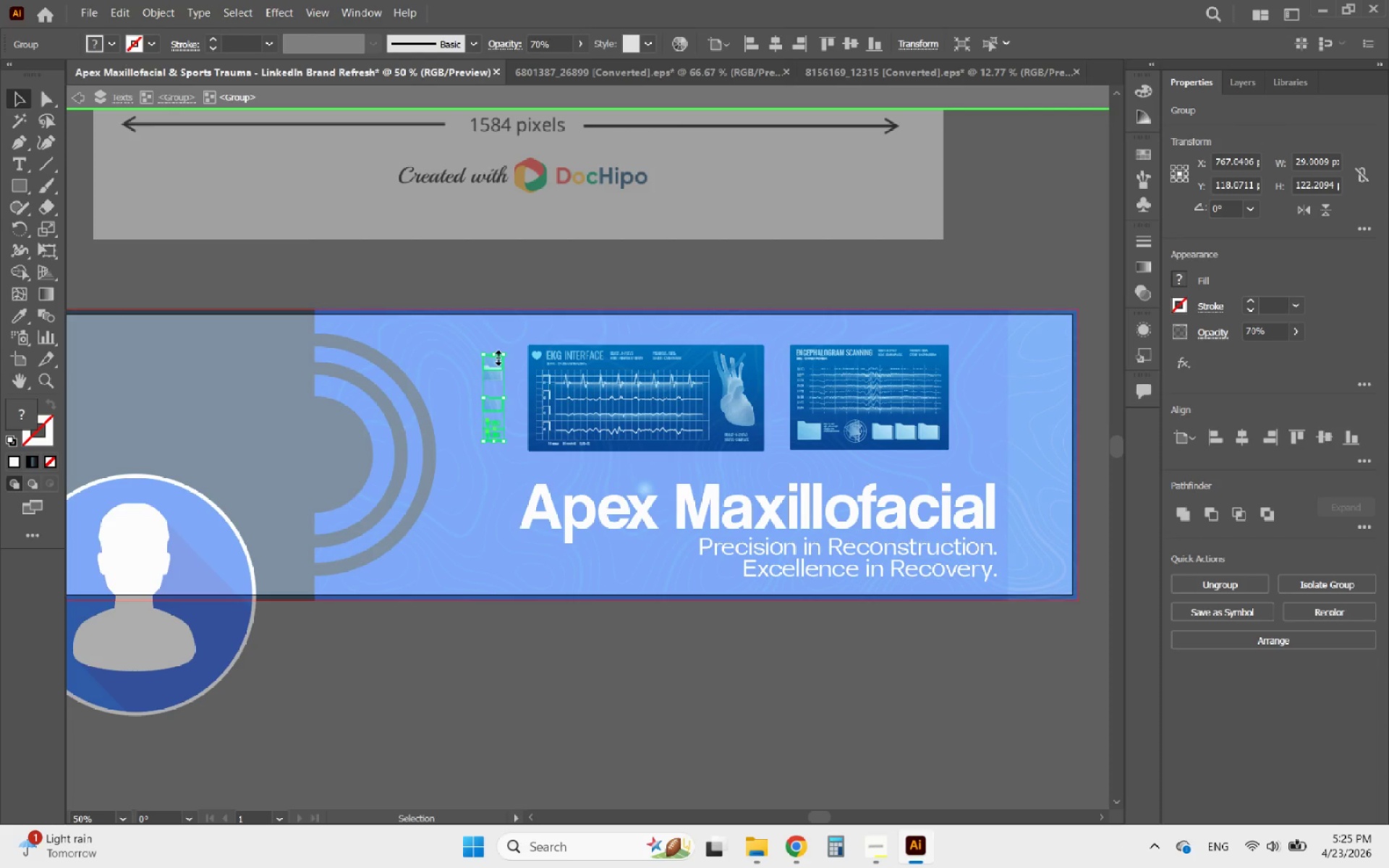 
hold_key(key=Z, duration=0.77)
 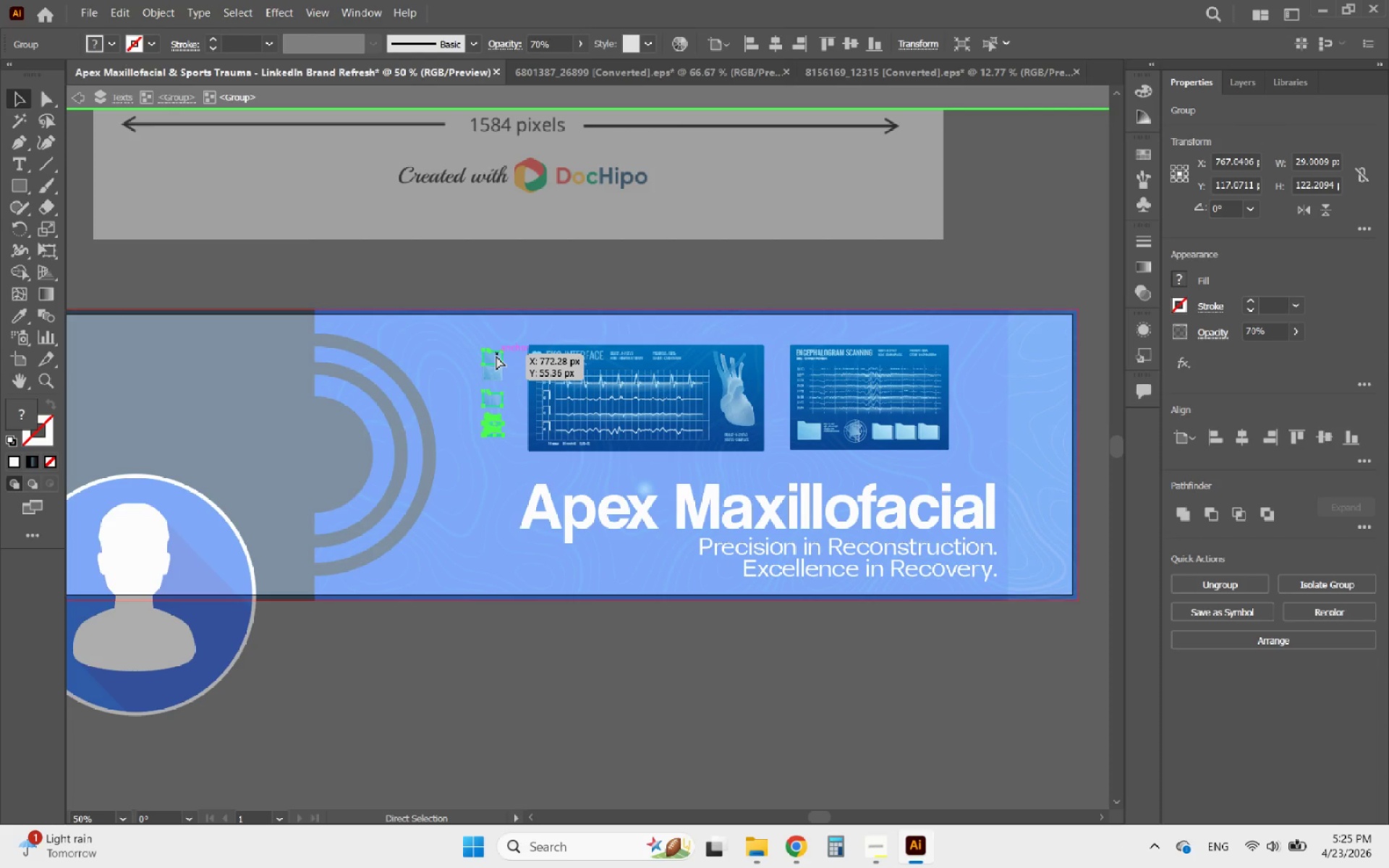 
key(Control+Z)
 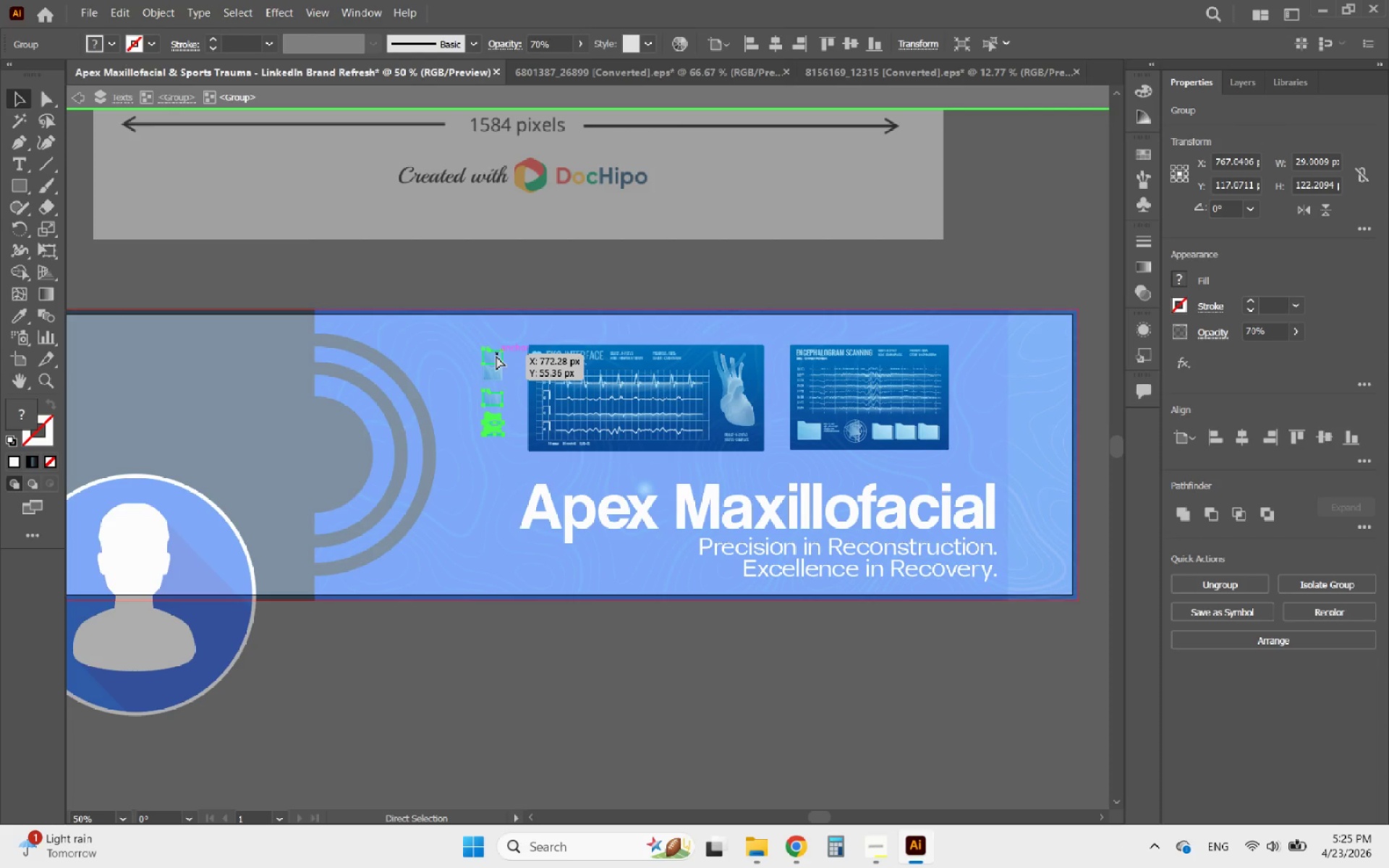 
key(Control+Z)
 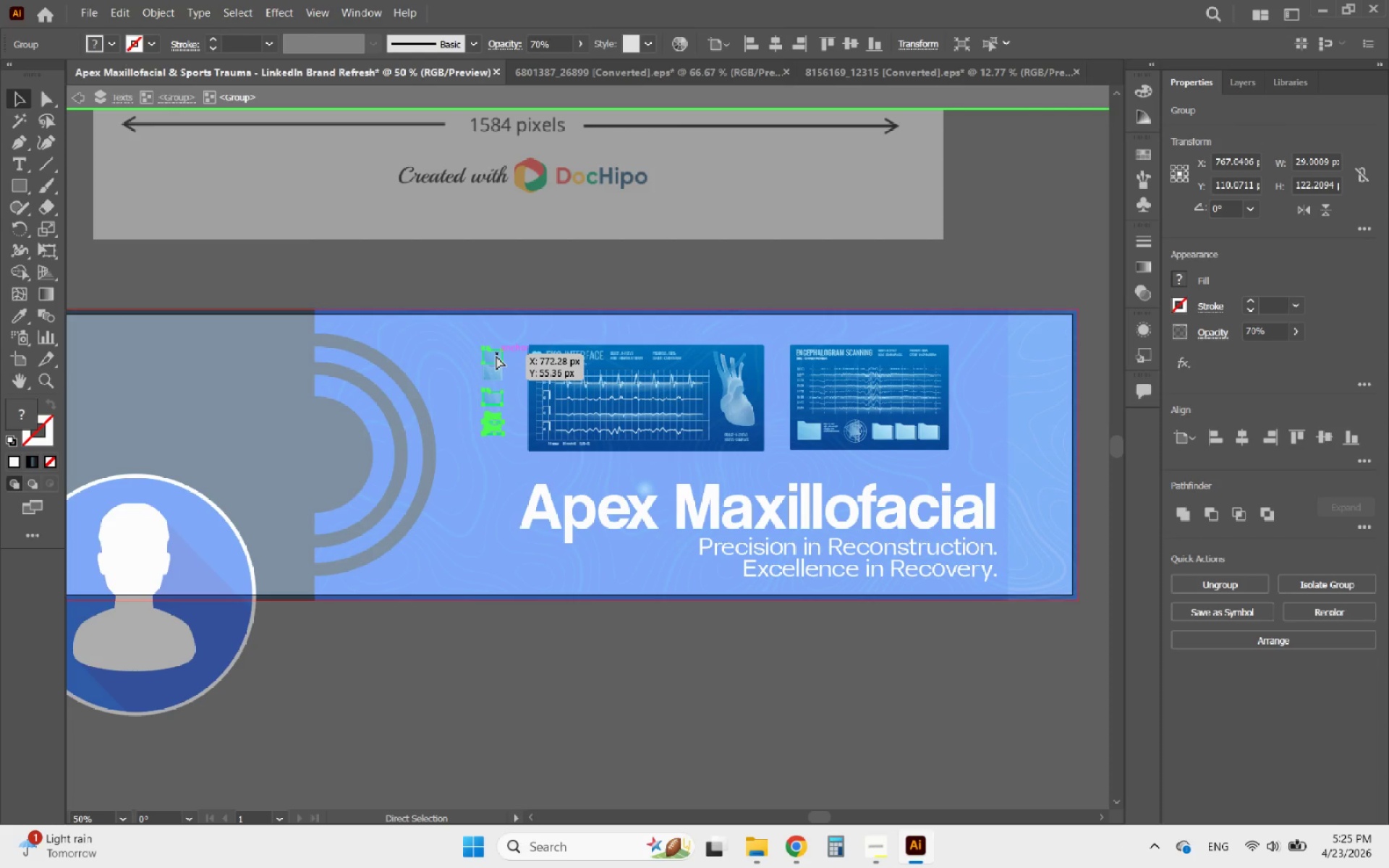 
key(Control+Z)
 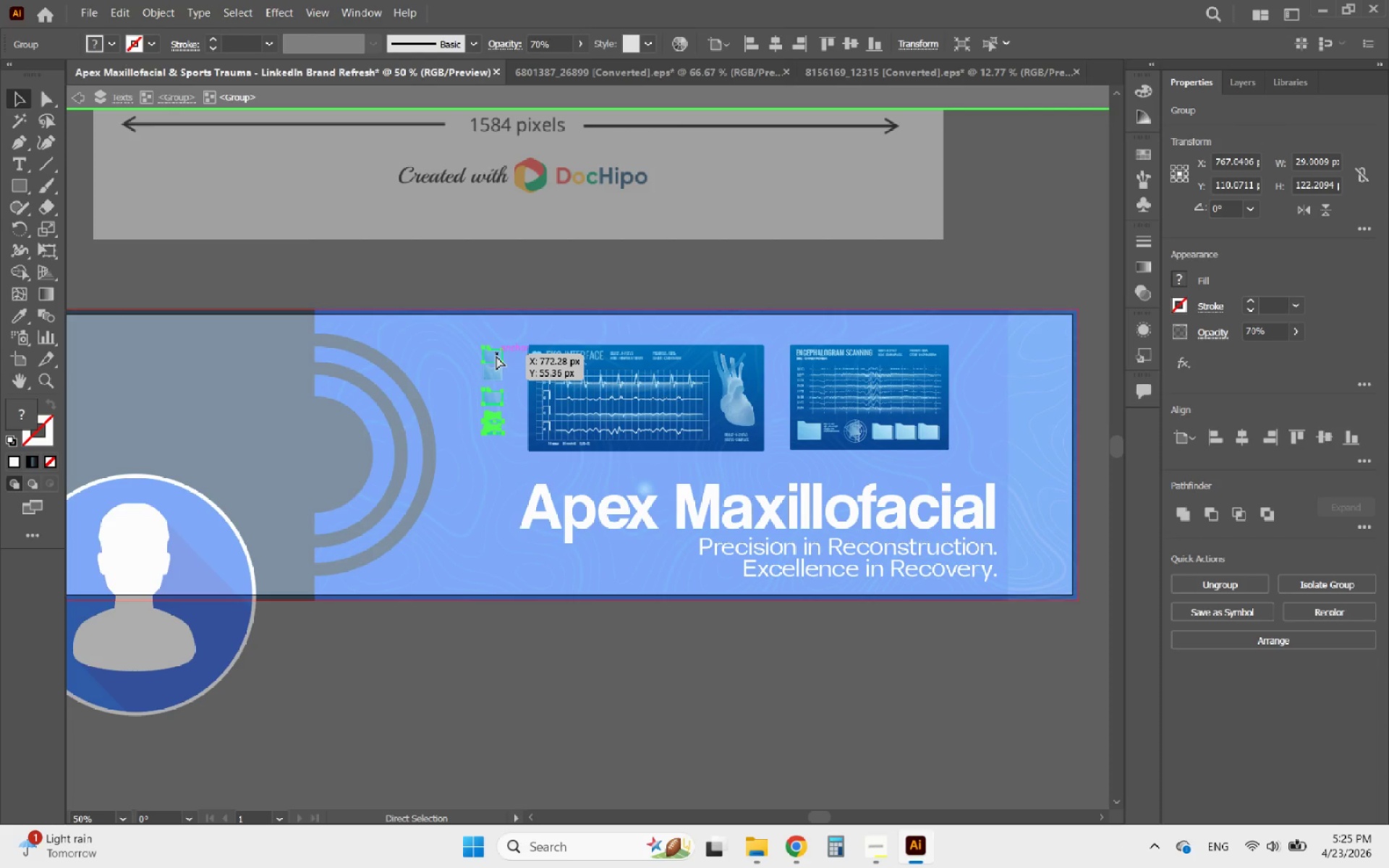 
key(Control+Z)
 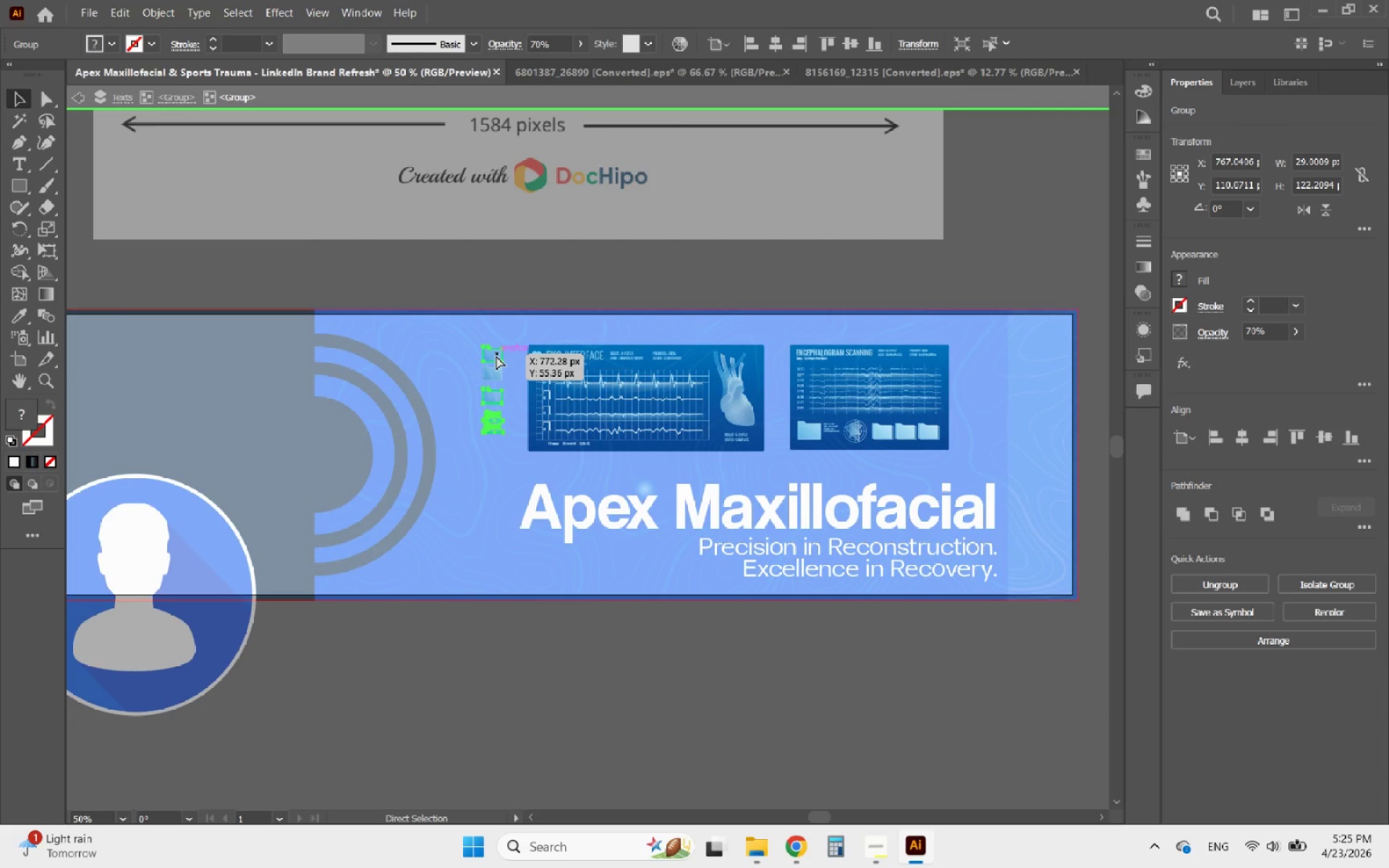 
key(Control+Z)
 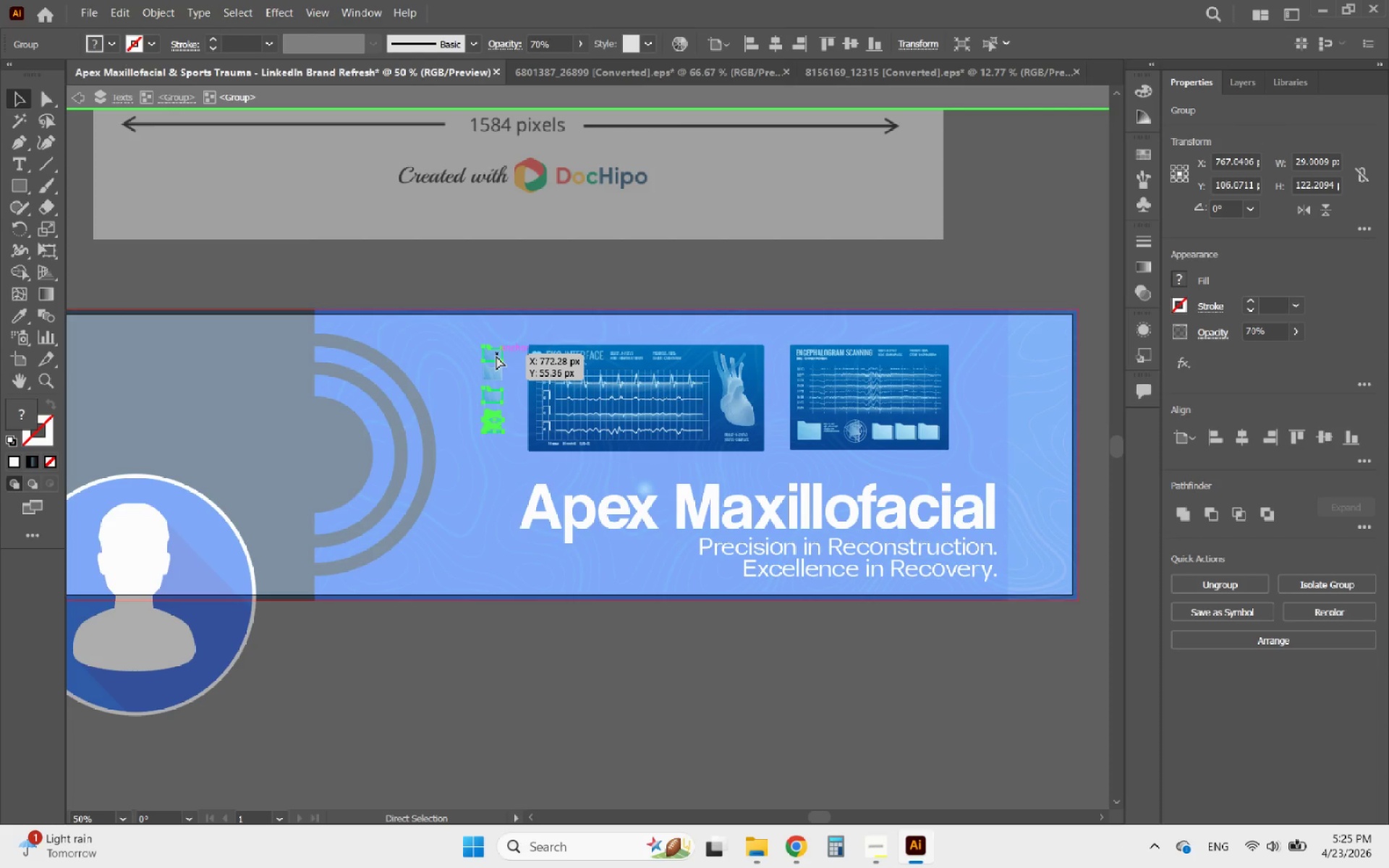 
key(Control+Z)
 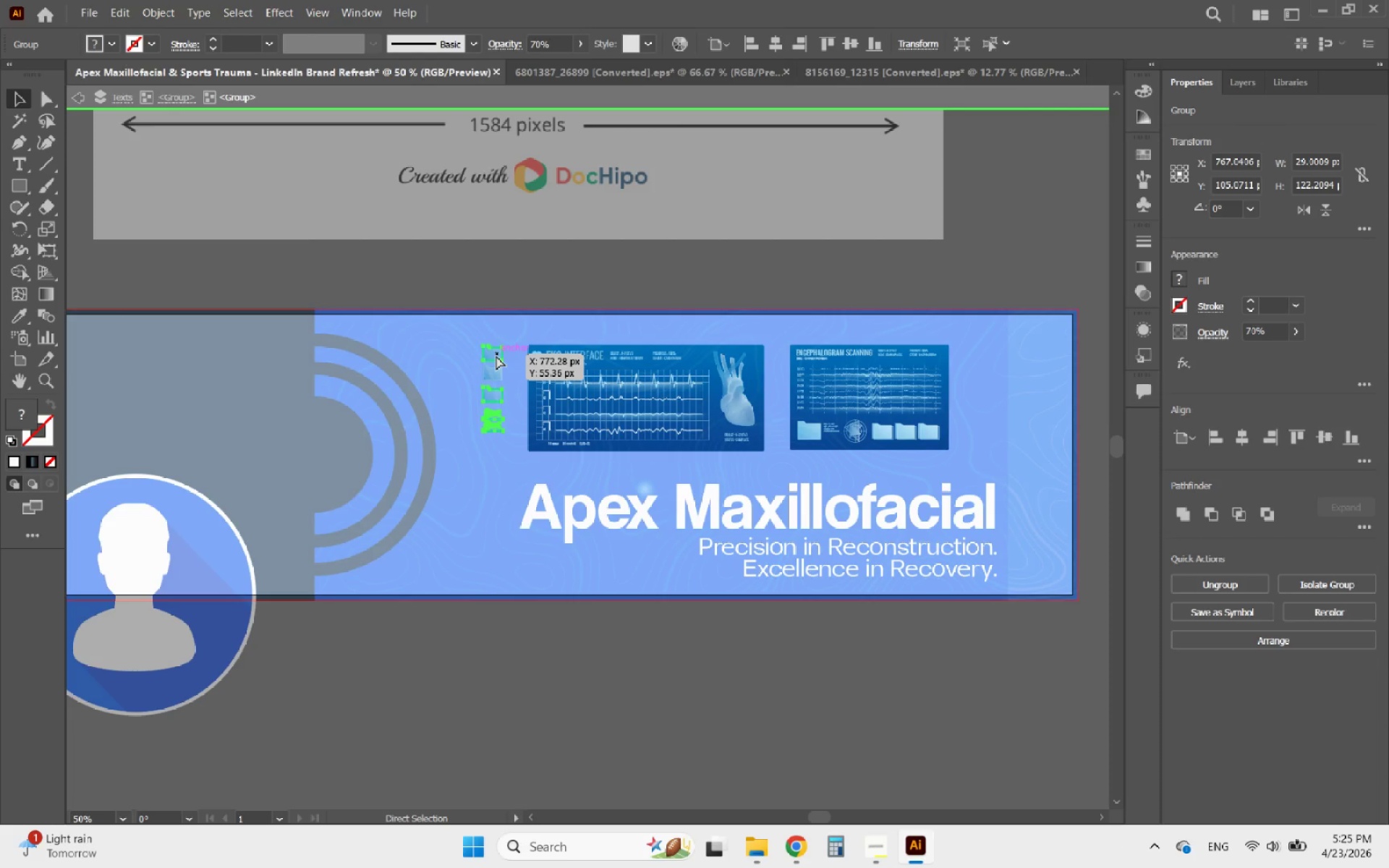 
key(Control+Z)
 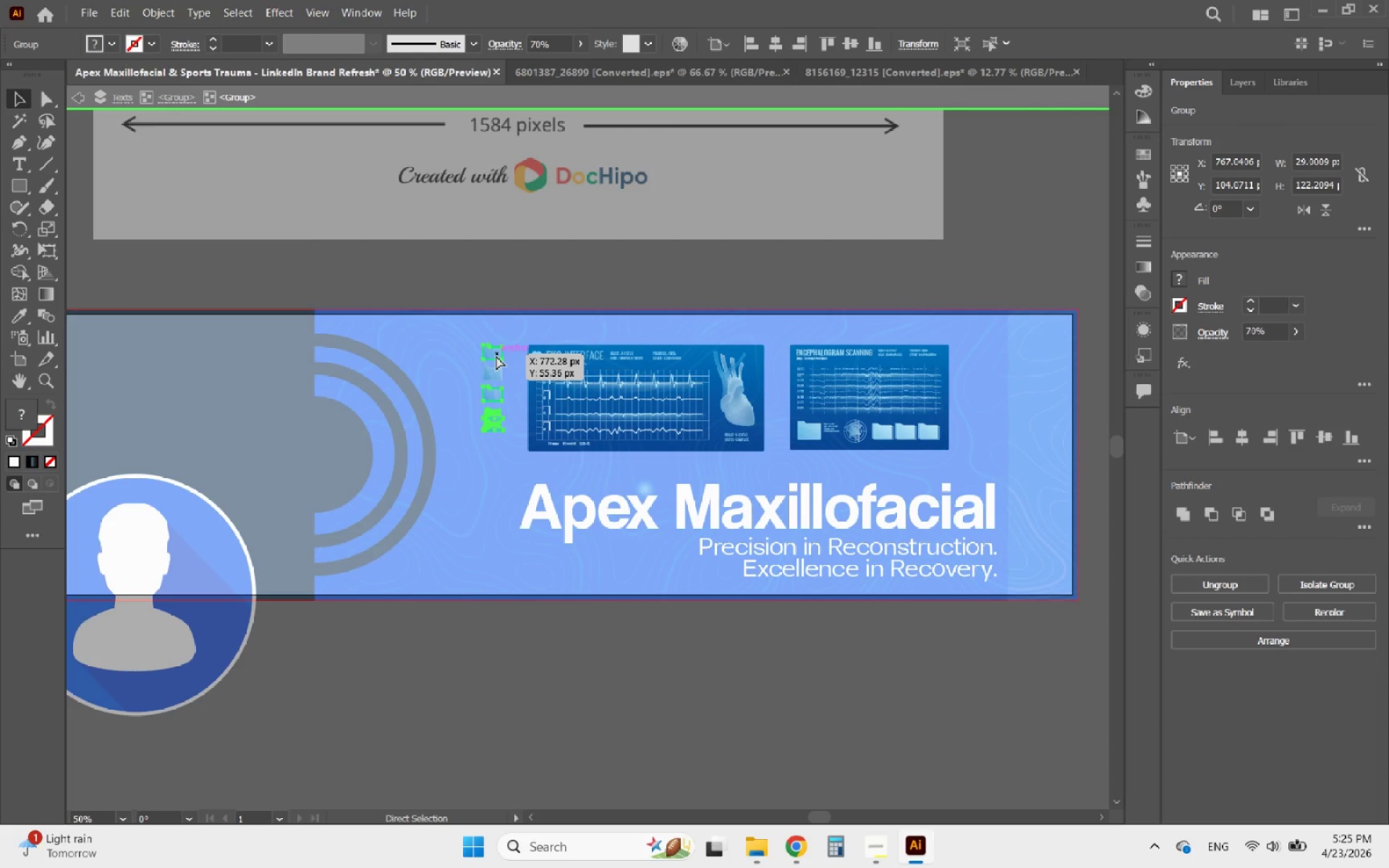 
key(Control+Z)
 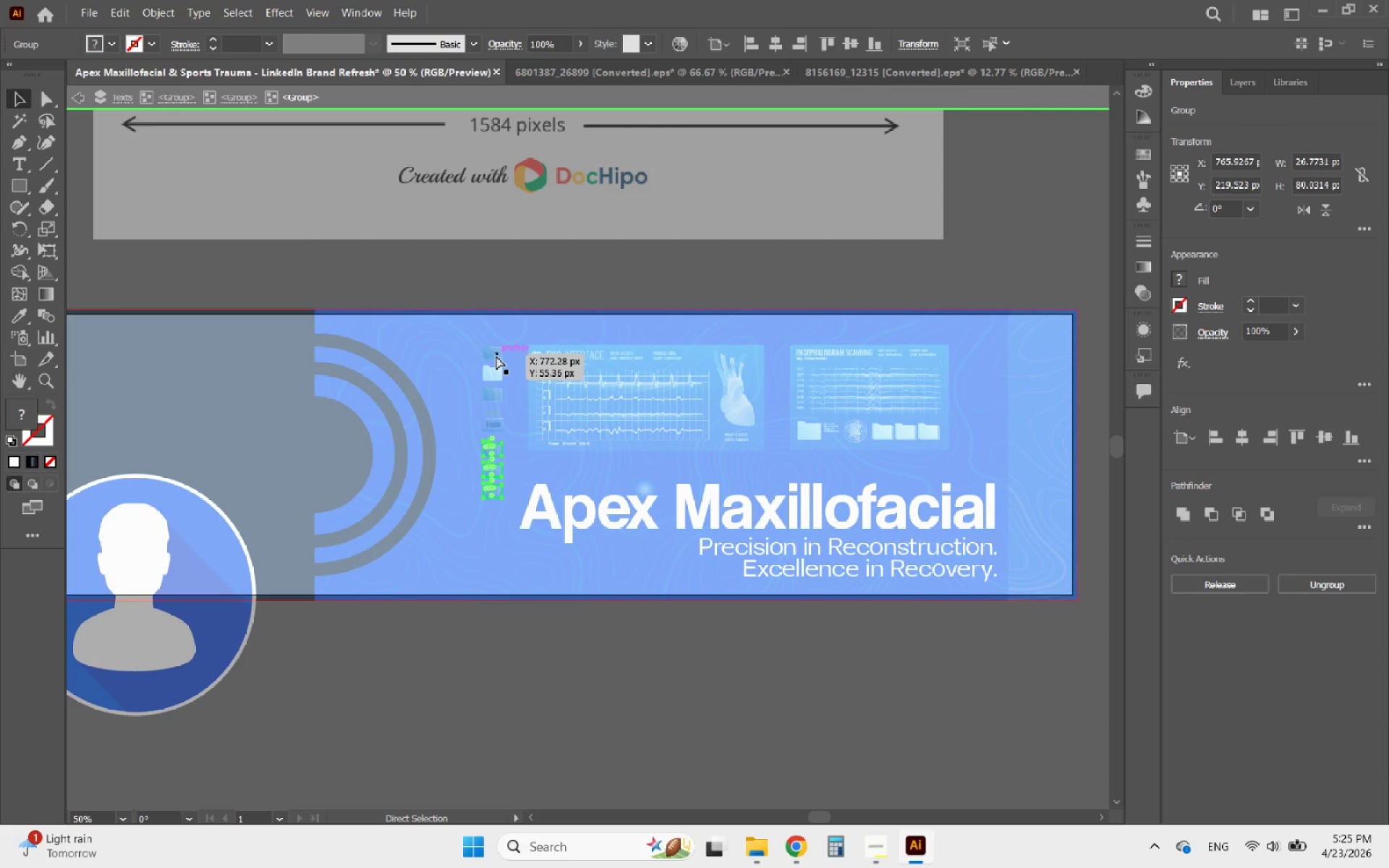 
key(Control+Shift+Z)
 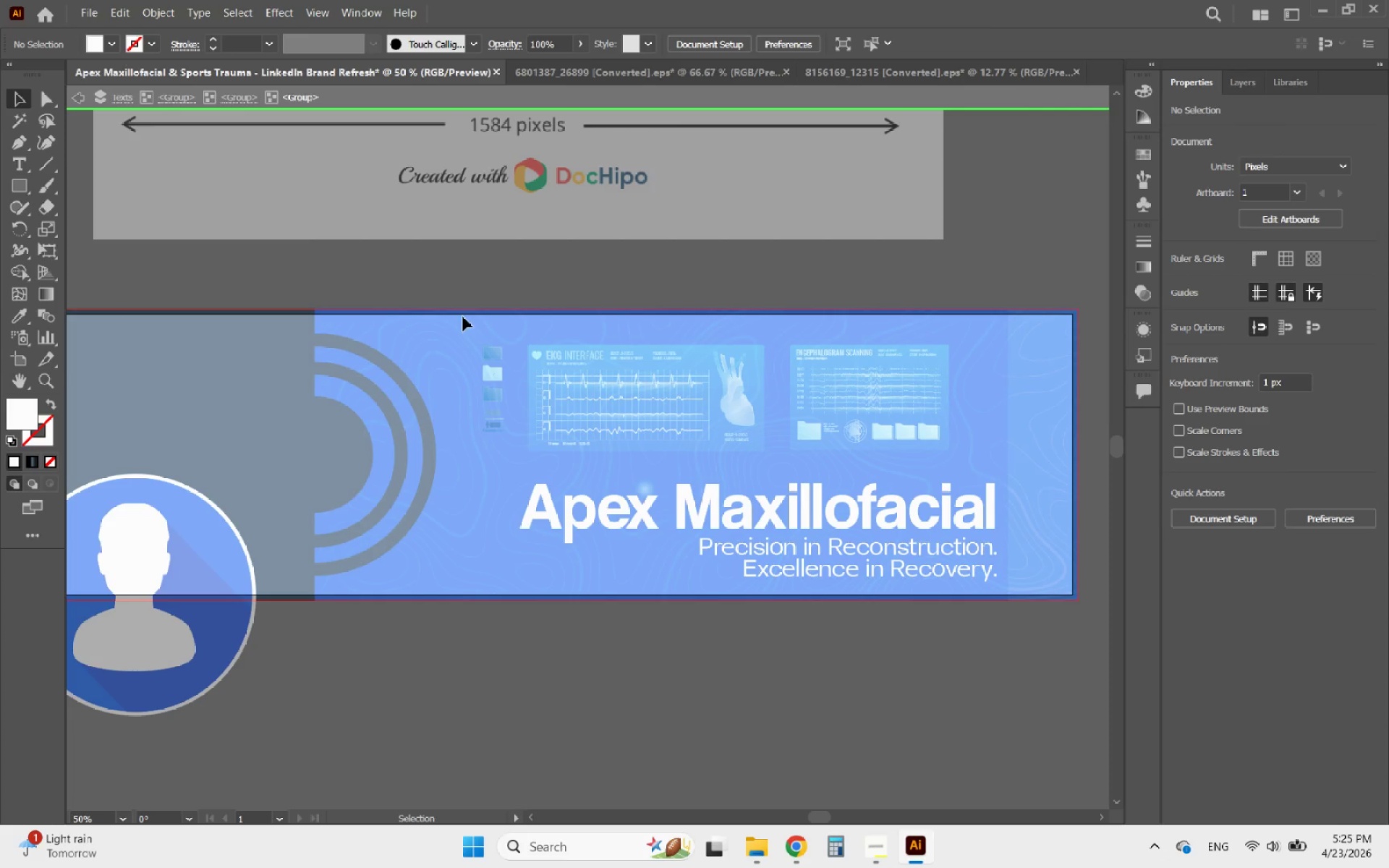 
left_click_drag(start_coordinate=[452, 289], to_coordinate=[514, 451])
 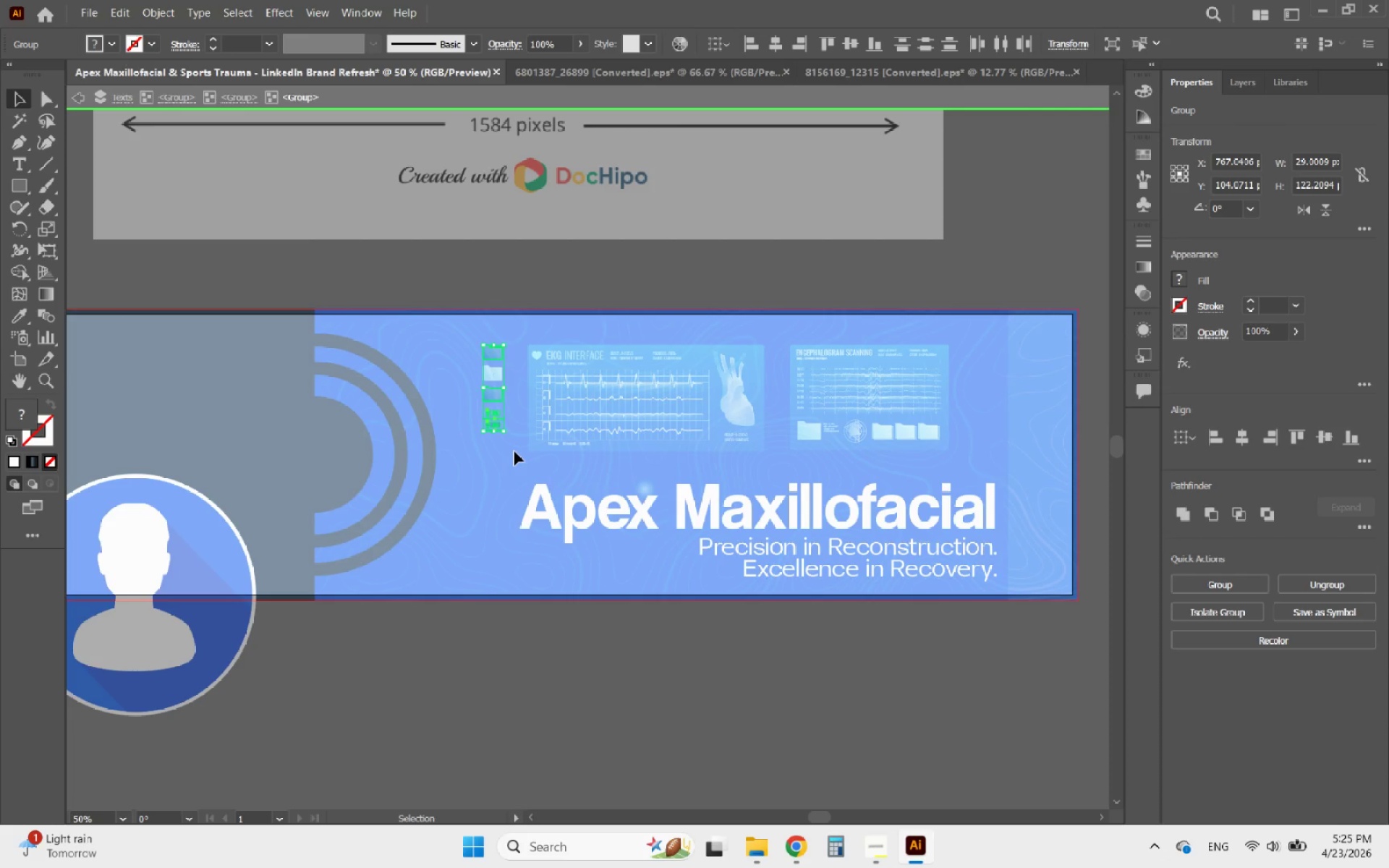 
hold_key(key=ArrowDown, duration=0.92)
 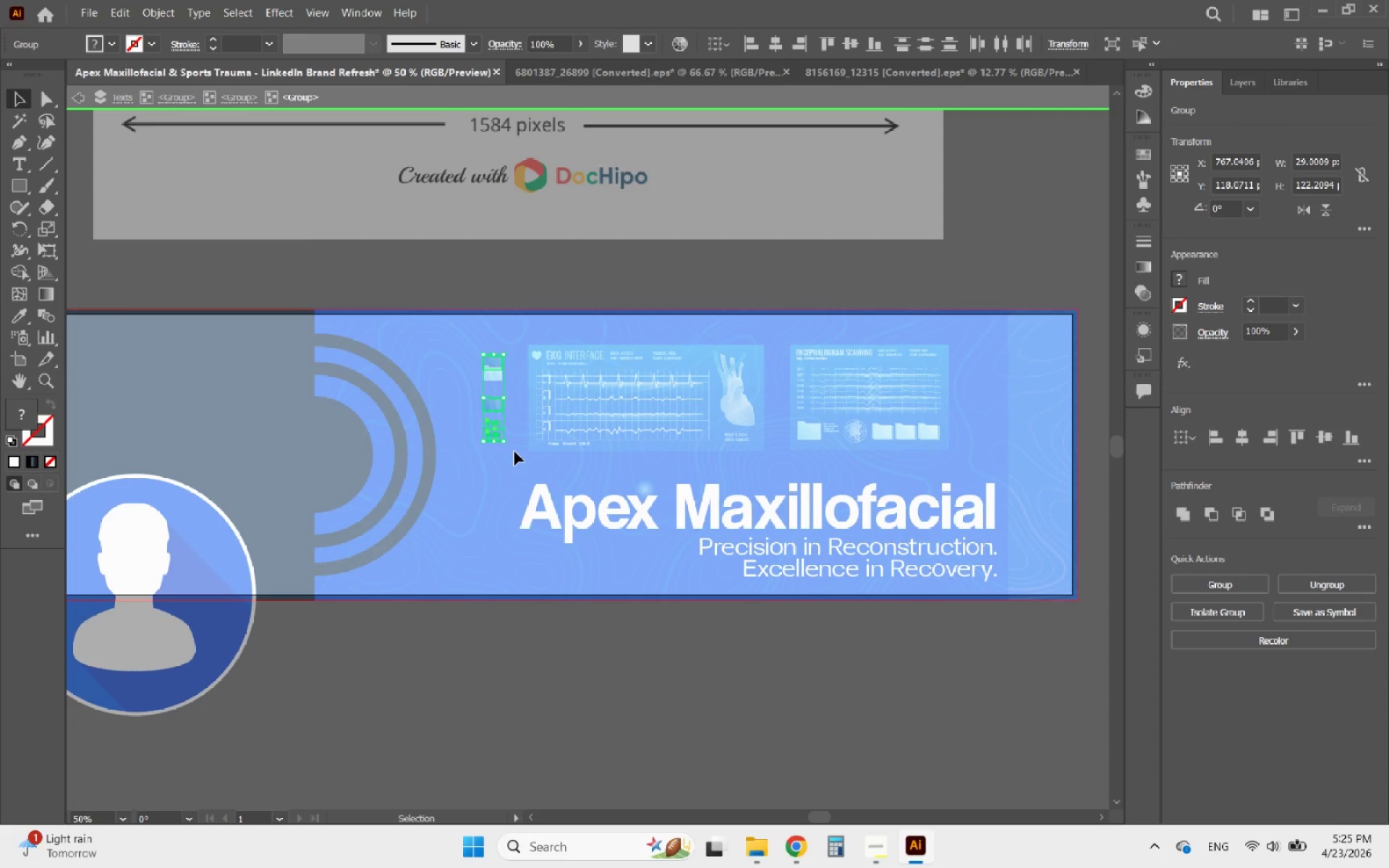 
hold_key(key=Z, duration=0.88)
 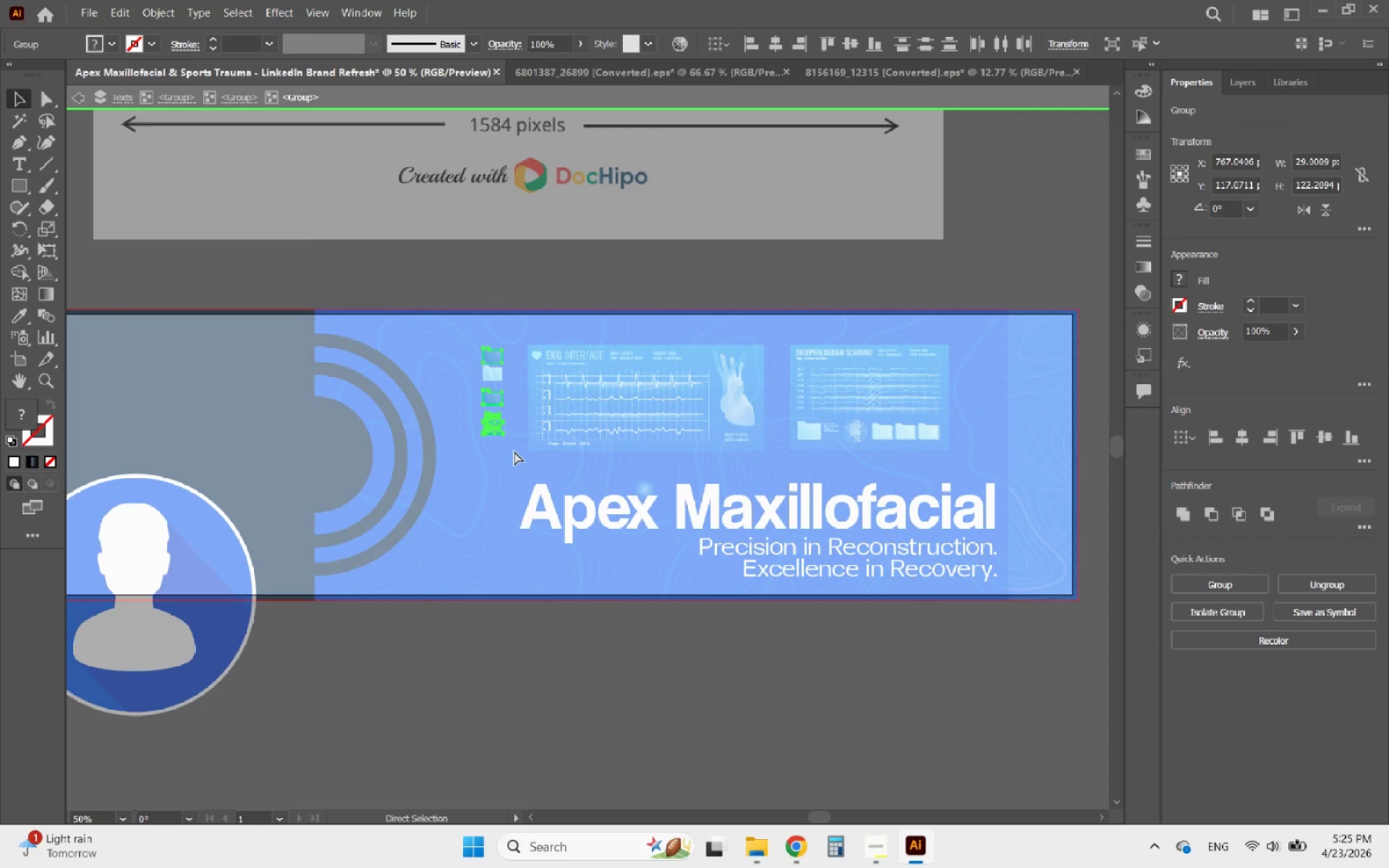 
key(Control+Z)
 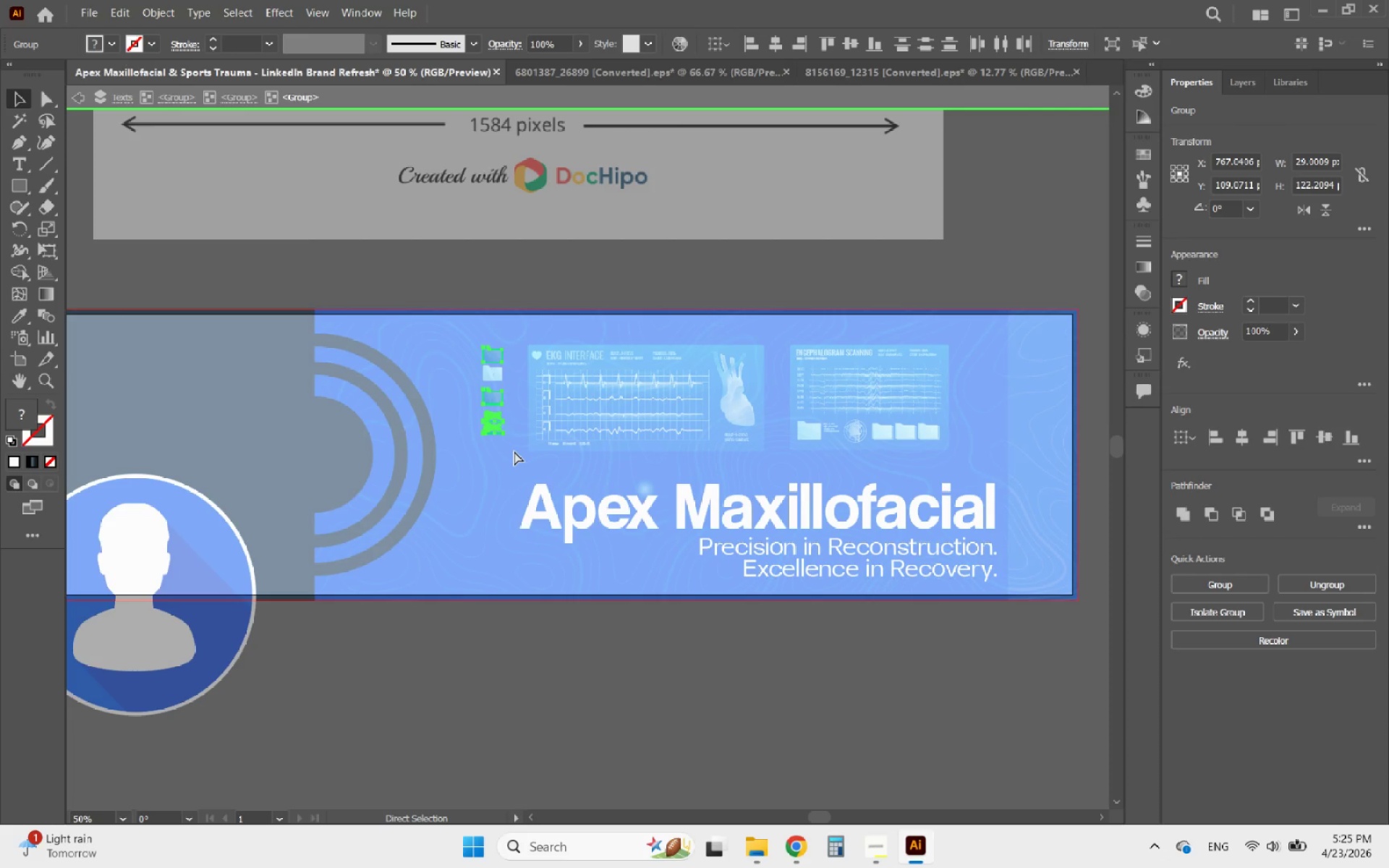 
key(Control+Z)
 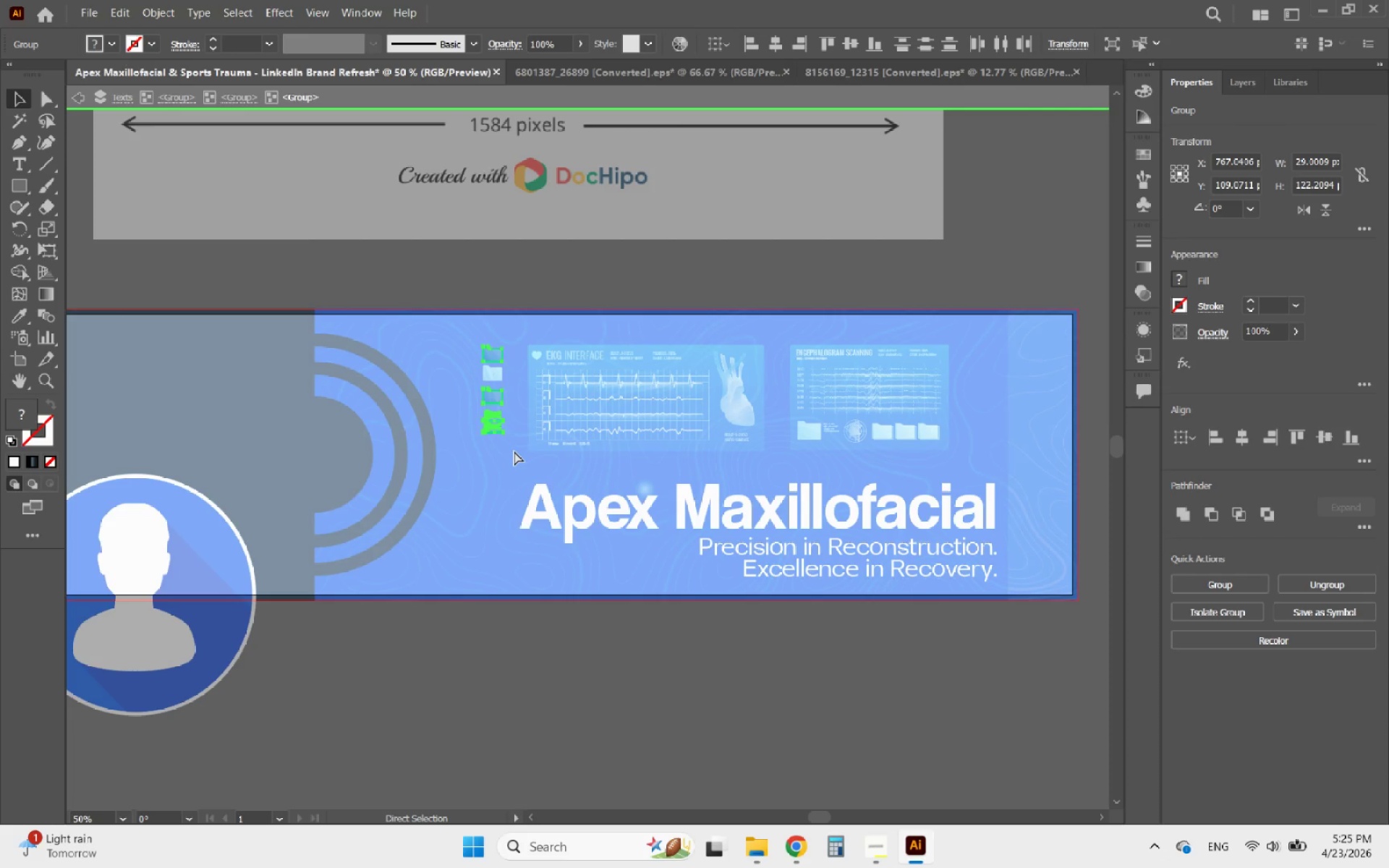 
key(Control+Z)
 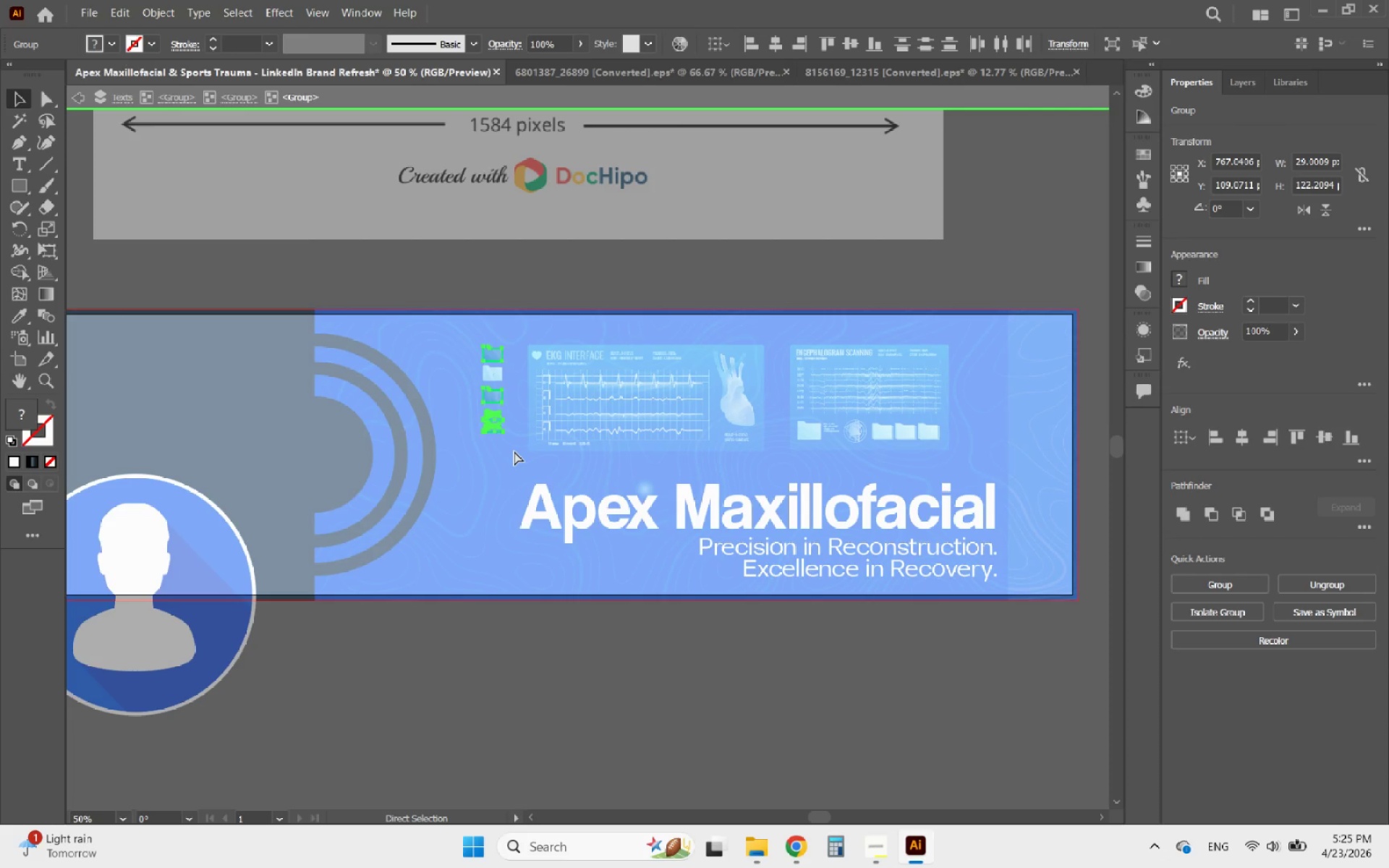 
key(Control+Z)
 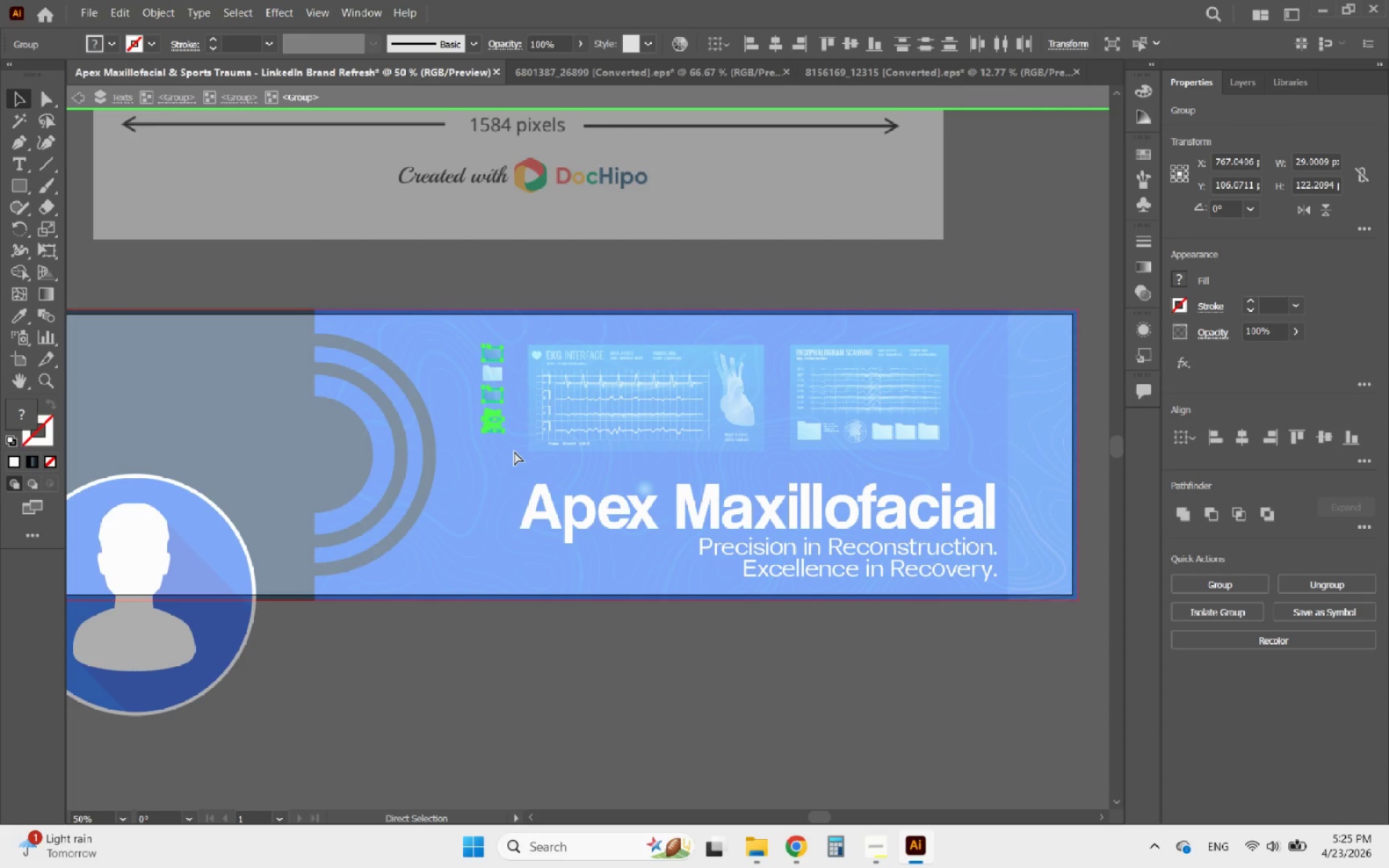 
key(Control+Z)
 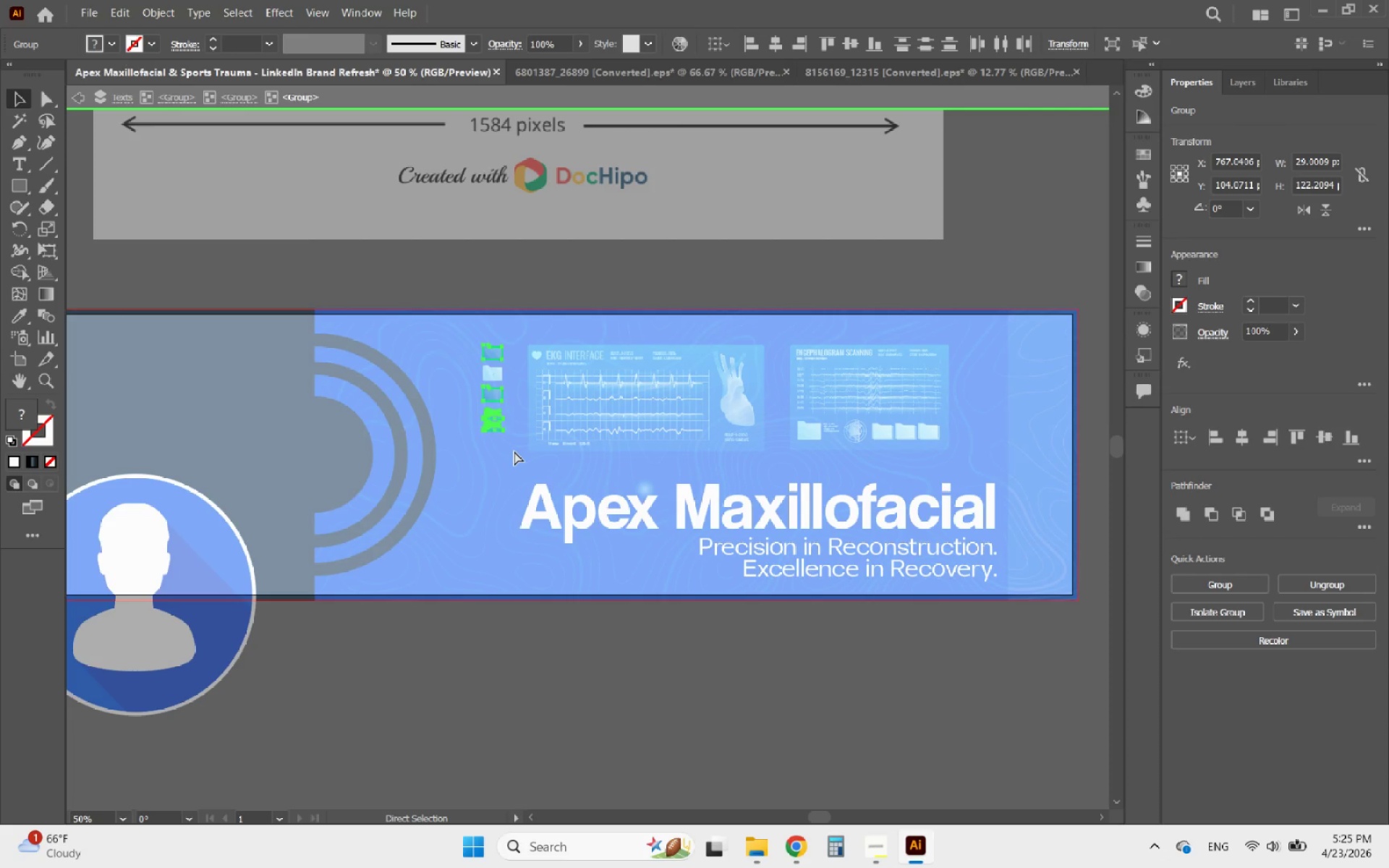 
key(Control+Z)
 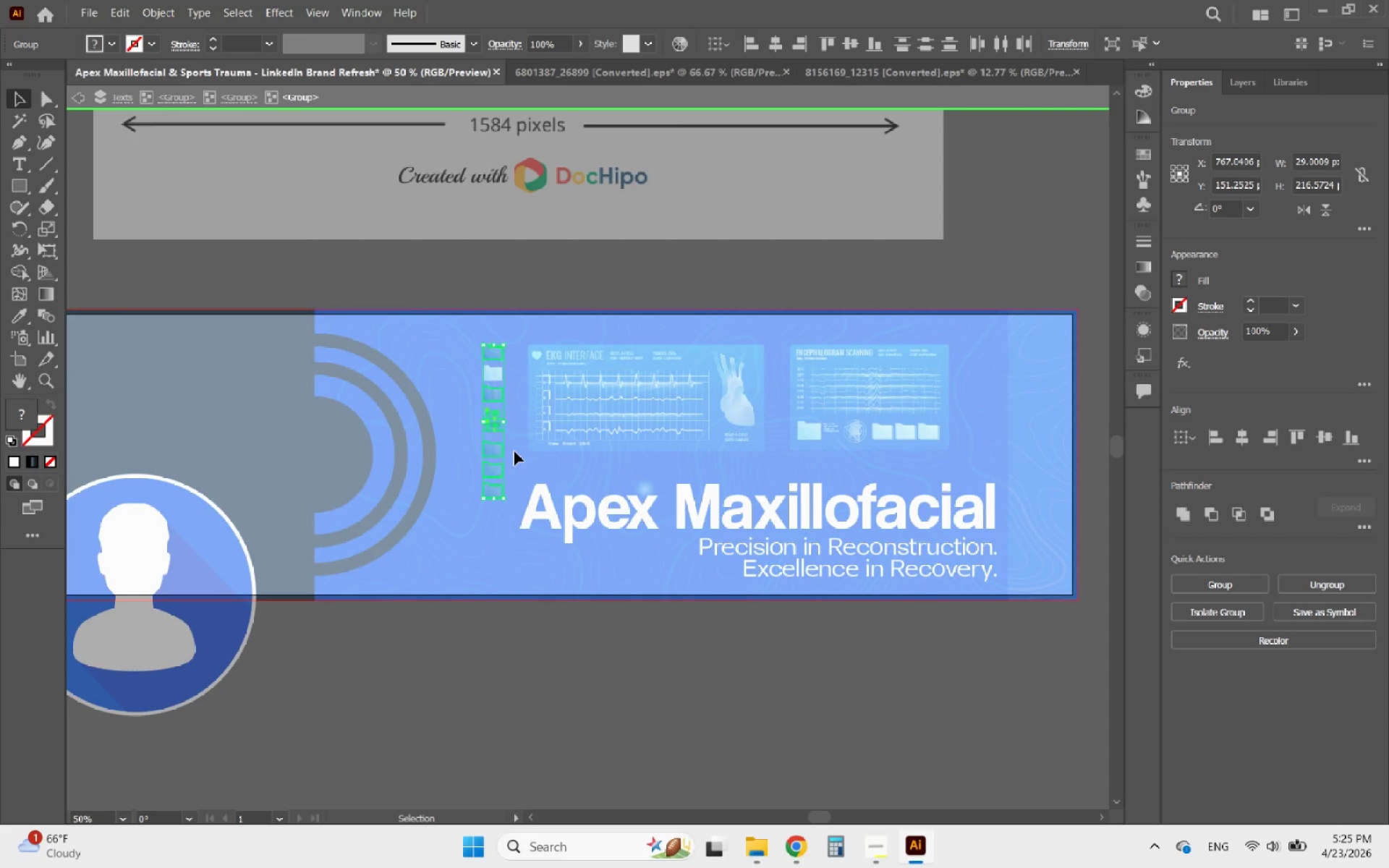 
key(Control+Shift+Z)
 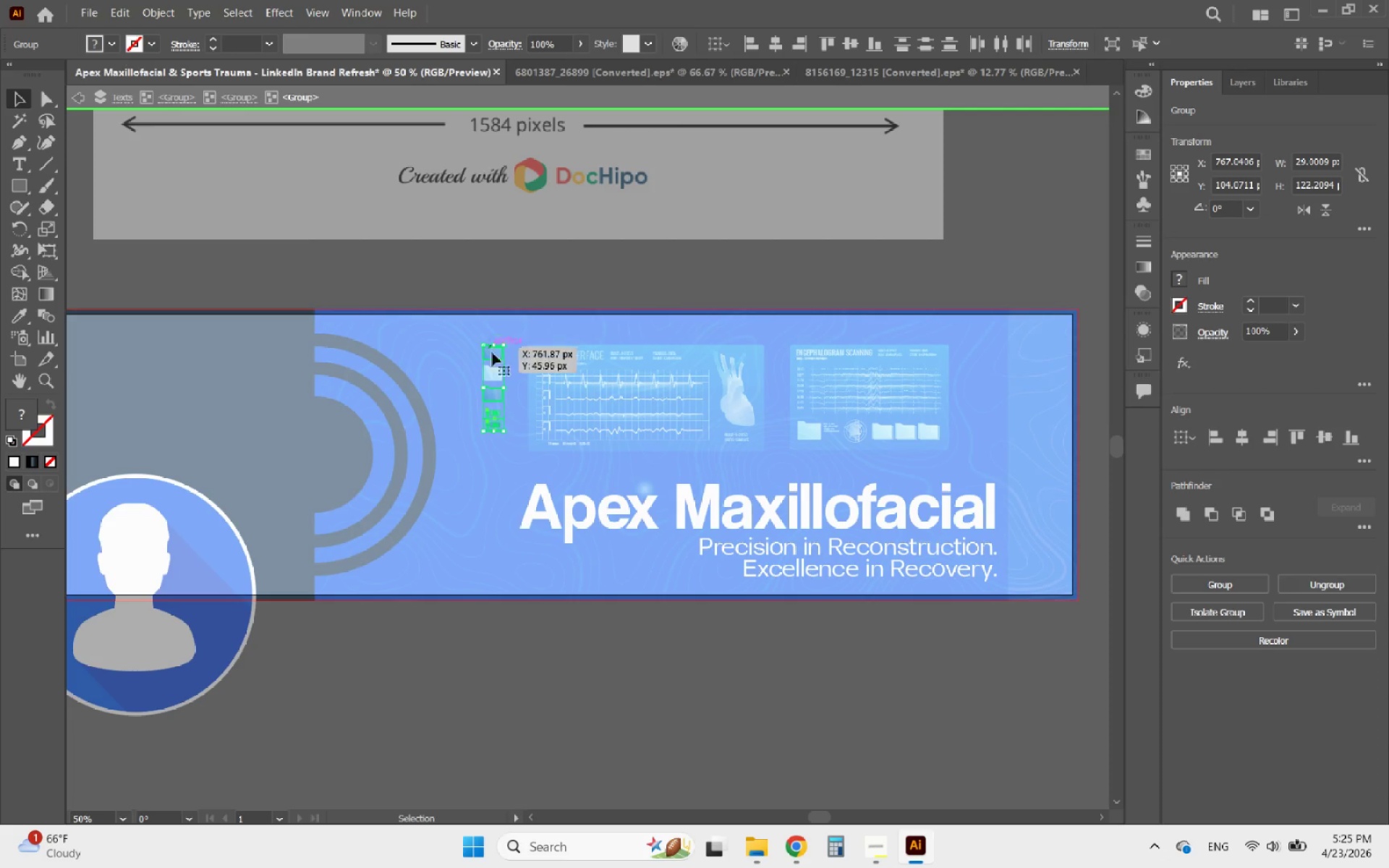 
left_click([498, 376])
 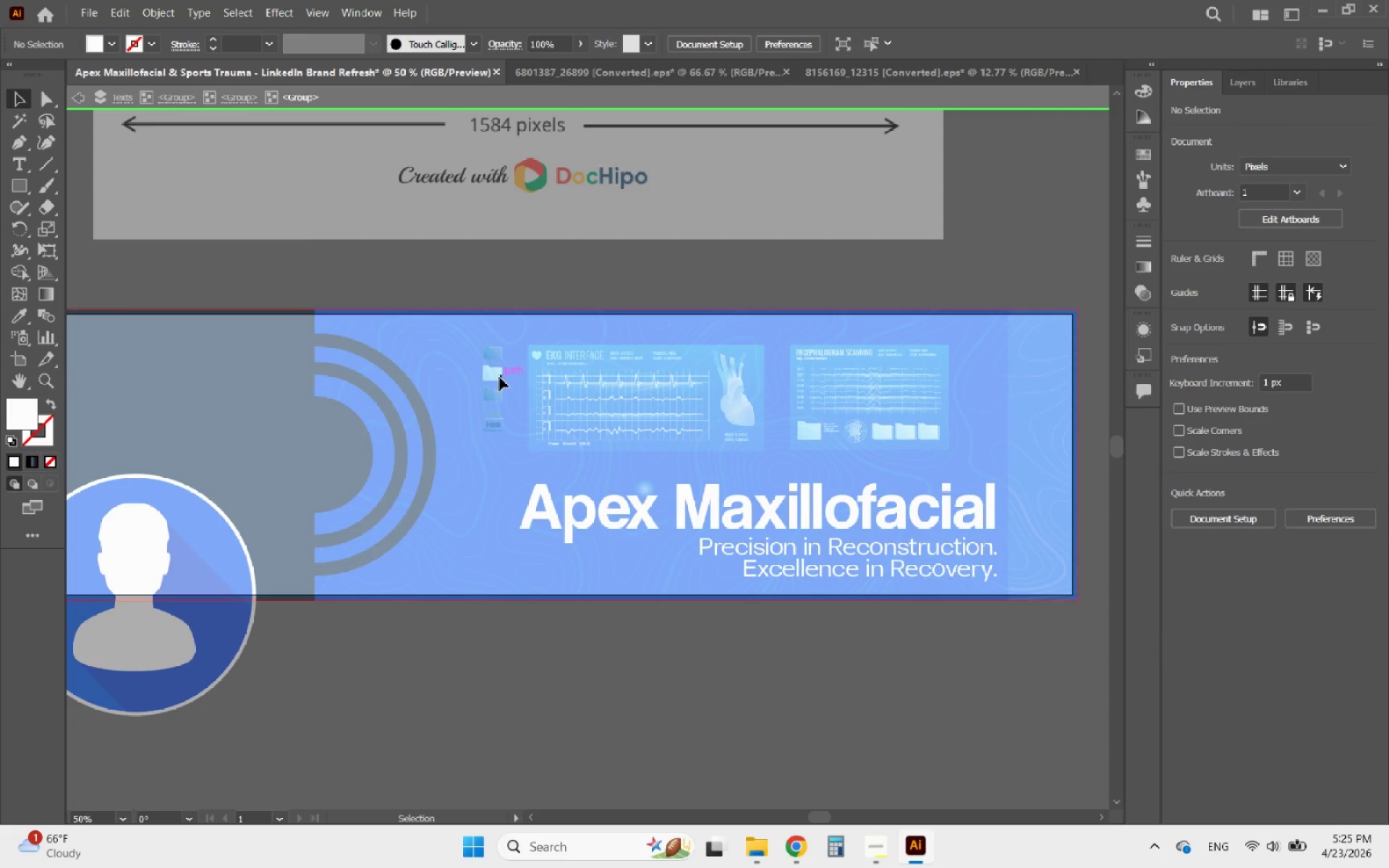 
hold_key(key=AltLeft, duration=0.55)
scroll: coordinate [497, 377], scroll_direction: up, amount: 5.0
 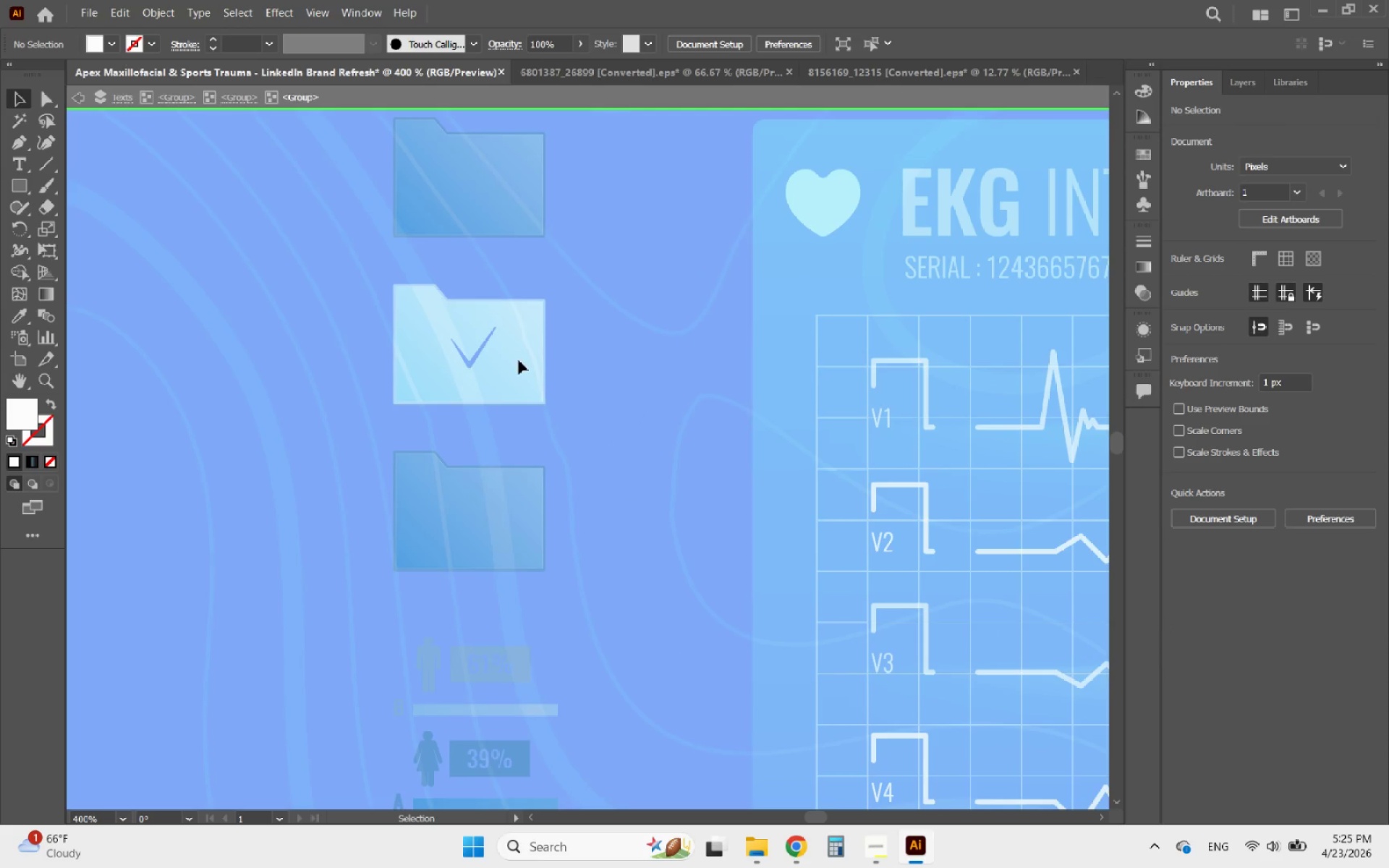 
hold_key(key=AltLeft, duration=0.45)
scroll: coordinate [520, 359], scroll_direction: down, amount: 3.0
 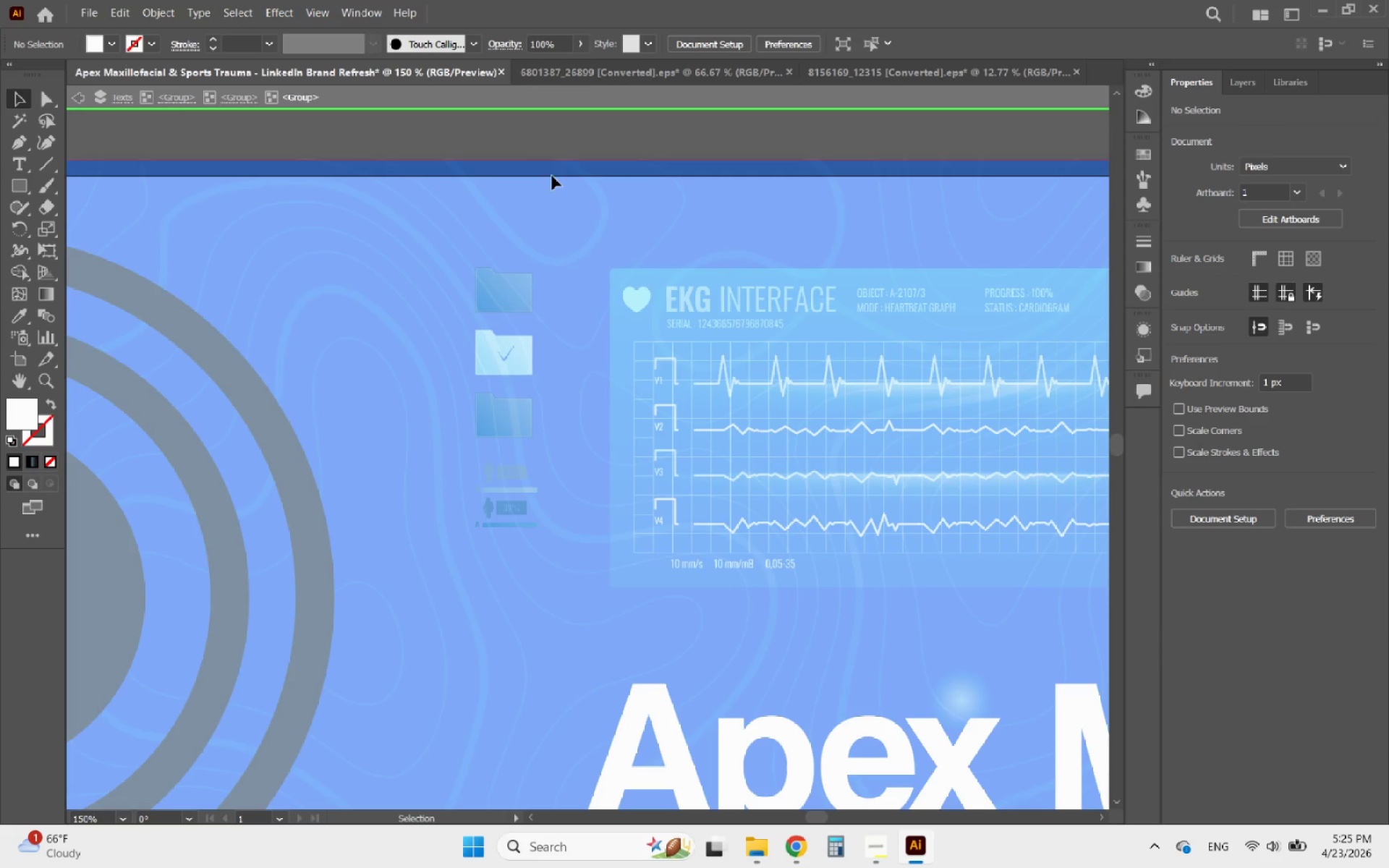 
double_click([536, 139])
 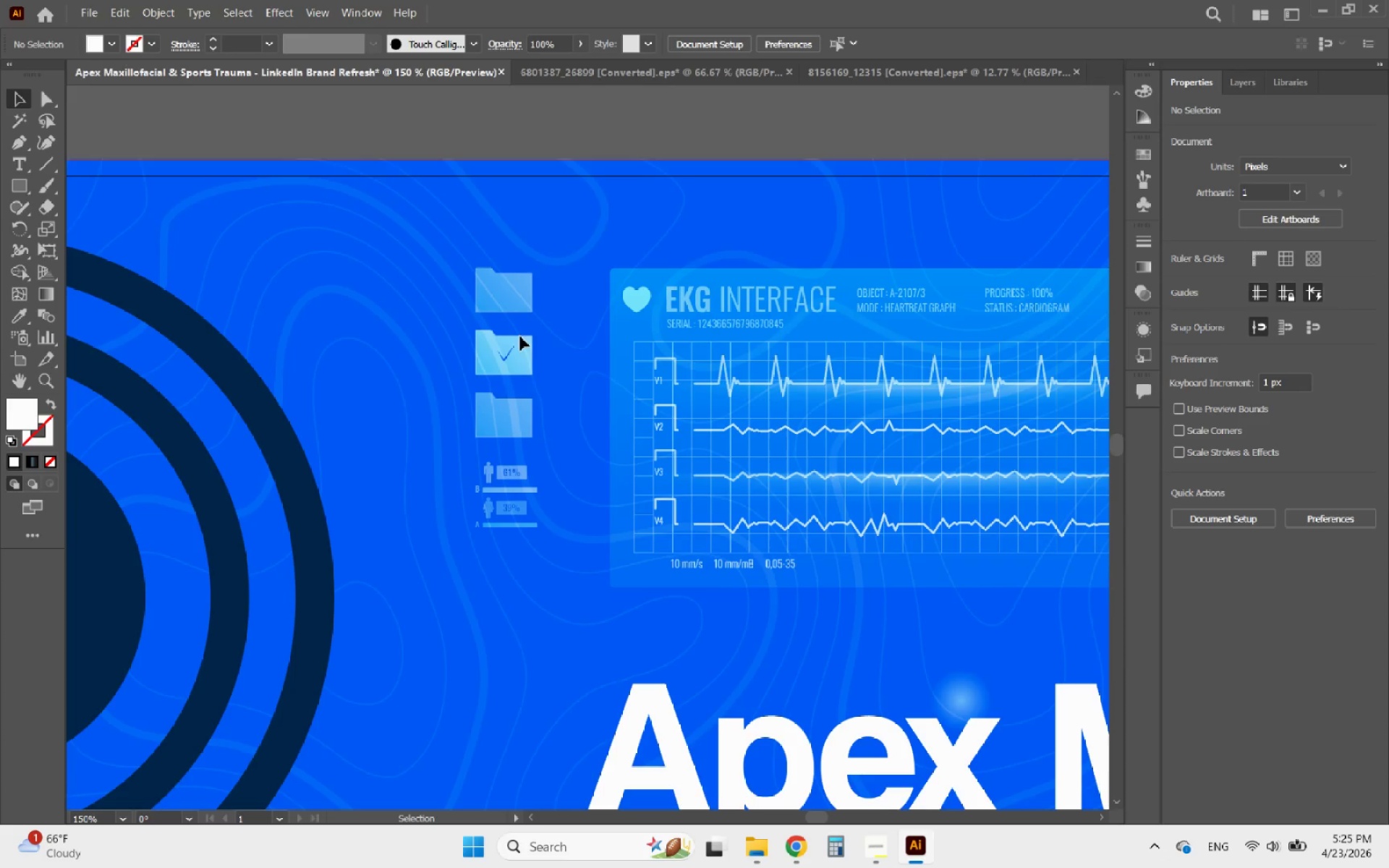 
left_click([515, 346])
 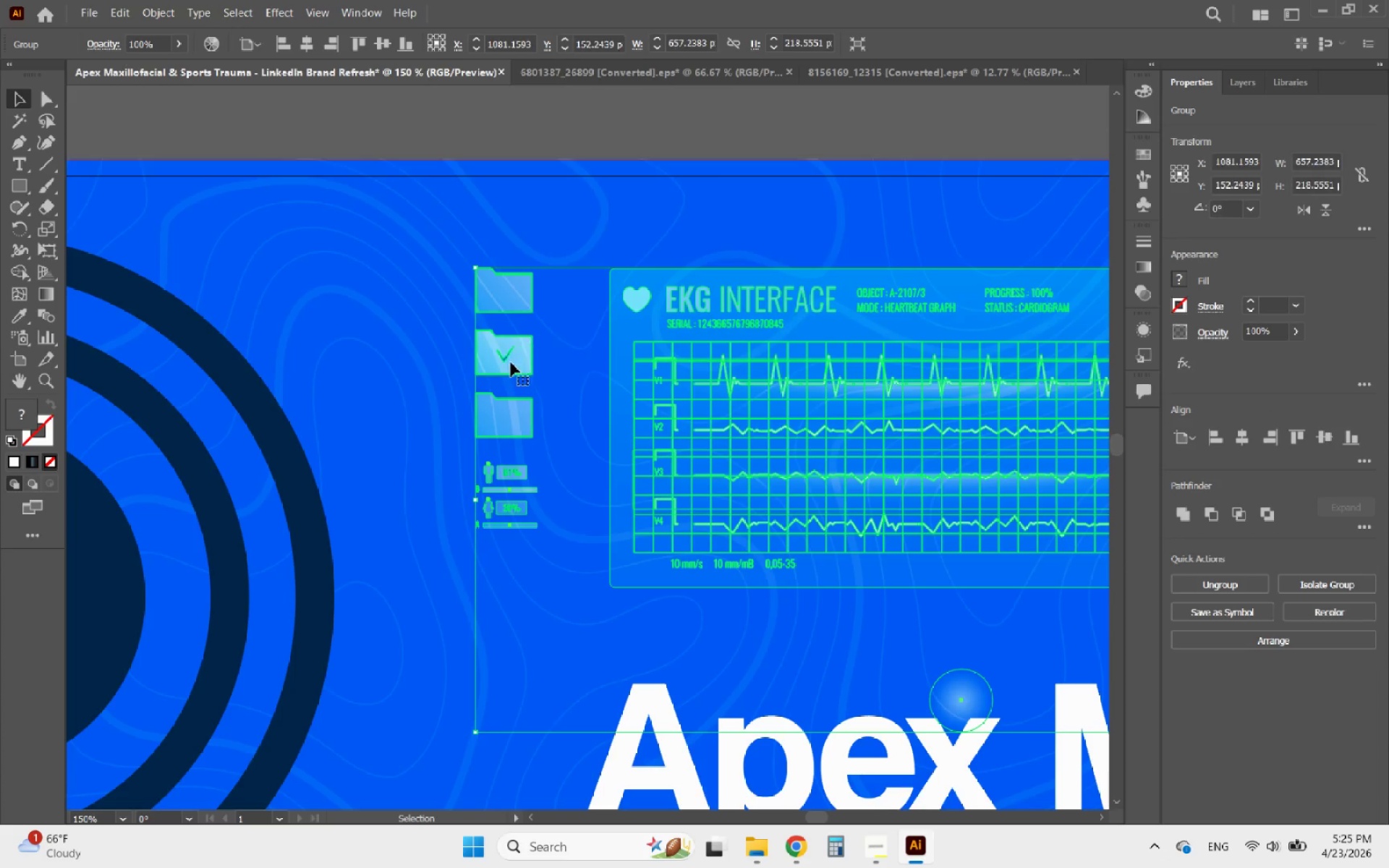 
double_click([511, 362])
 